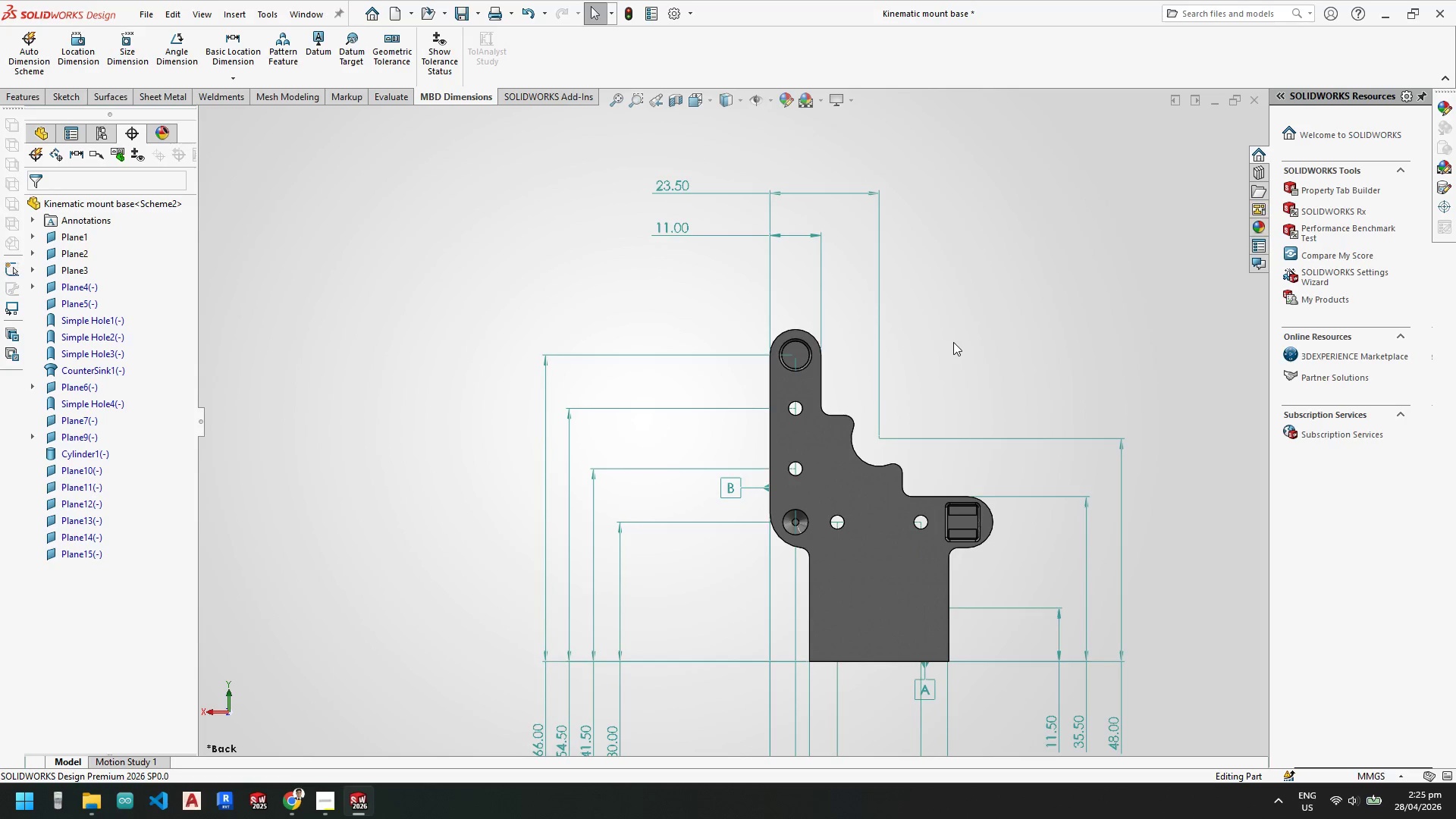 
scroll: coordinate [953, 342], scroll_direction: up, amount: 9.0
 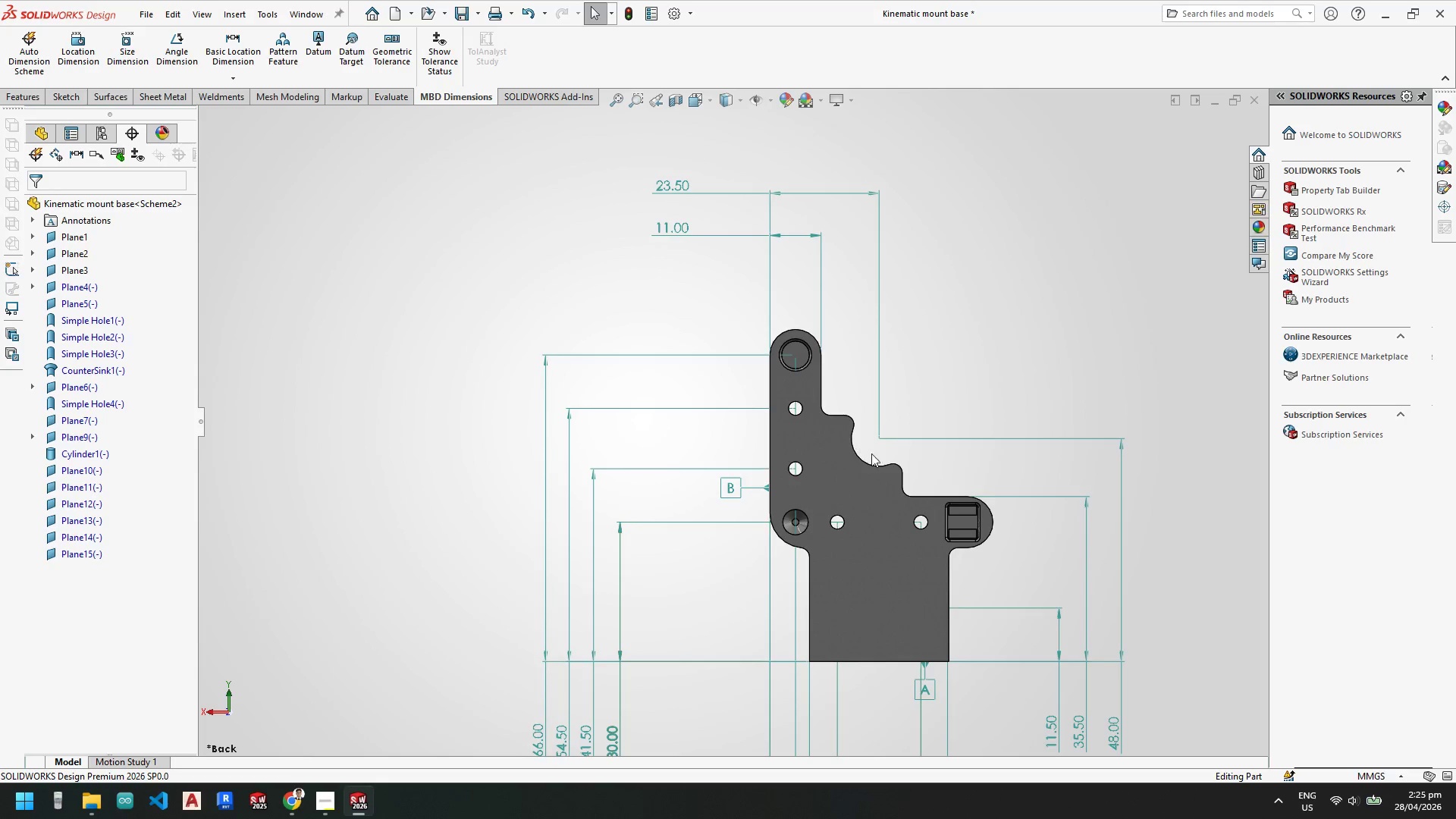 
key(Escape)
 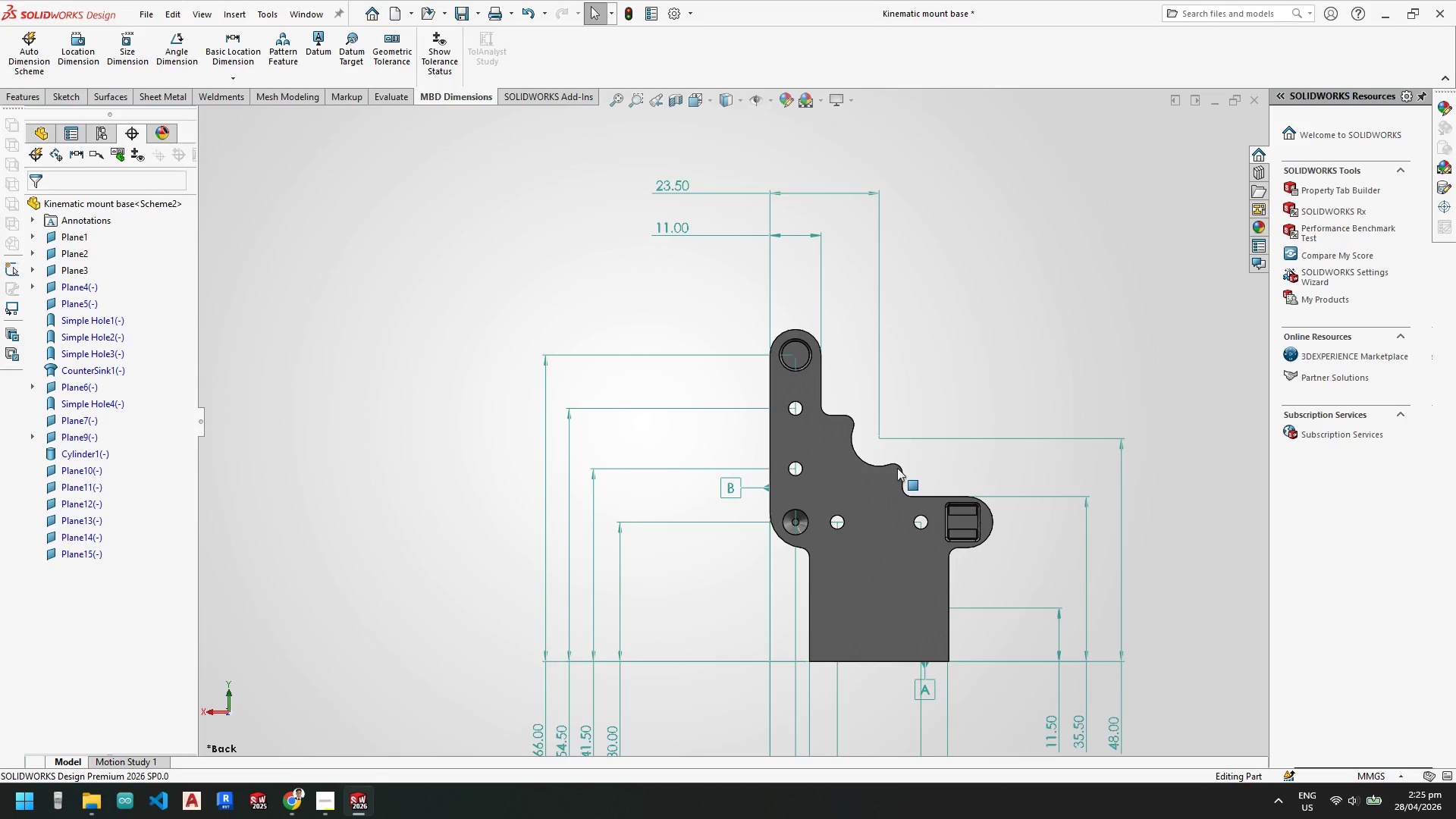 
key(Space)
 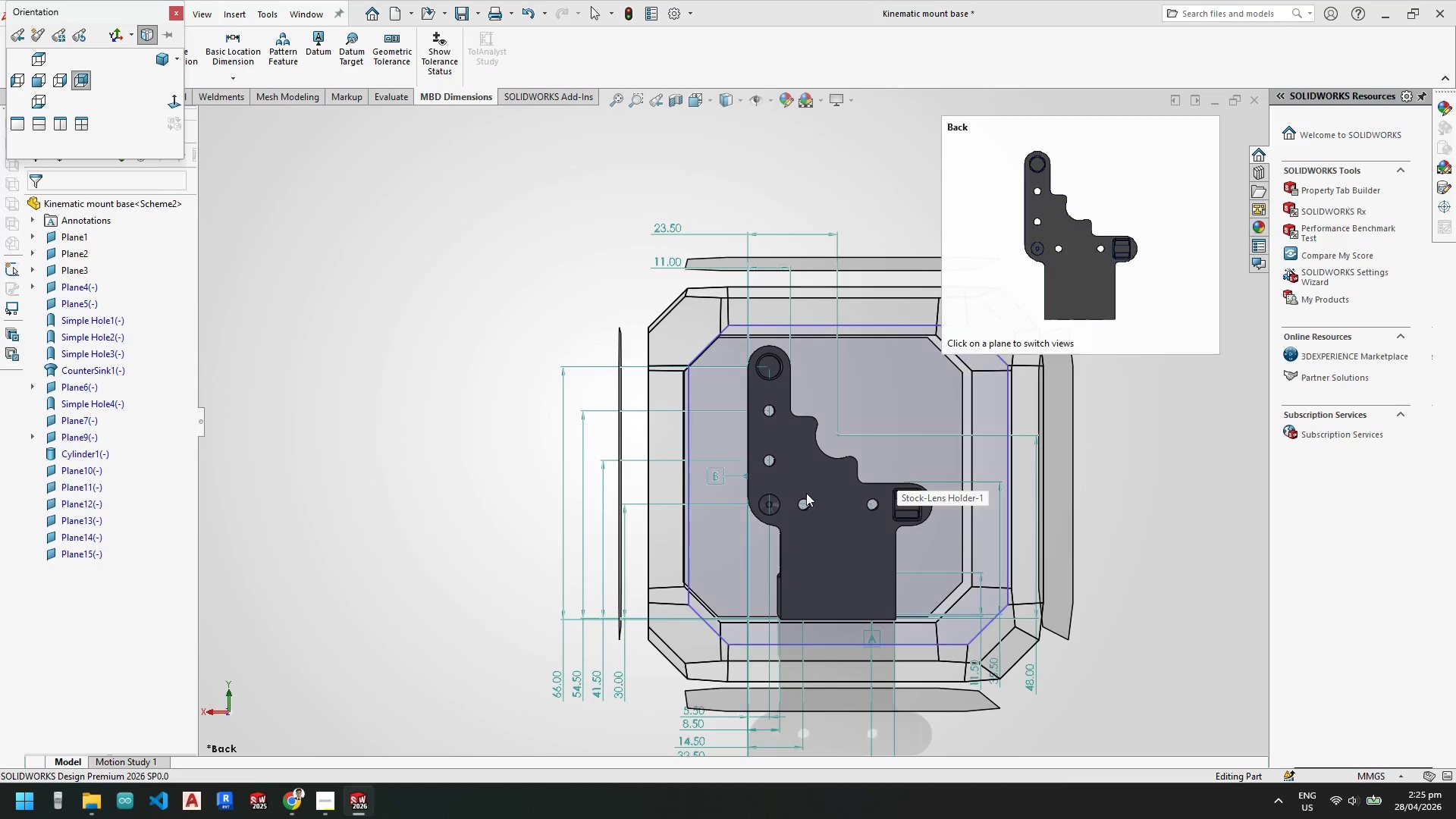 
left_click([806, 493])
 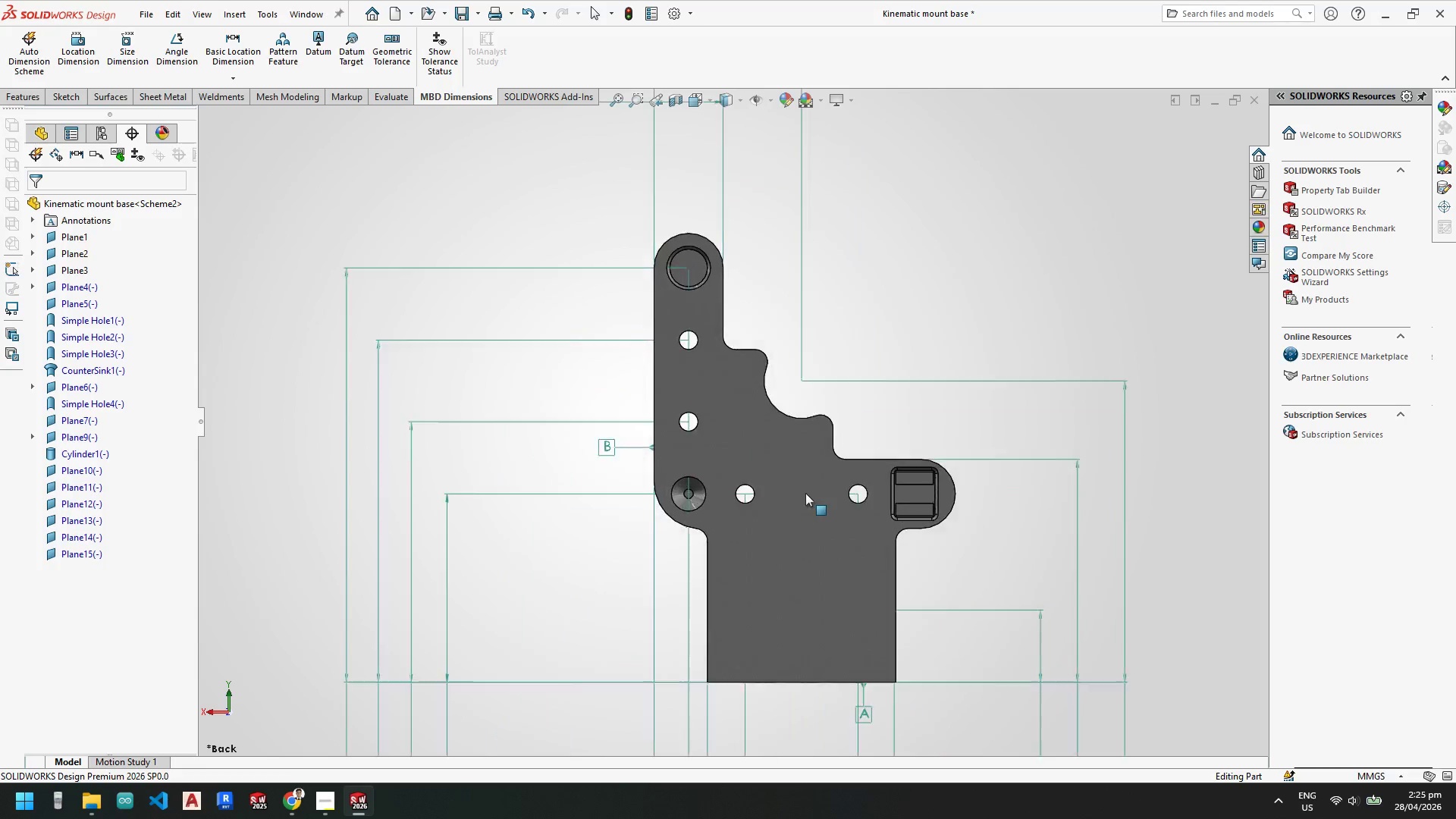 
scroll: coordinate [665, 297], scroll_direction: down, amount: 8.0
 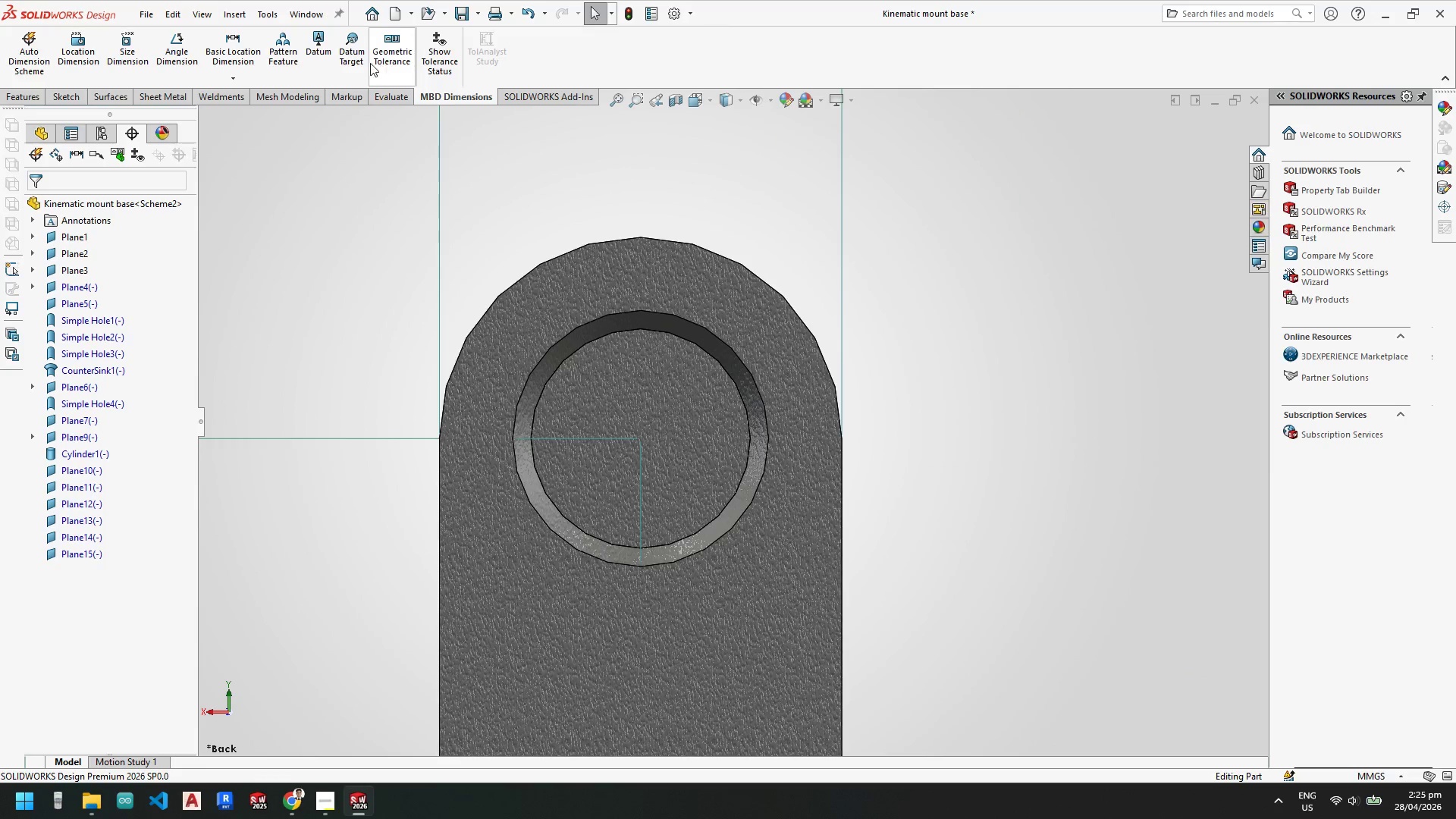 
left_click([375, 55])
 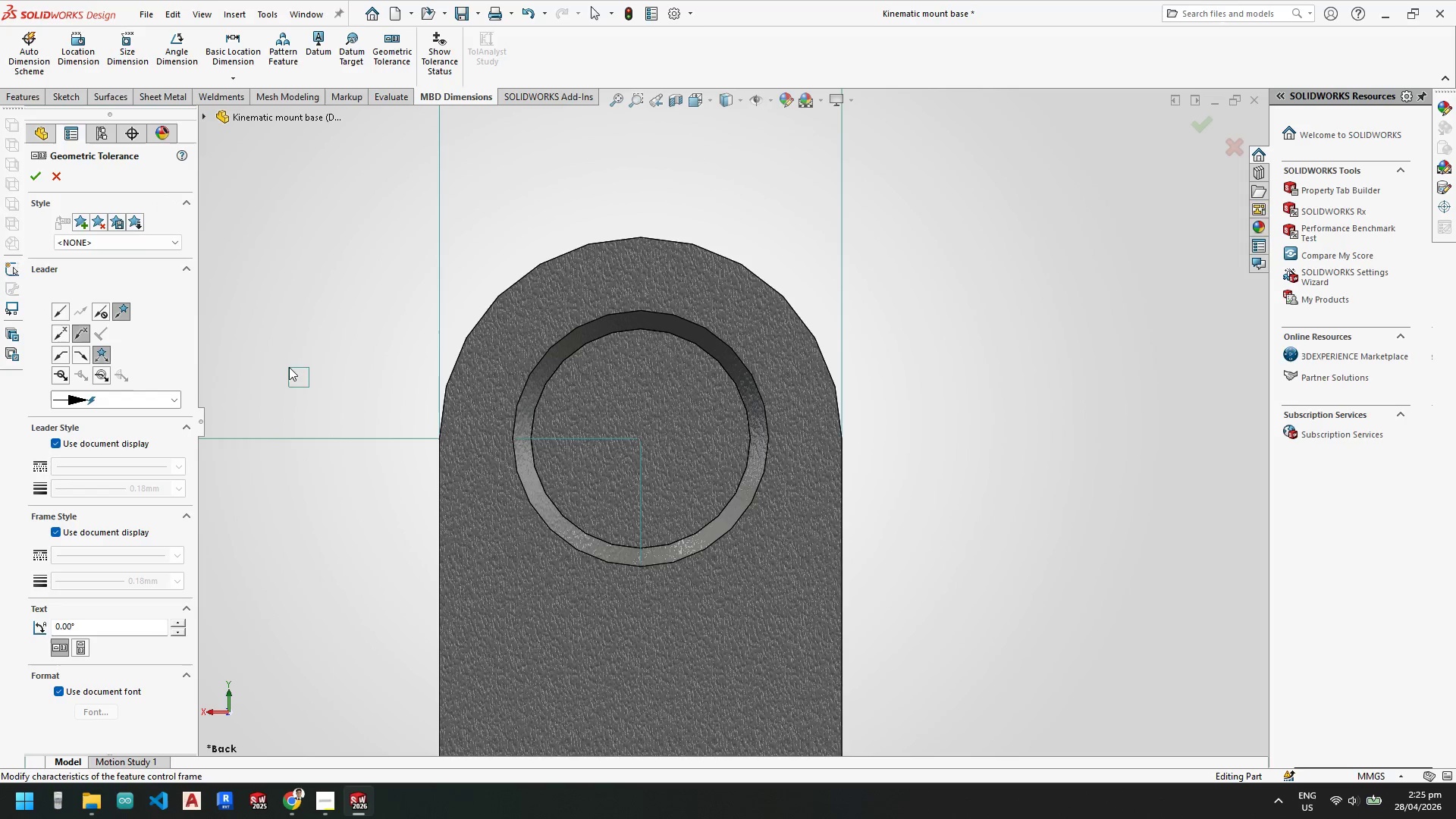 
scroll: coordinate [642, 409], scroll_direction: up, amount: 2.0
 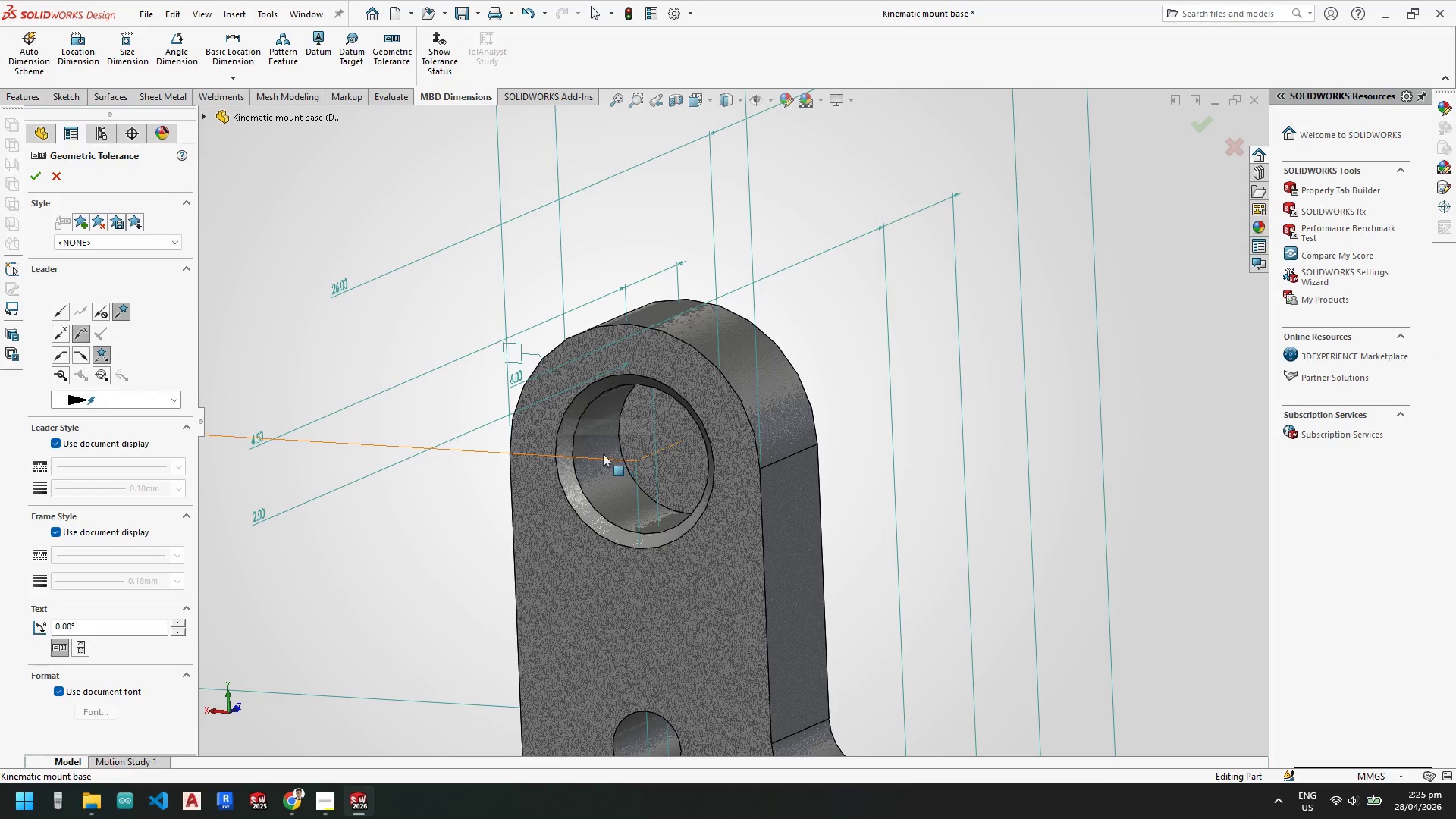 
left_click([595, 442])
 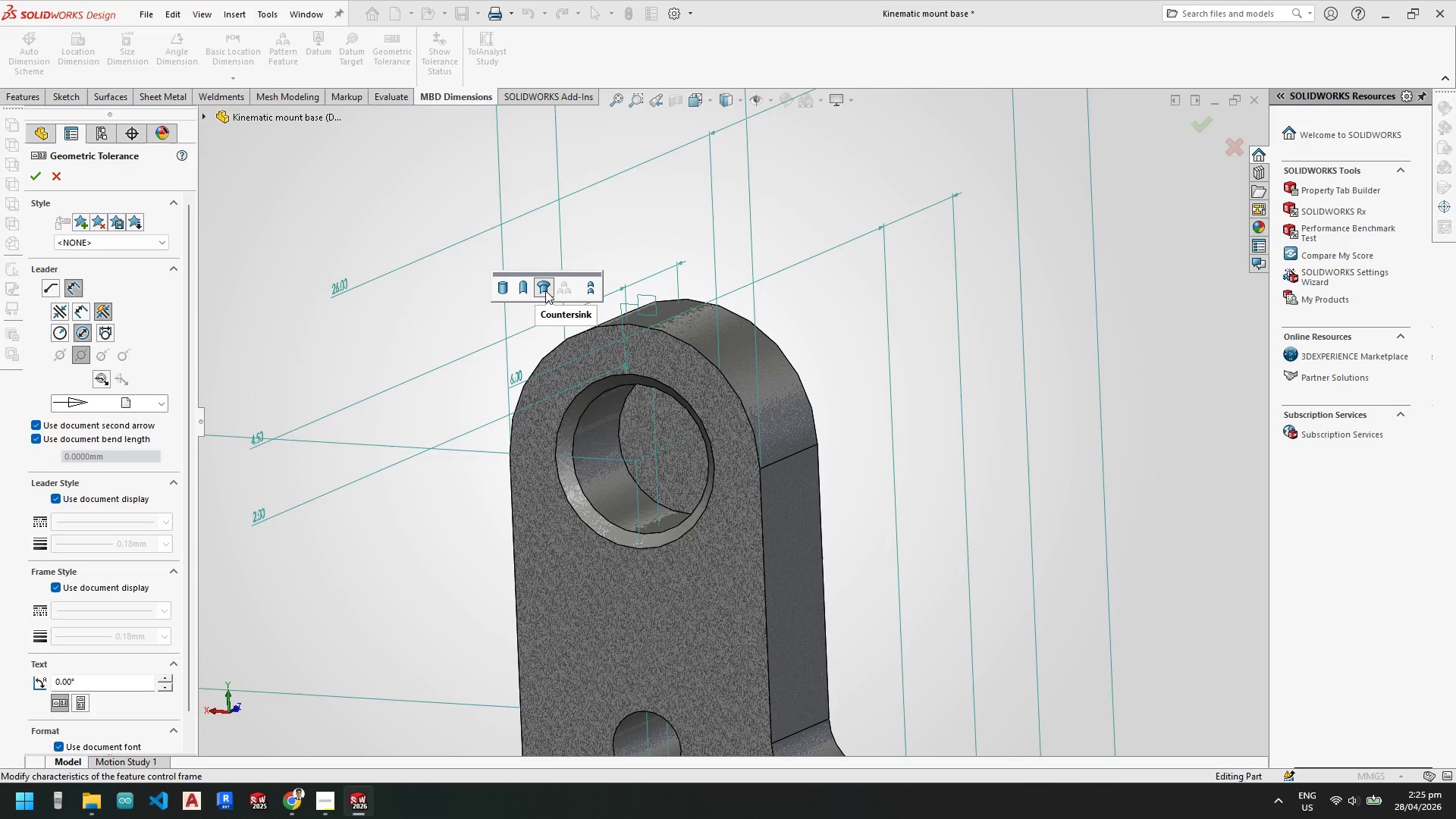 
wait(17.84)
 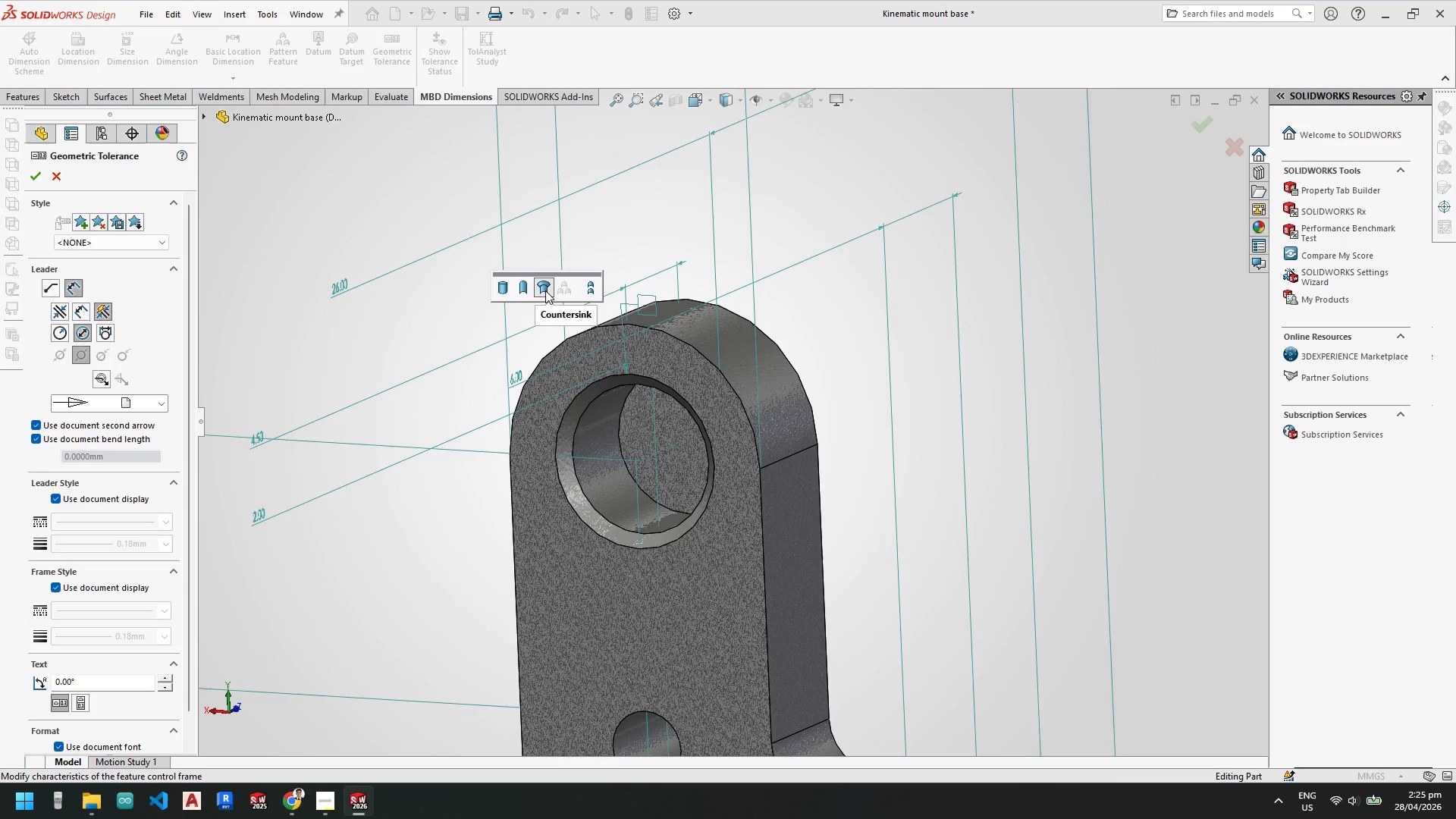 
left_click([524, 287])
 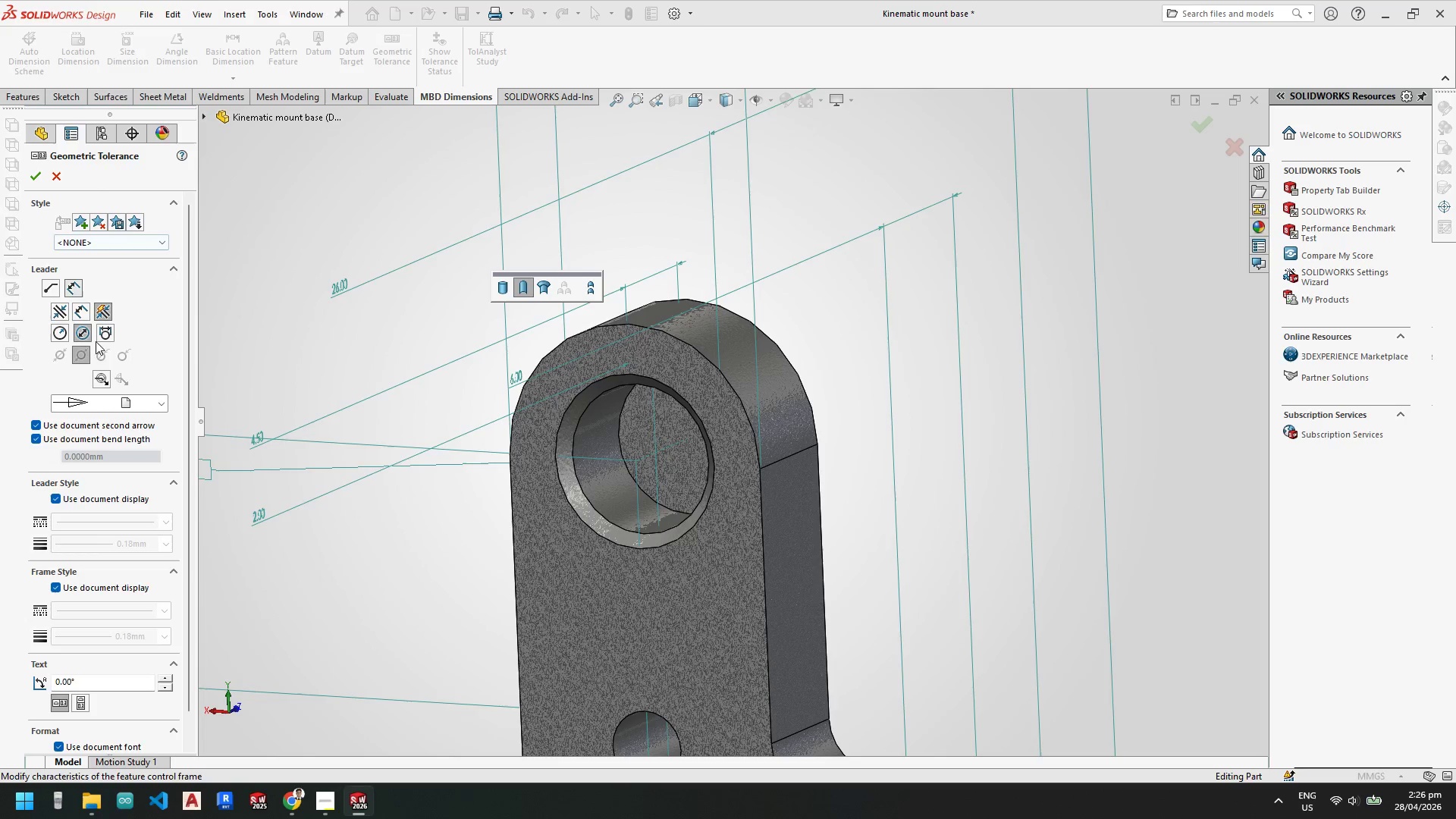 
key(NumpadEnter)
 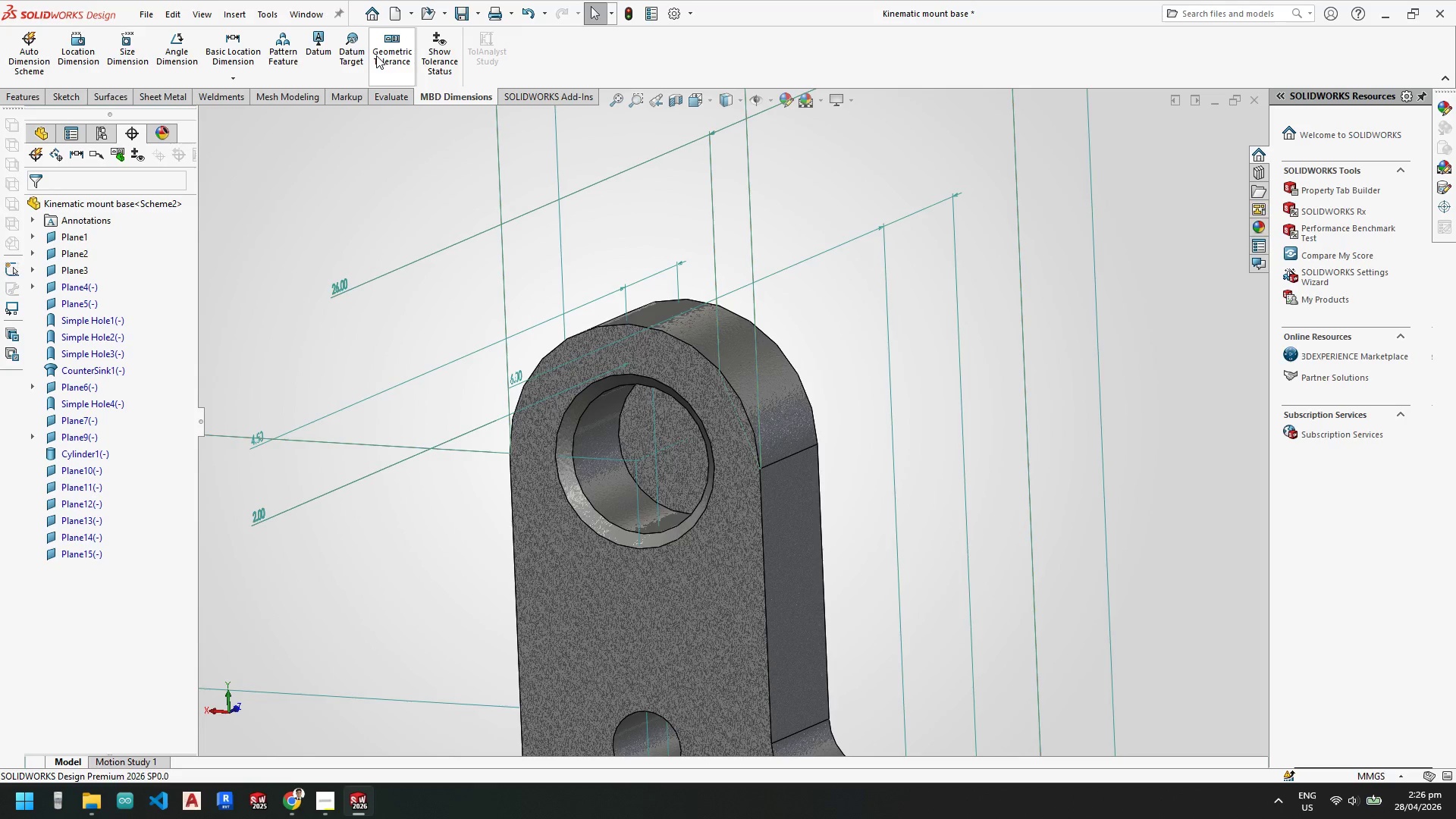 
left_click([376, 55])
 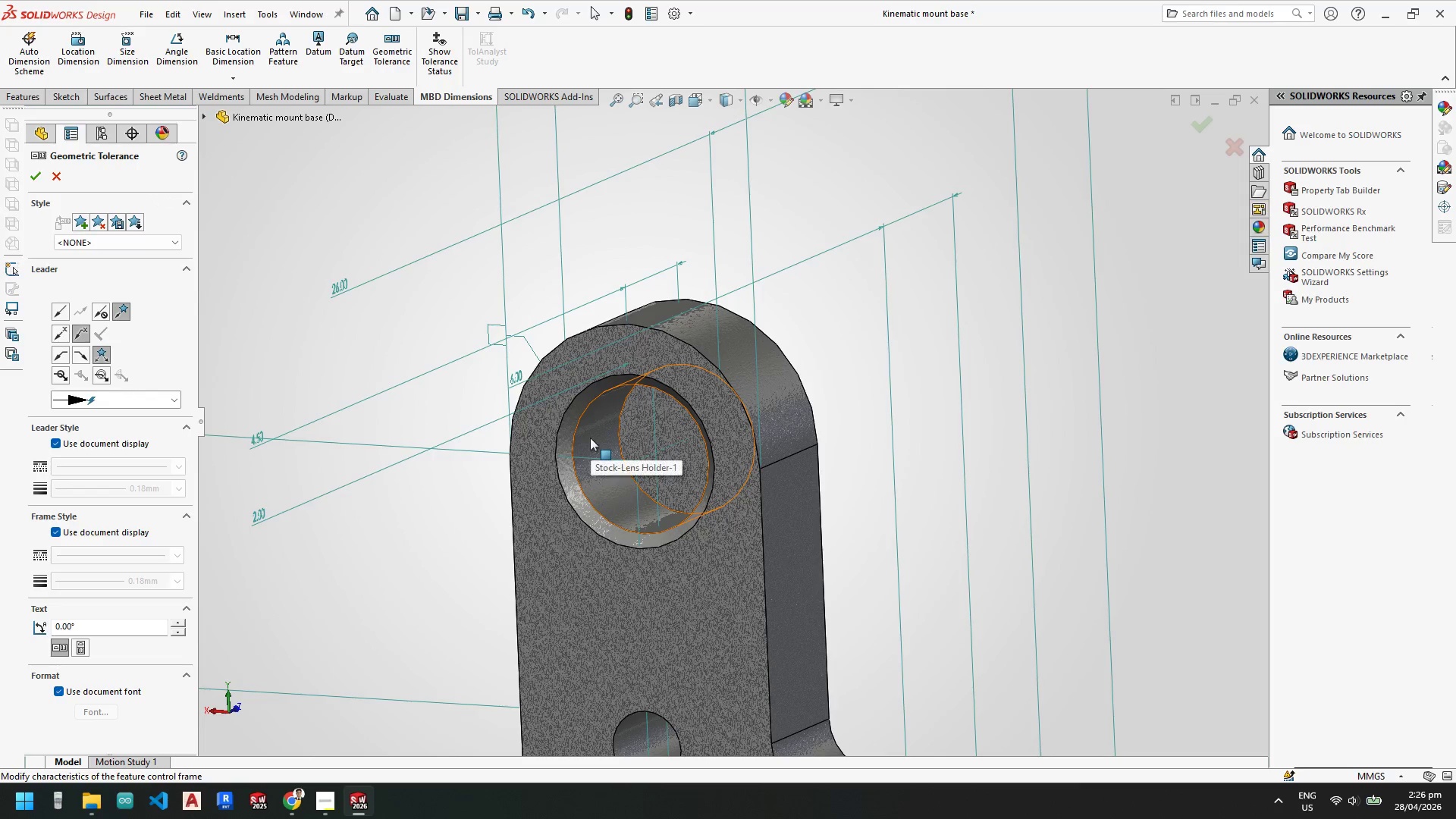 
left_click([590, 437])
 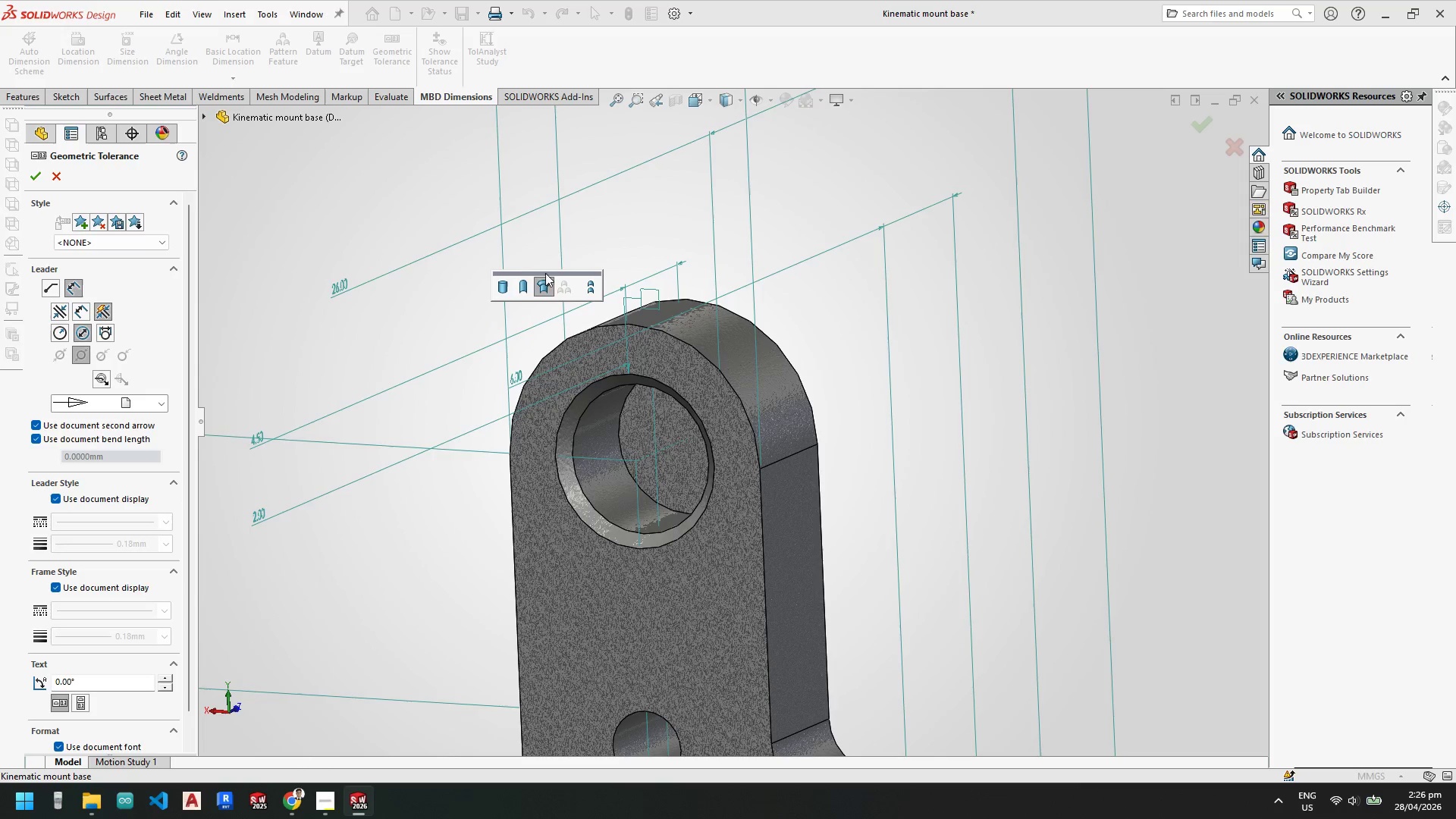 
left_click([520, 283])
 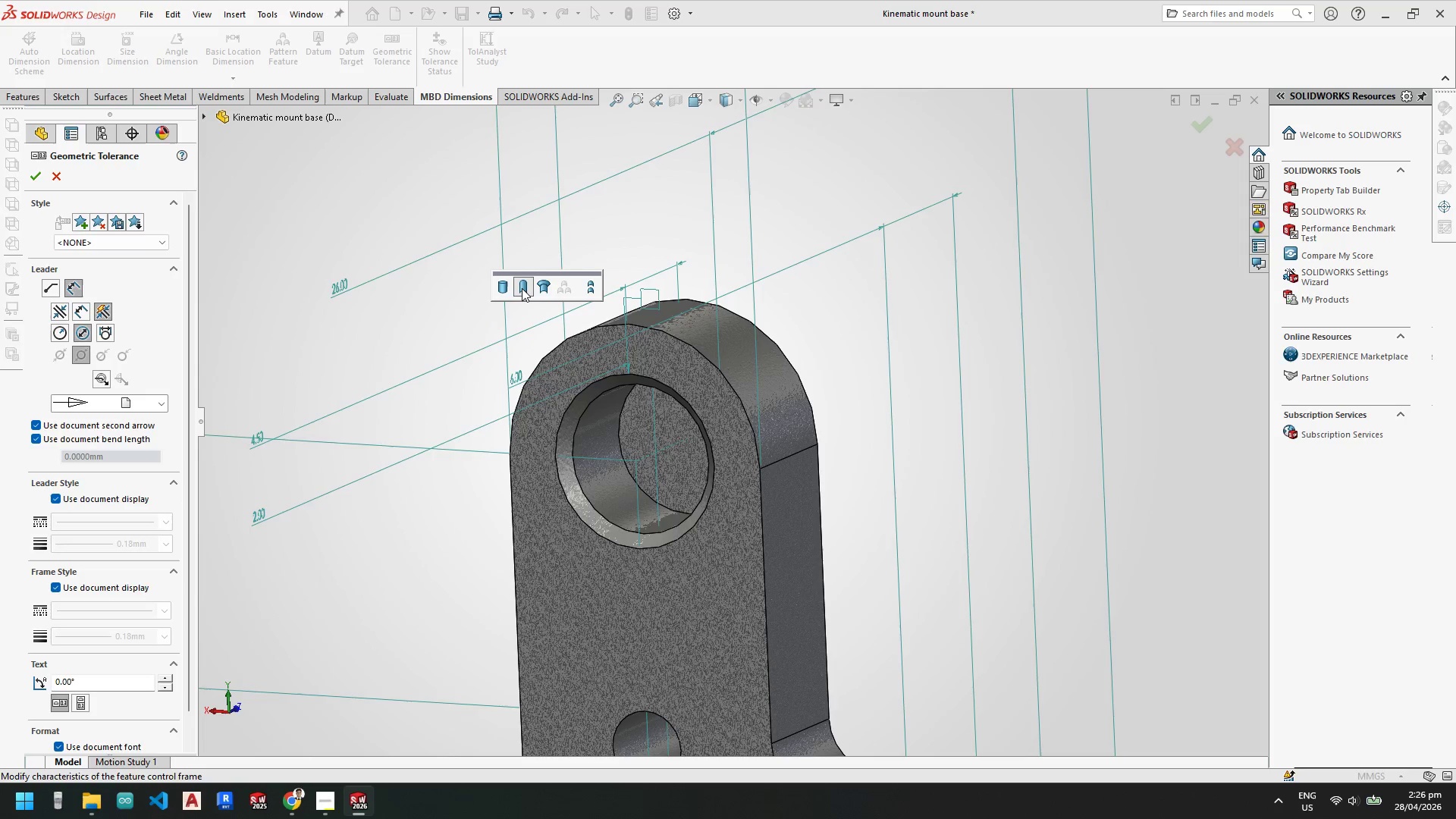 
double_click([522, 288])
 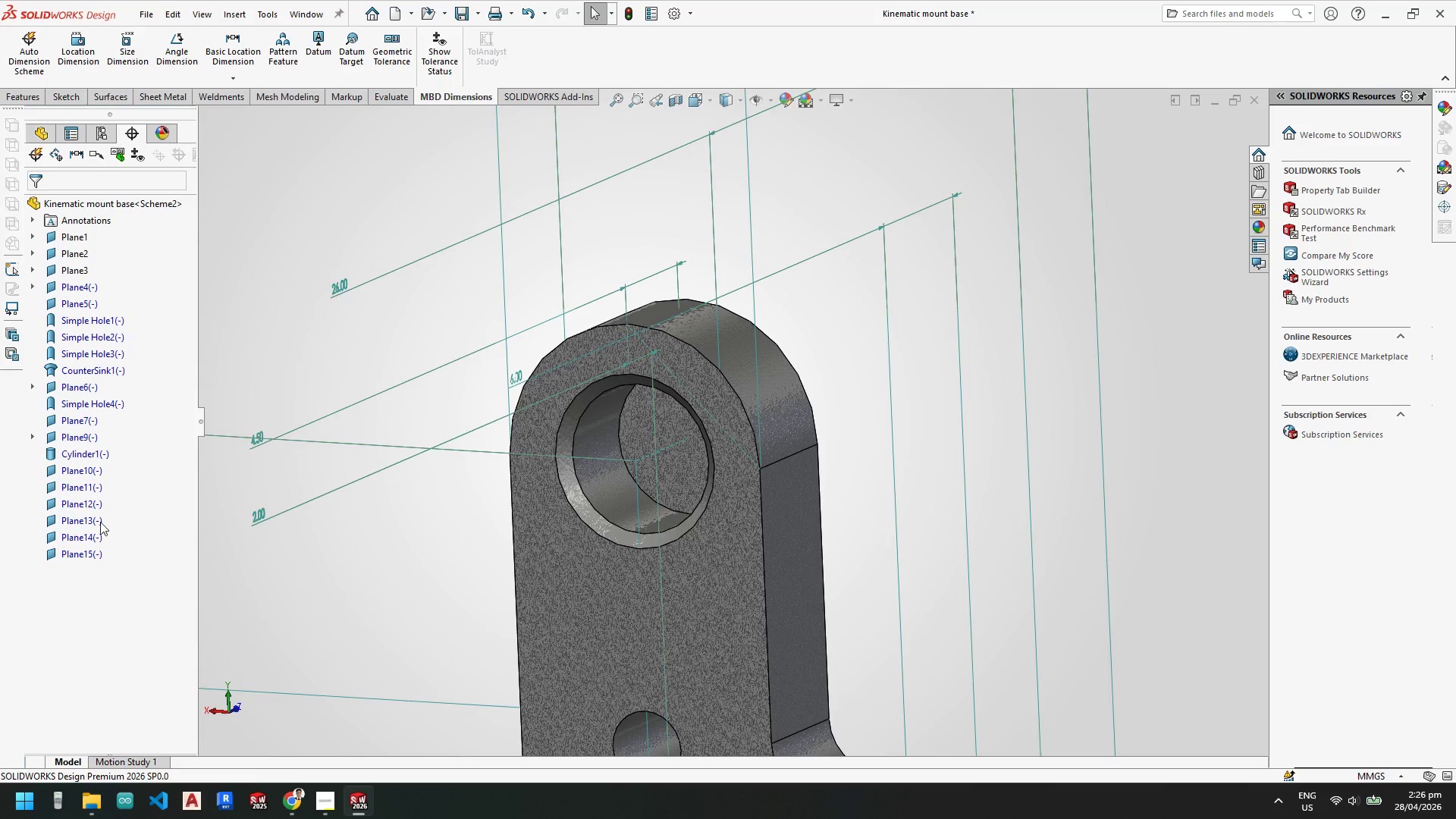 
left_click([105, 405])
 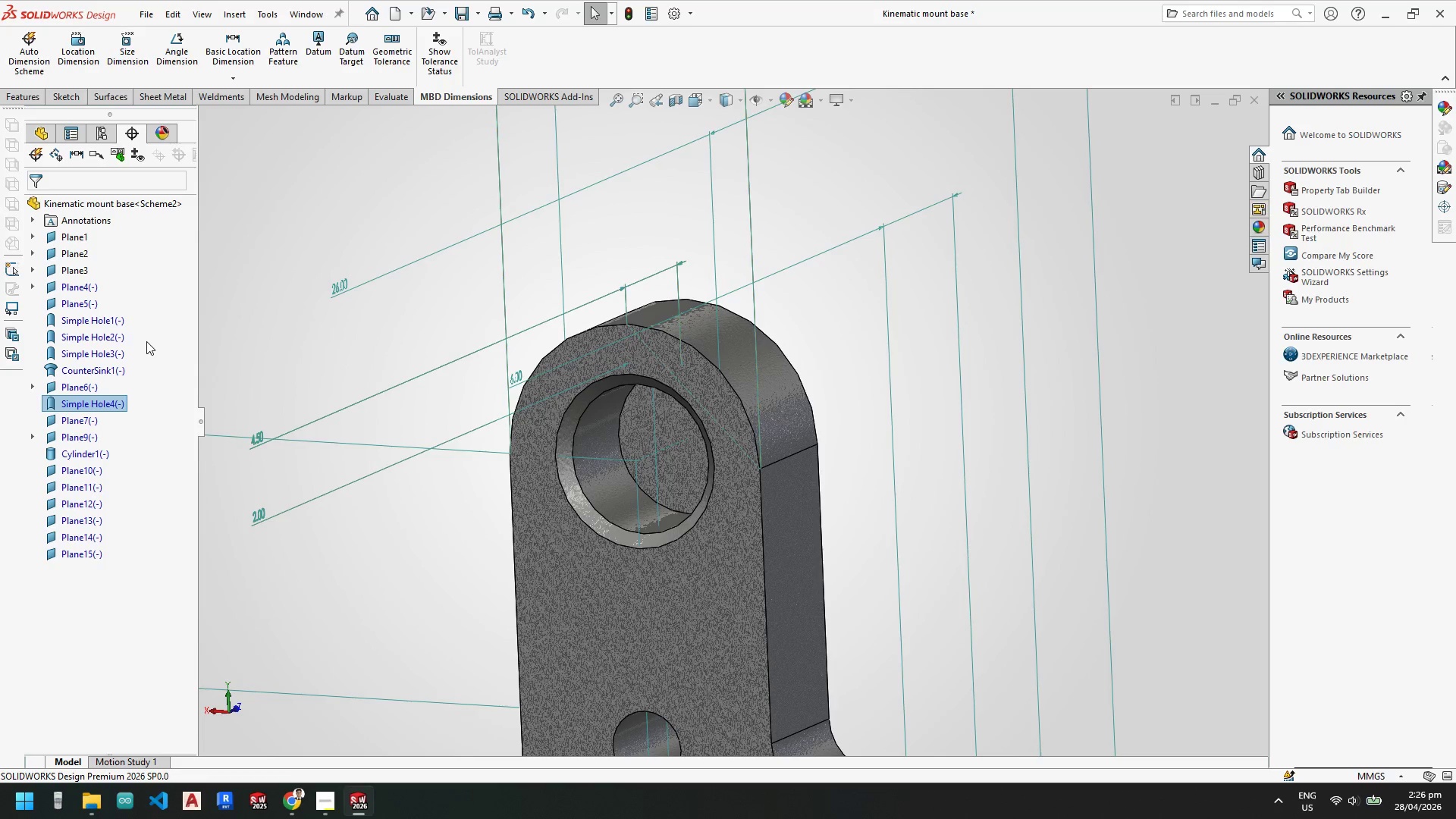 
left_click([108, 370])
 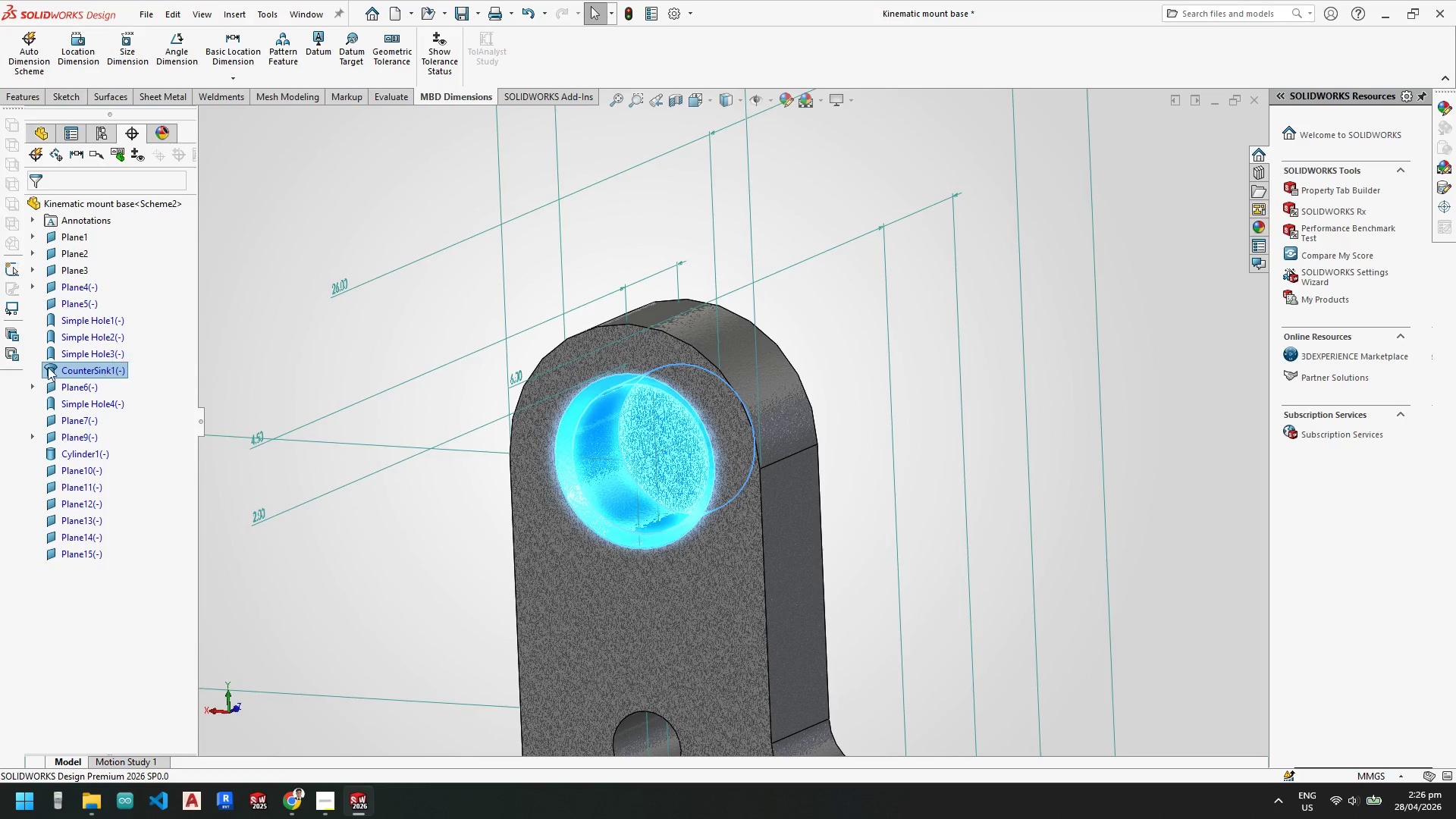 
right_click([71, 371])
 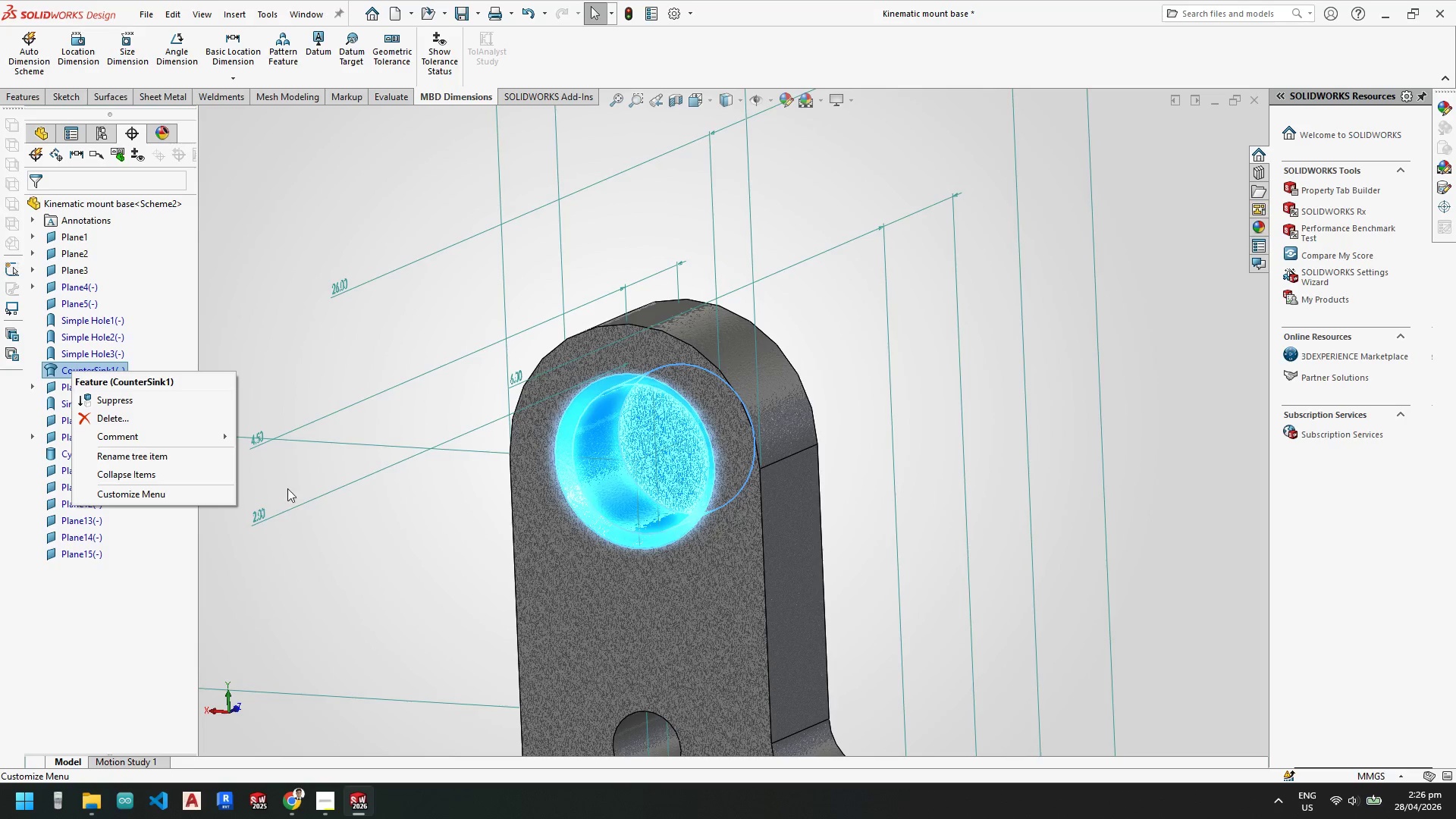 
left_click([875, 482])
 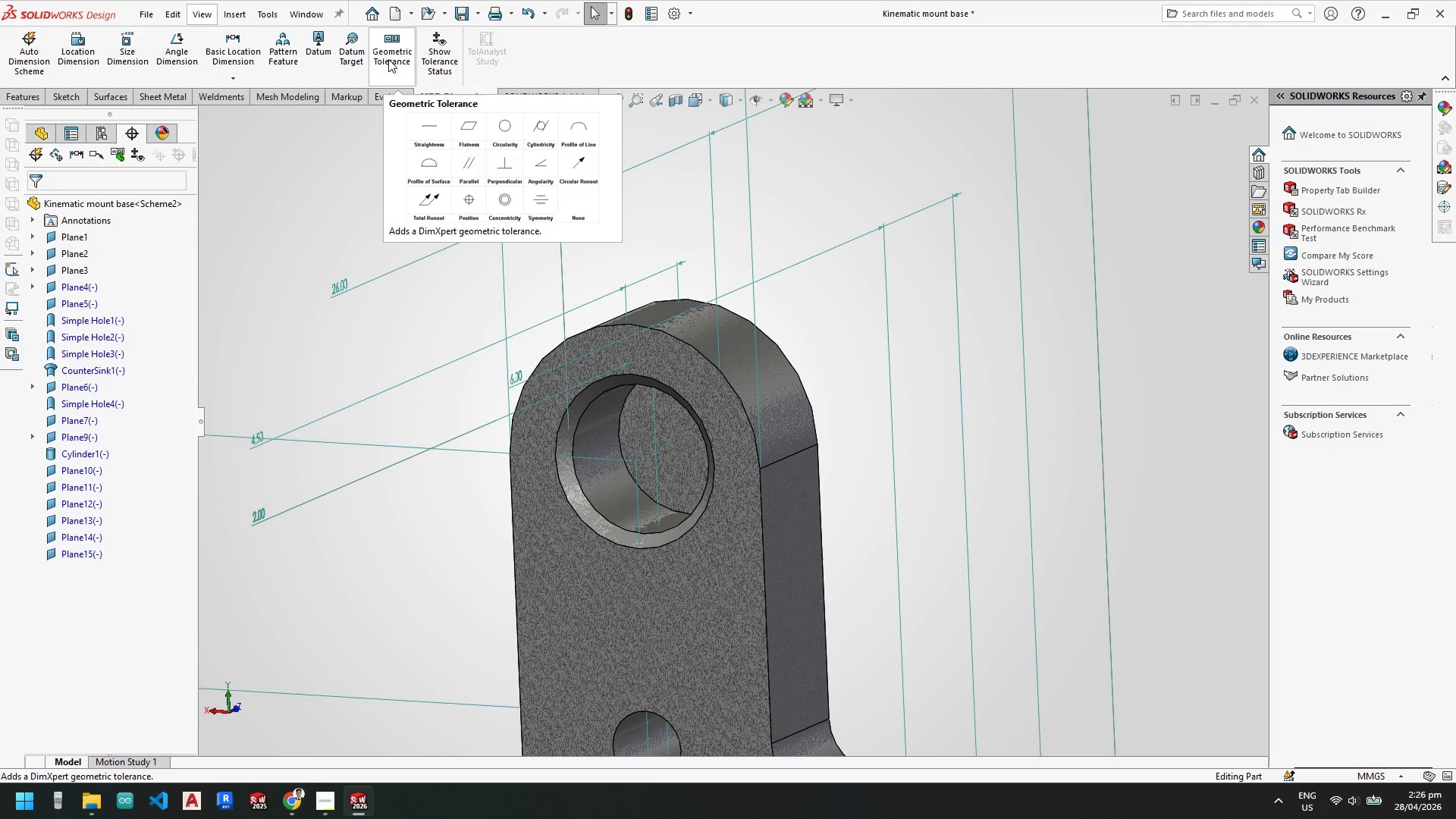 
scroll: coordinate [890, 521], scroll_direction: up, amount: 3.0
 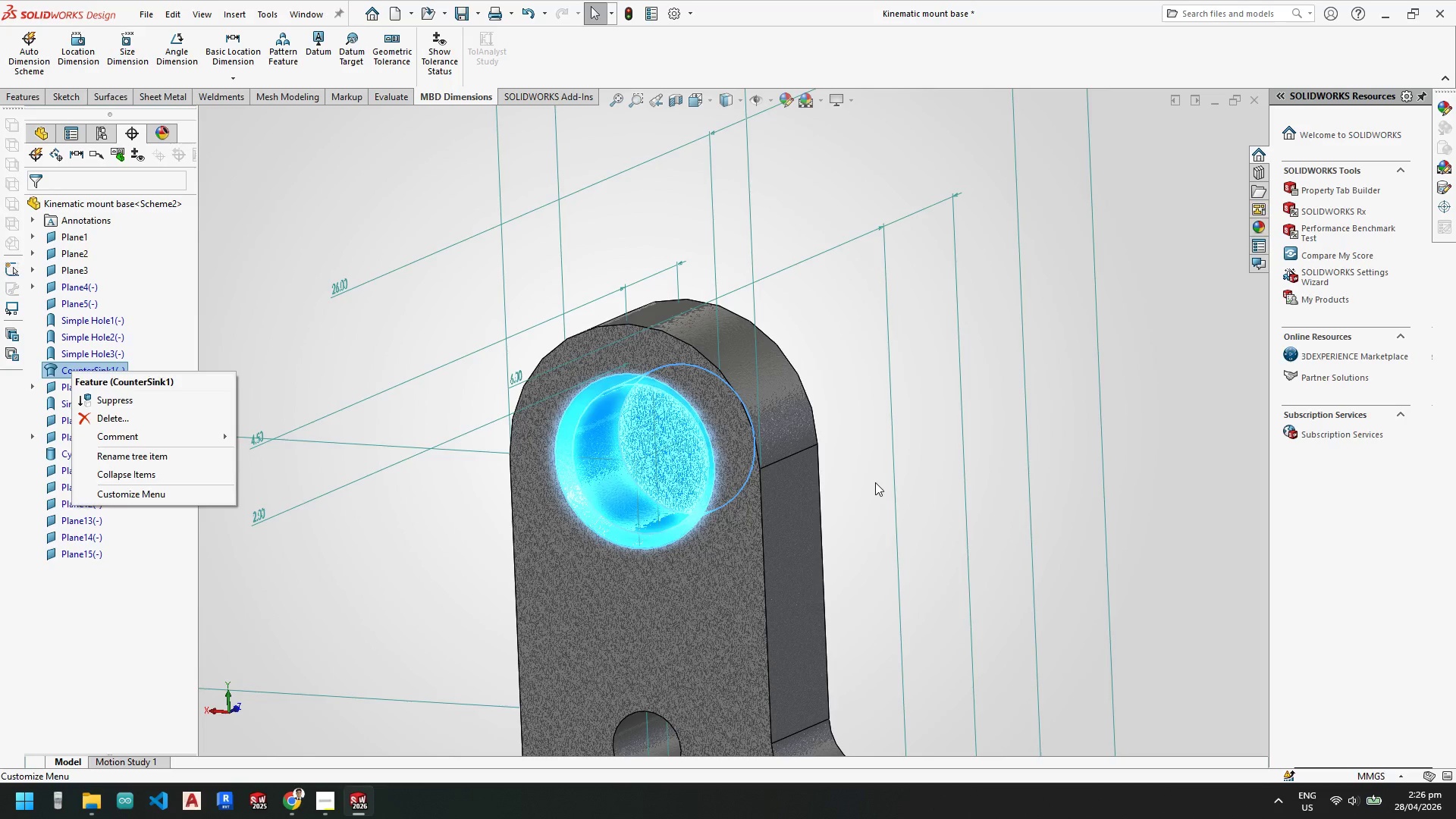 
left_click([388, 59])
 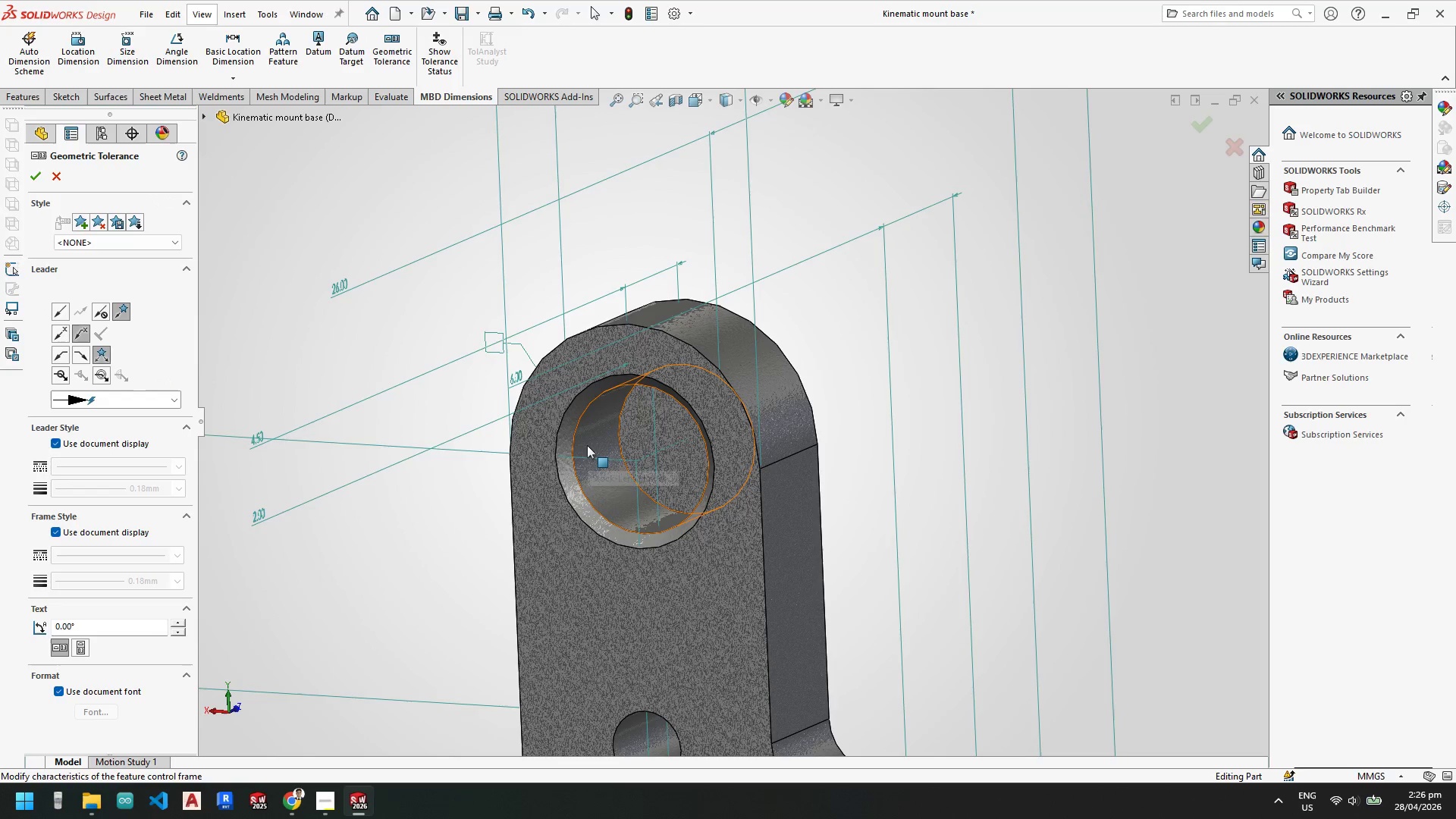 
left_click([587, 435])
 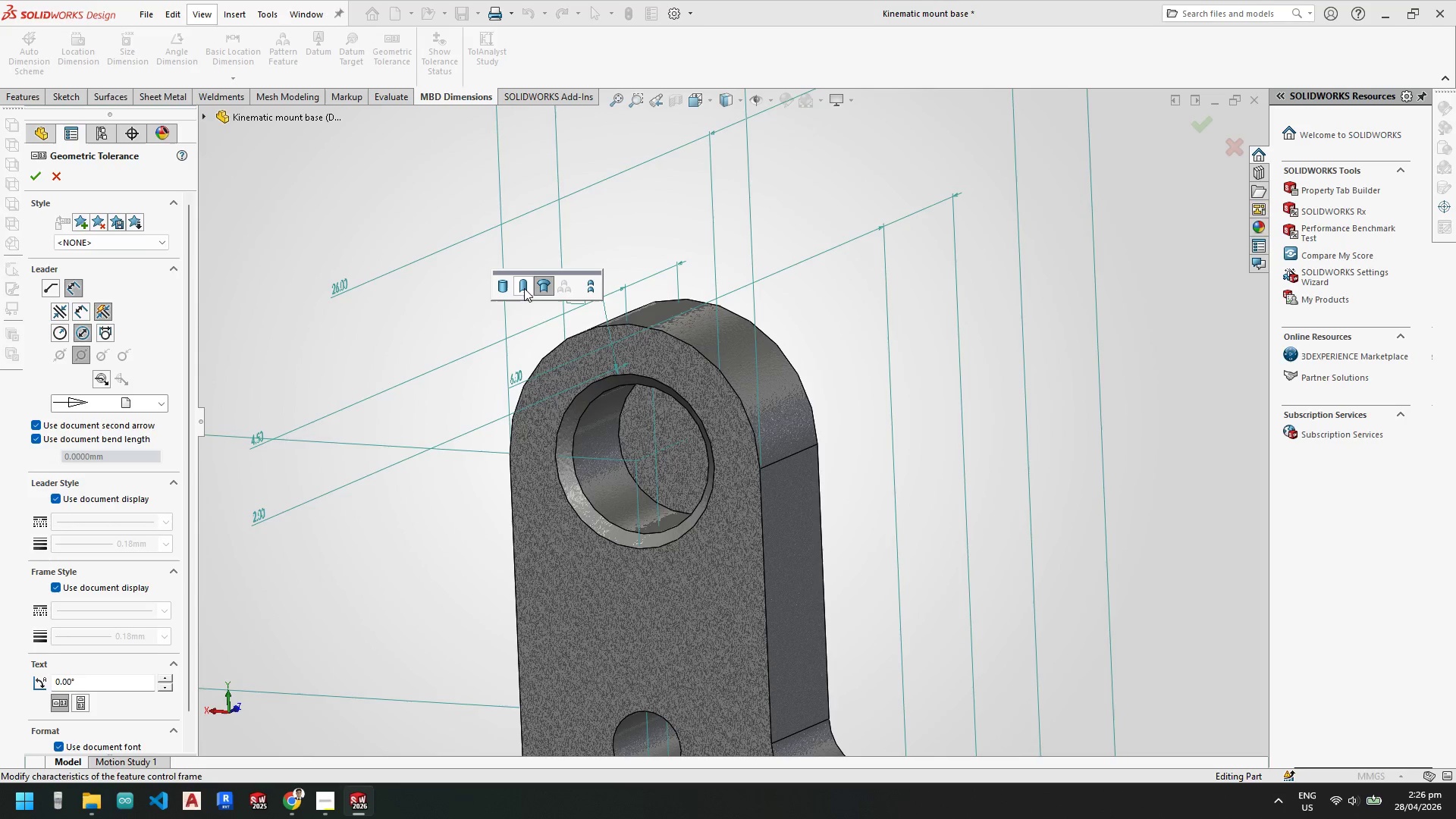 
double_click([524, 288])
 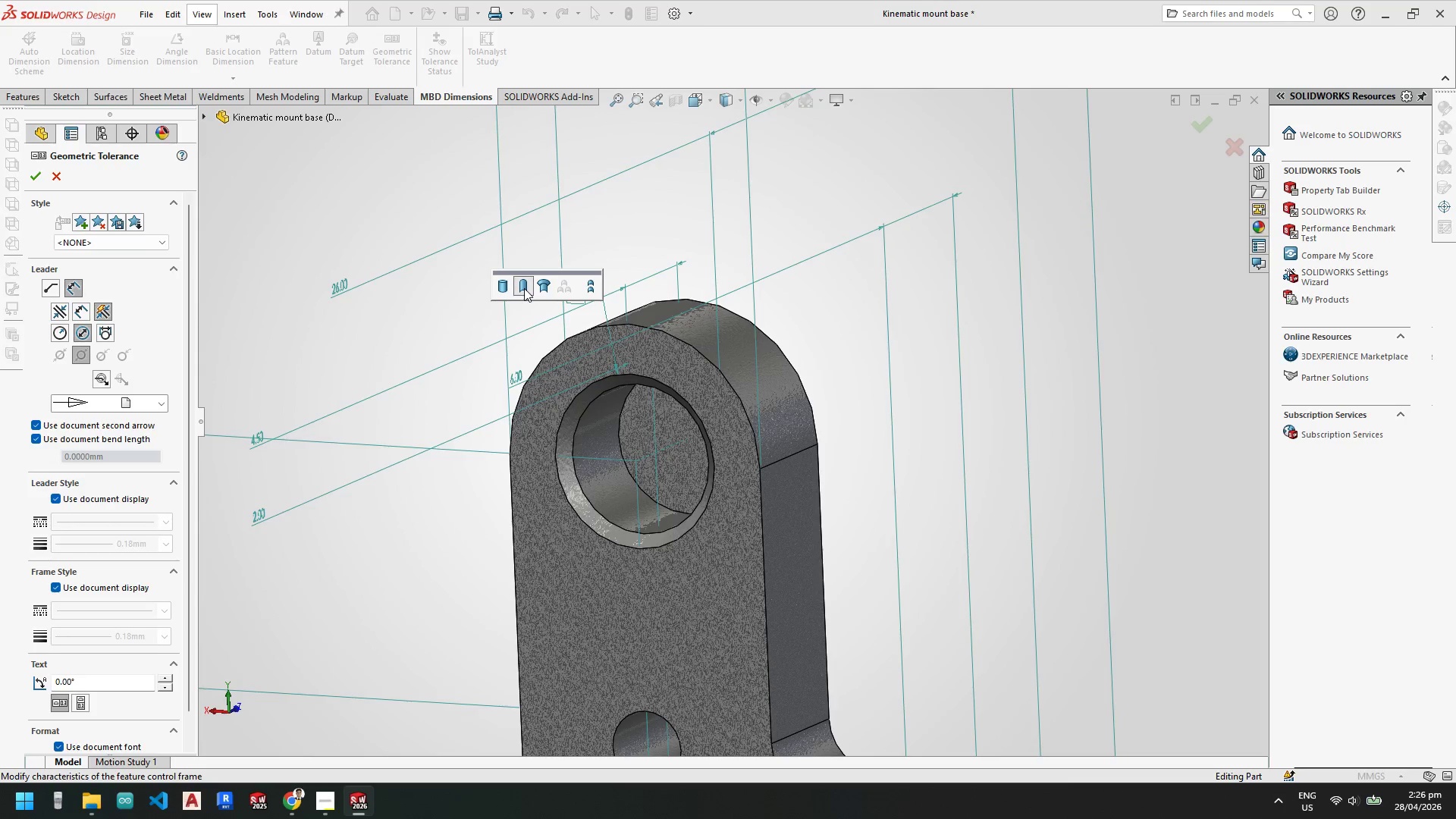 
triple_click([524, 288])
 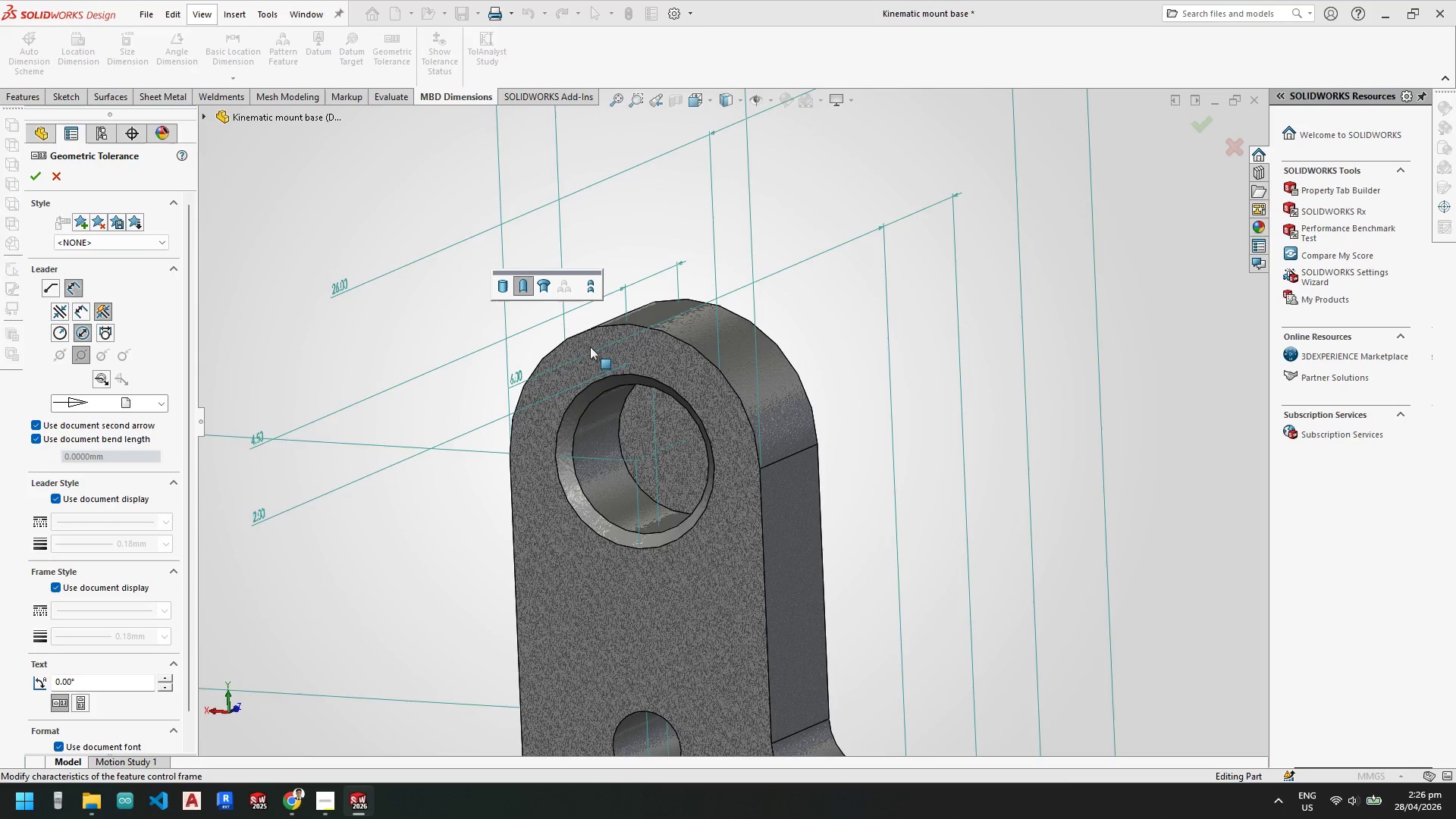 
left_click([548, 453])
 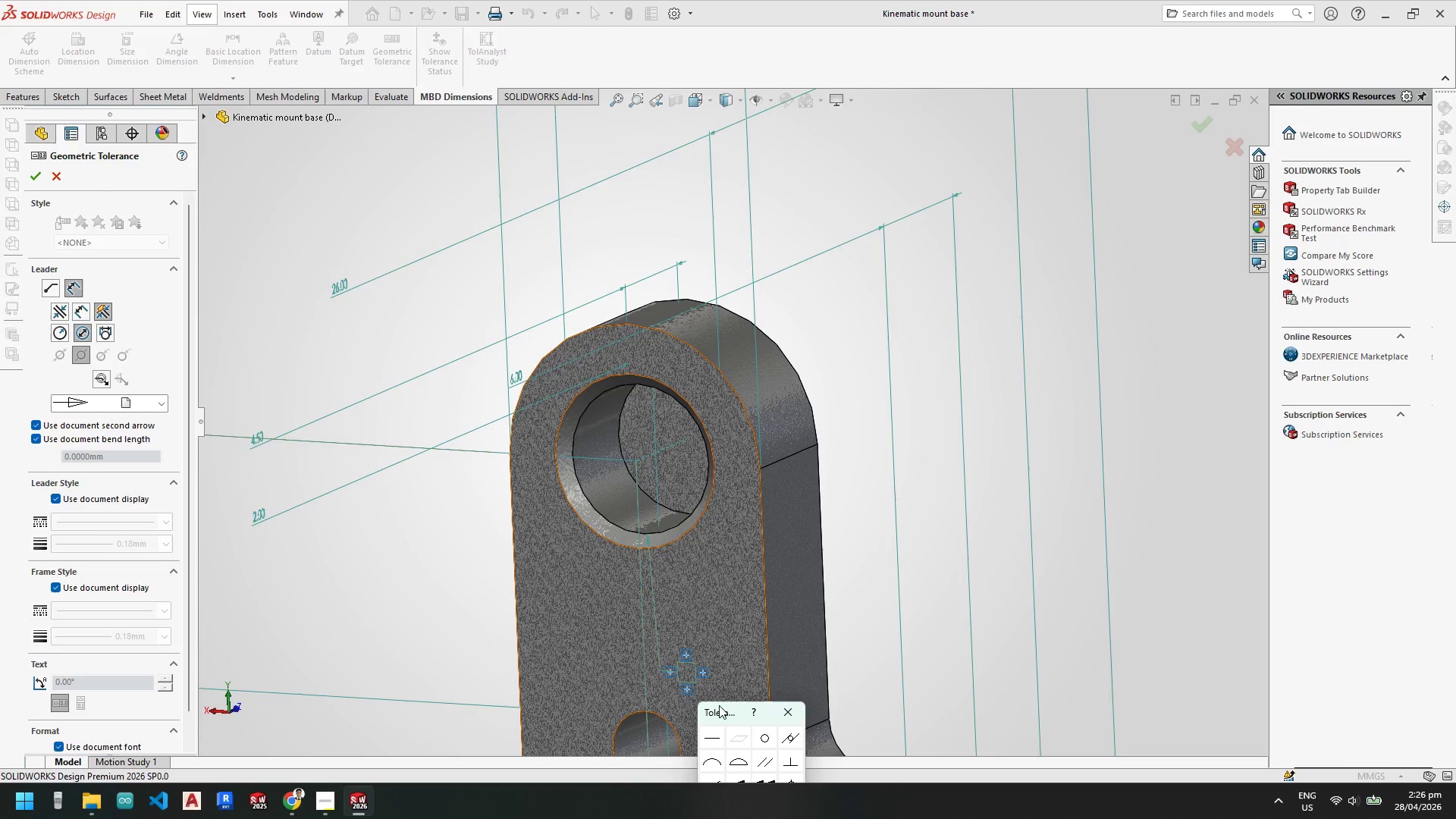 
left_click_drag(start_coordinate=[724, 713], to_coordinate=[453, 265])
 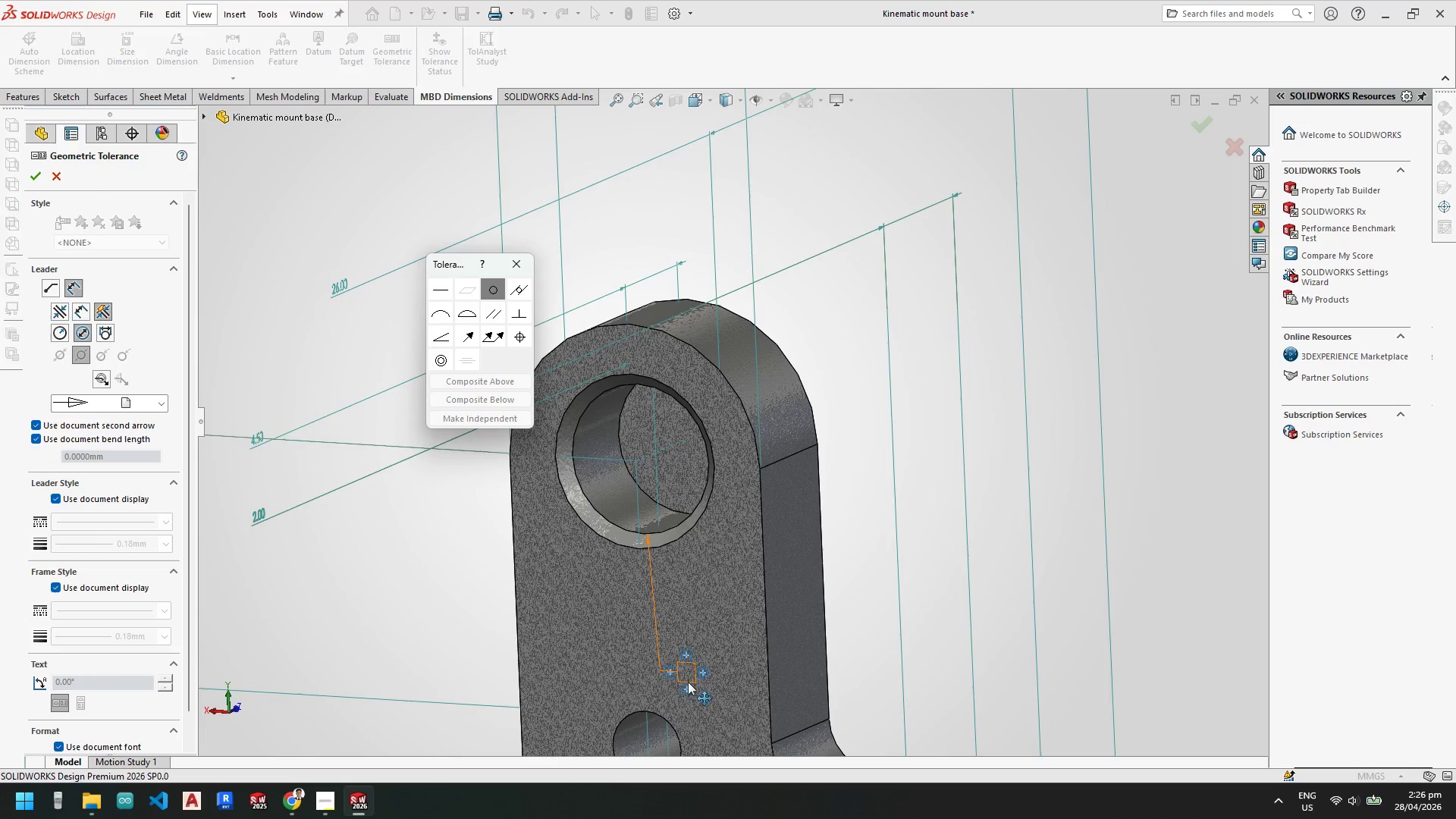 
left_click_drag(start_coordinate=[685, 679], to_coordinate=[418, 428])
 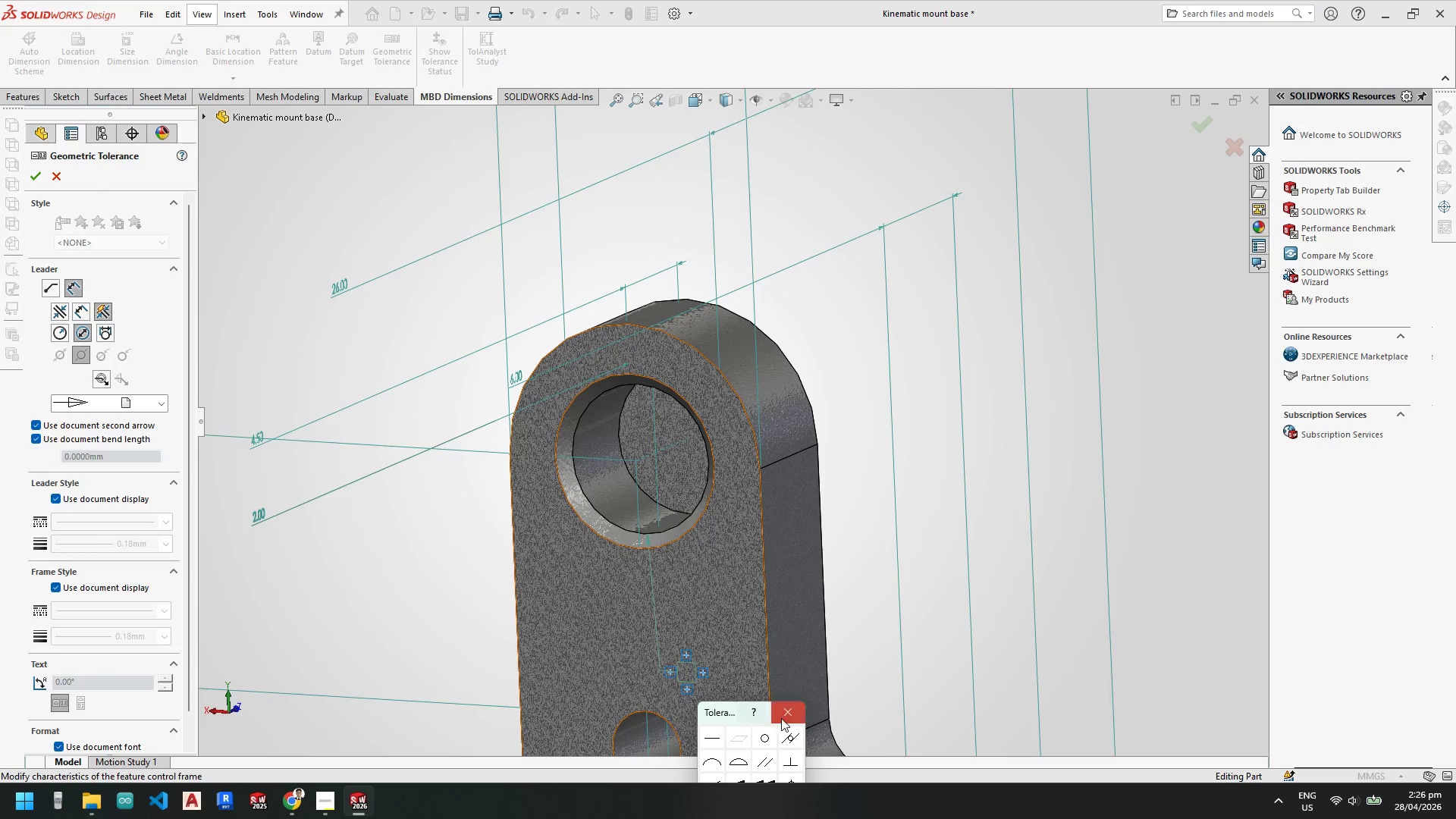 
left_click([789, 717])
 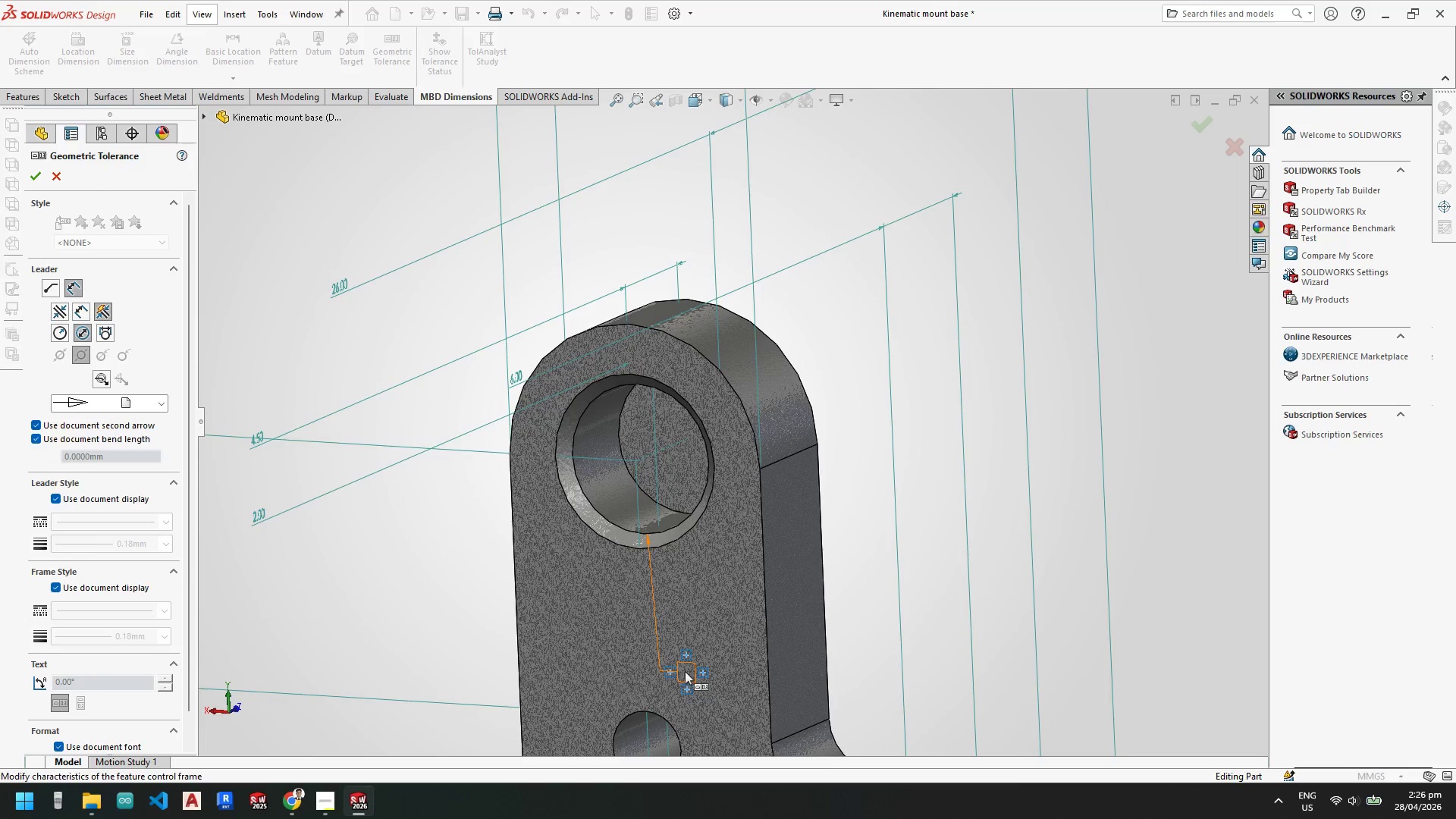 
left_click_drag(start_coordinate=[685, 671], to_coordinate=[498, 449])
 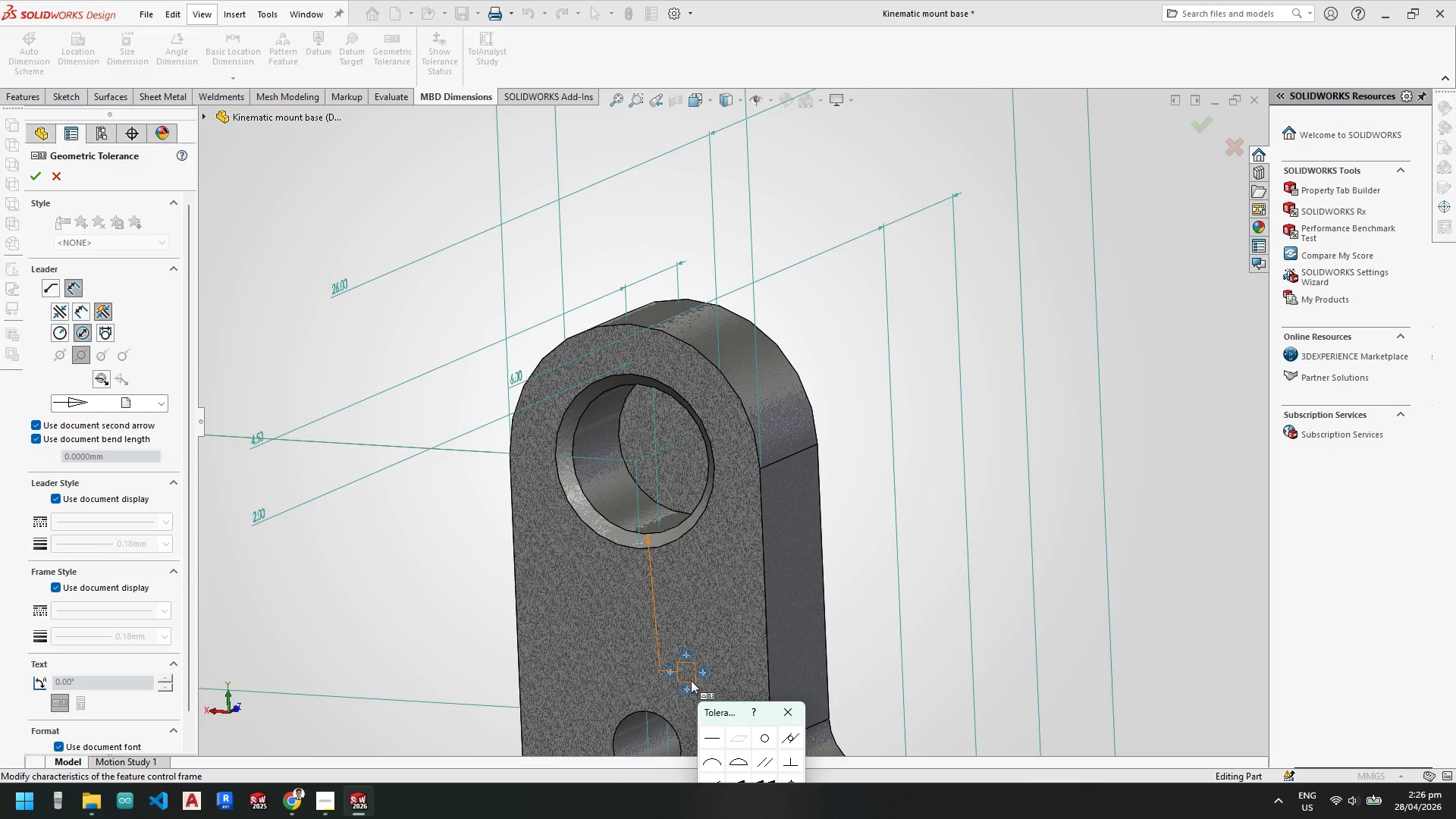 
key(Escape)
 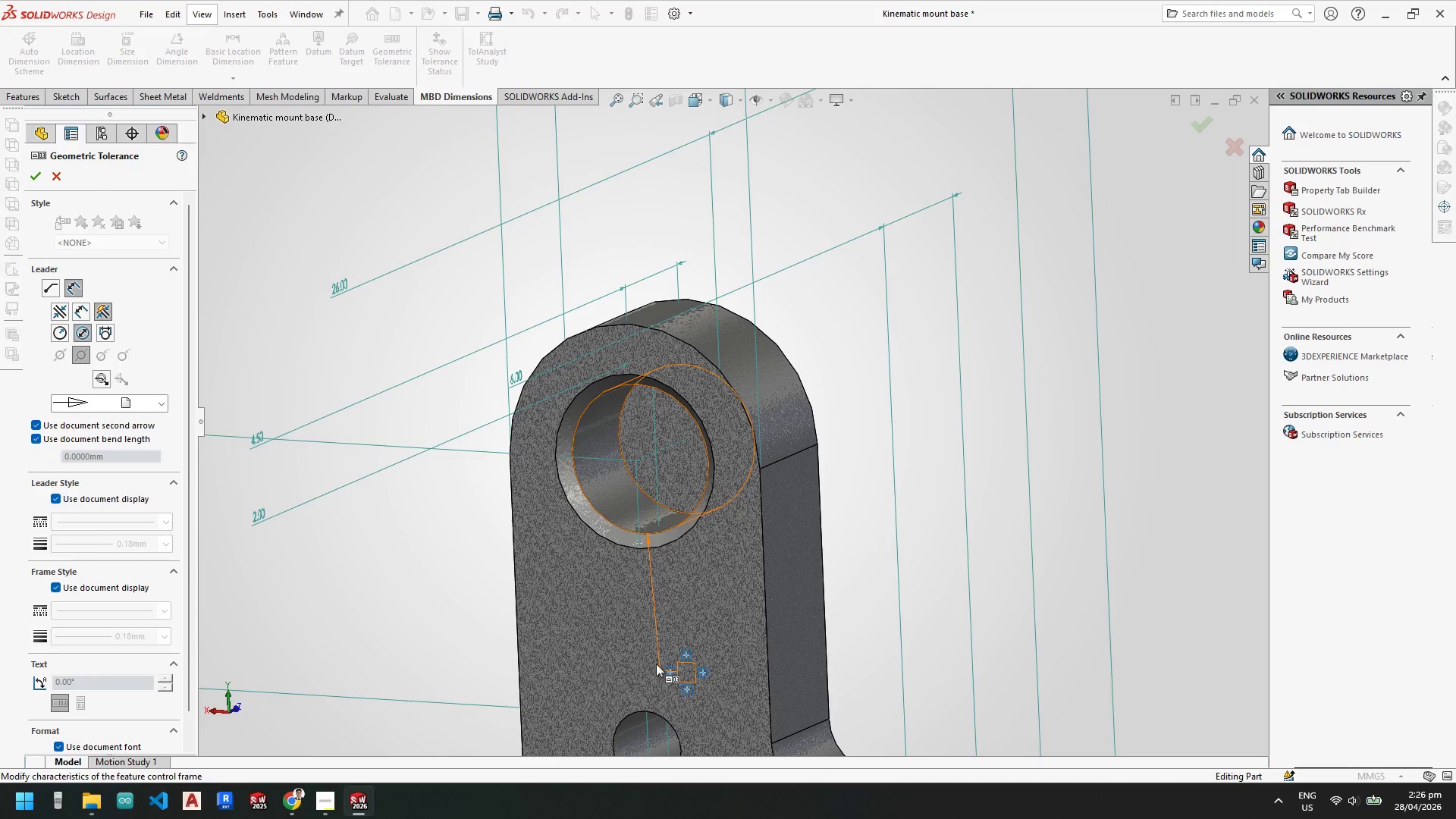 
left_click_drag(start_coordinate=[660, 662], to_coordinate=[491, 423])
 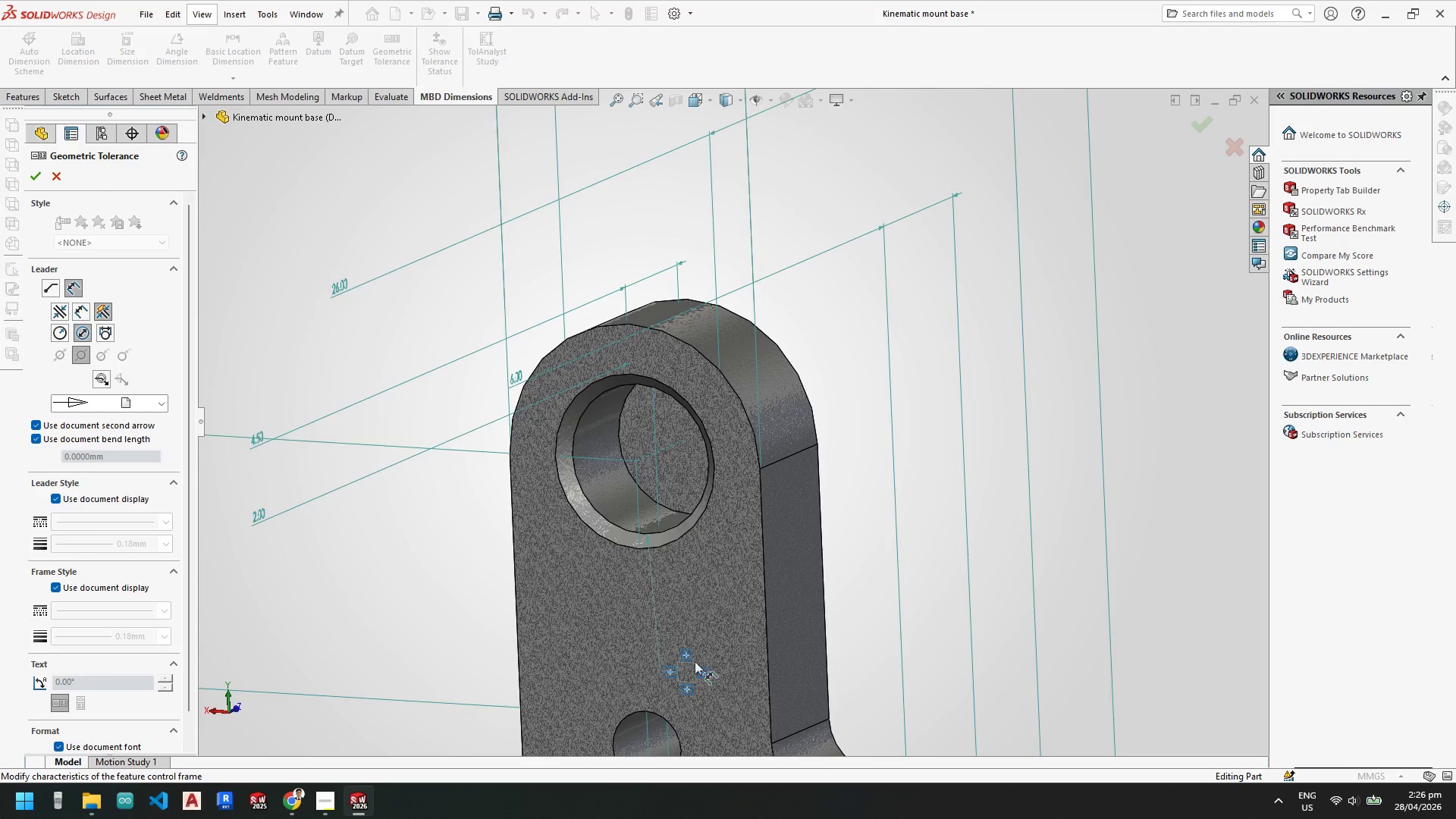 
key(Escape)
 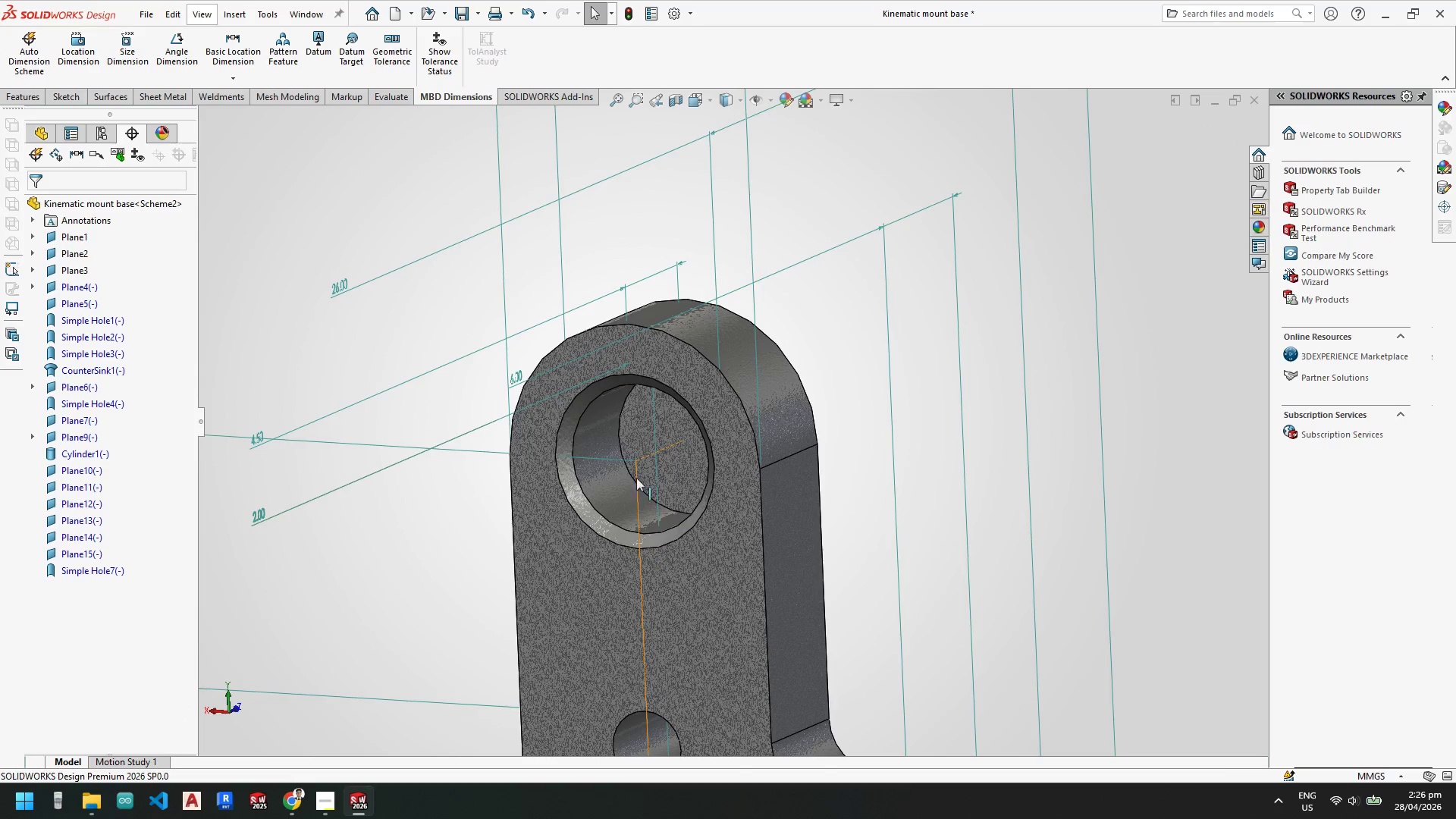 
key(Escape)
 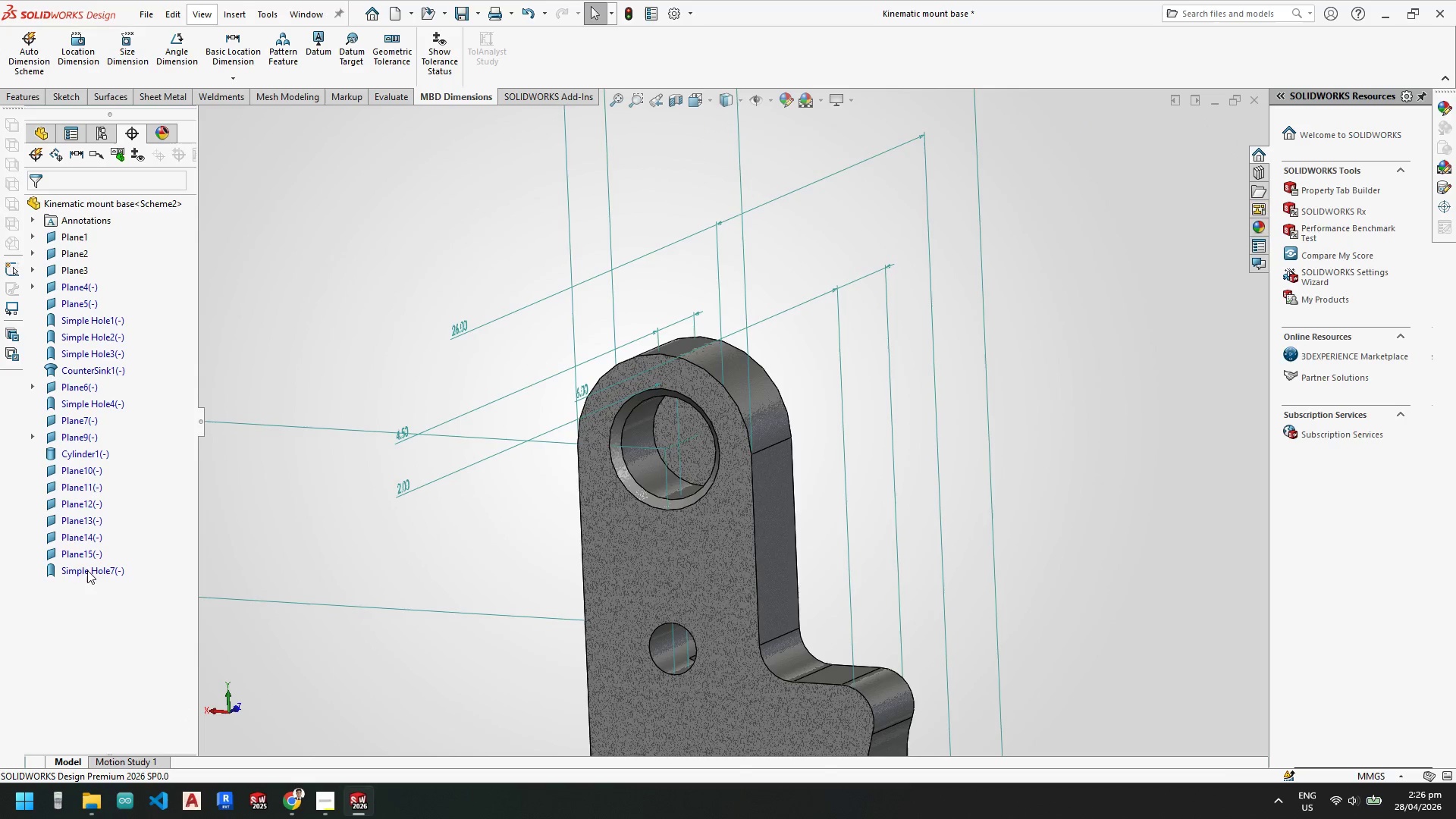 
scroll: coordinate [721, 515], scroll_direction: up, amount: 2.0
 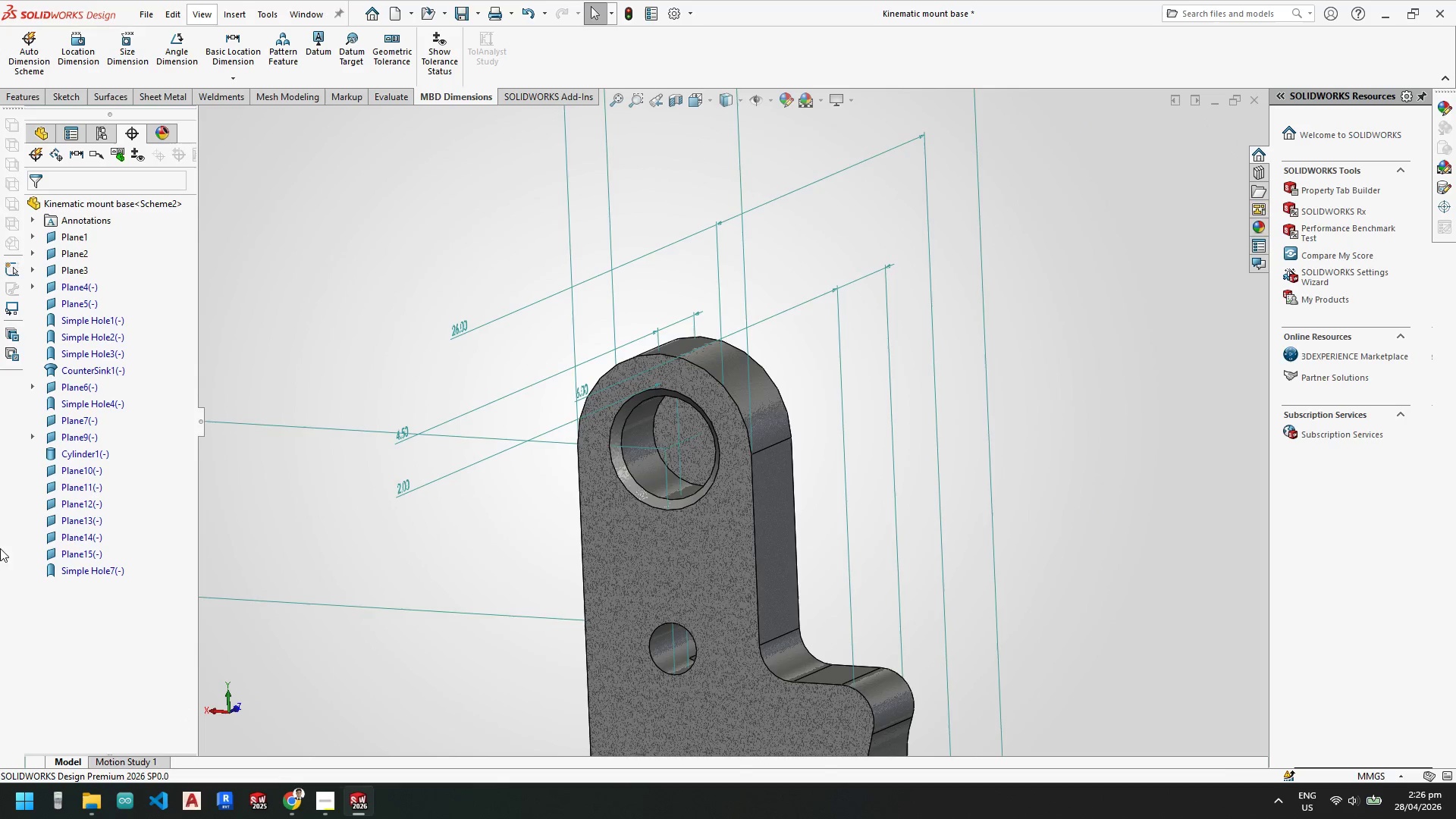 
left_click([89, 570])
 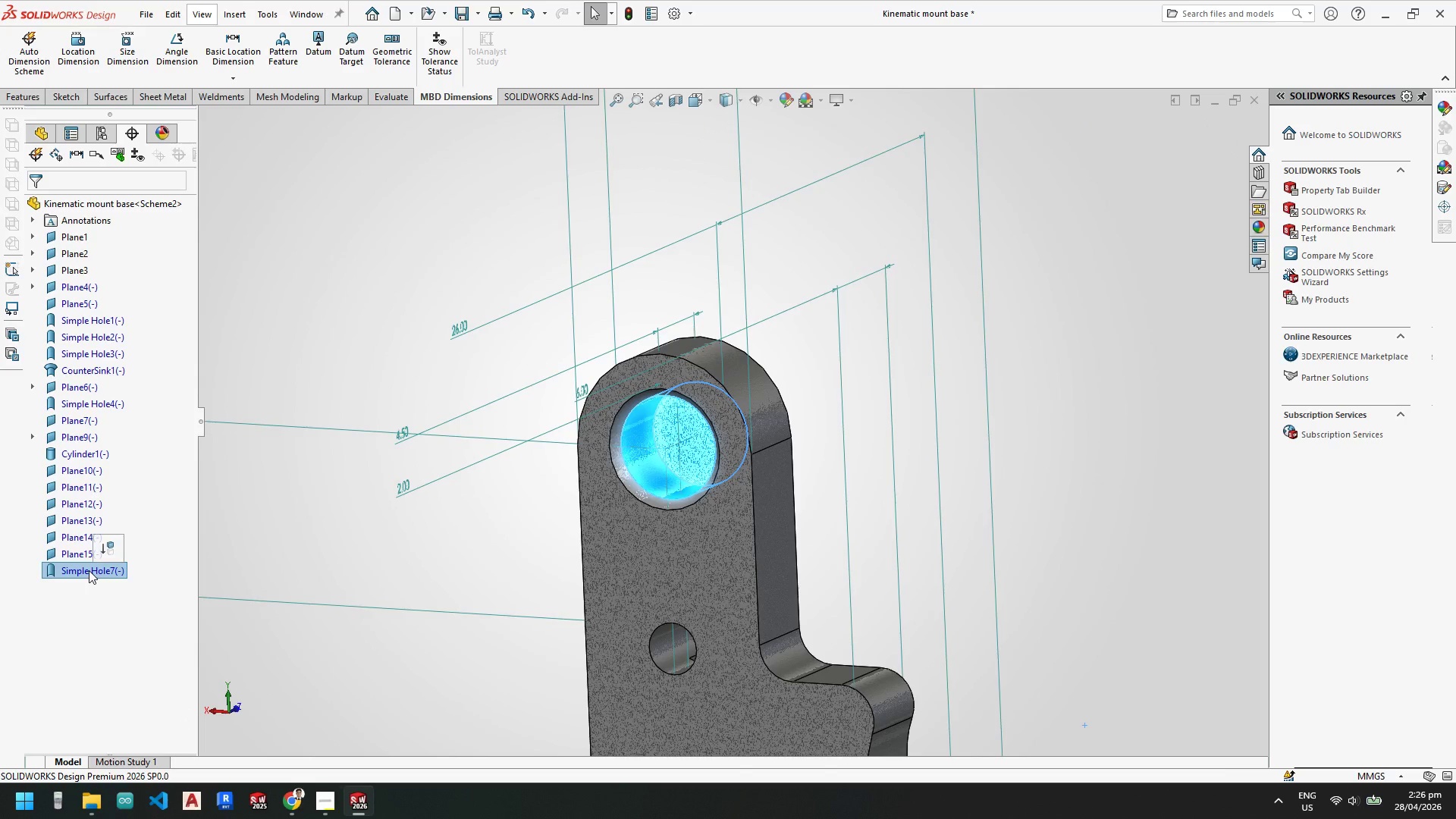 
key(Shift+ShiftRight)
 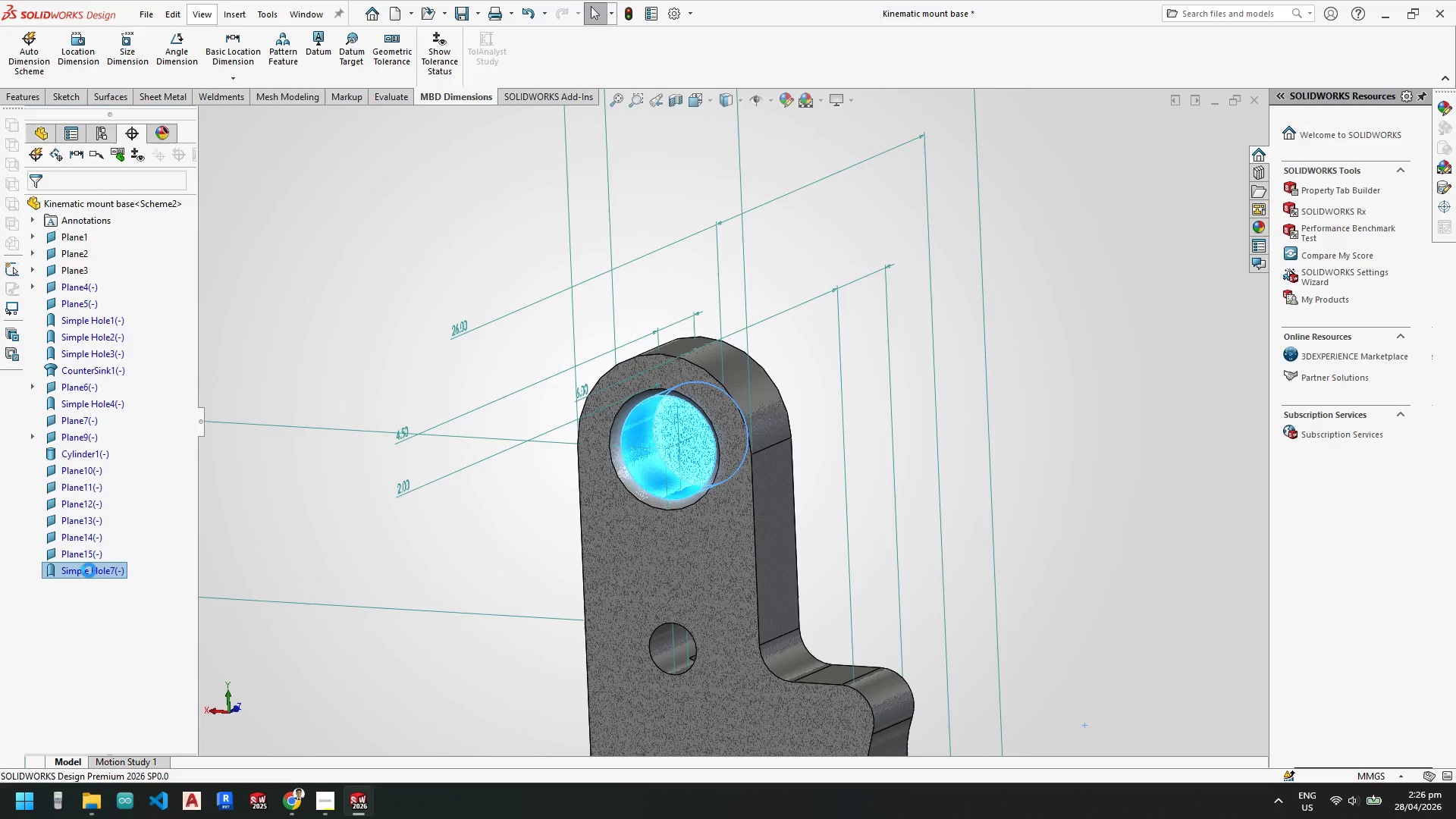 
key(Delete)
 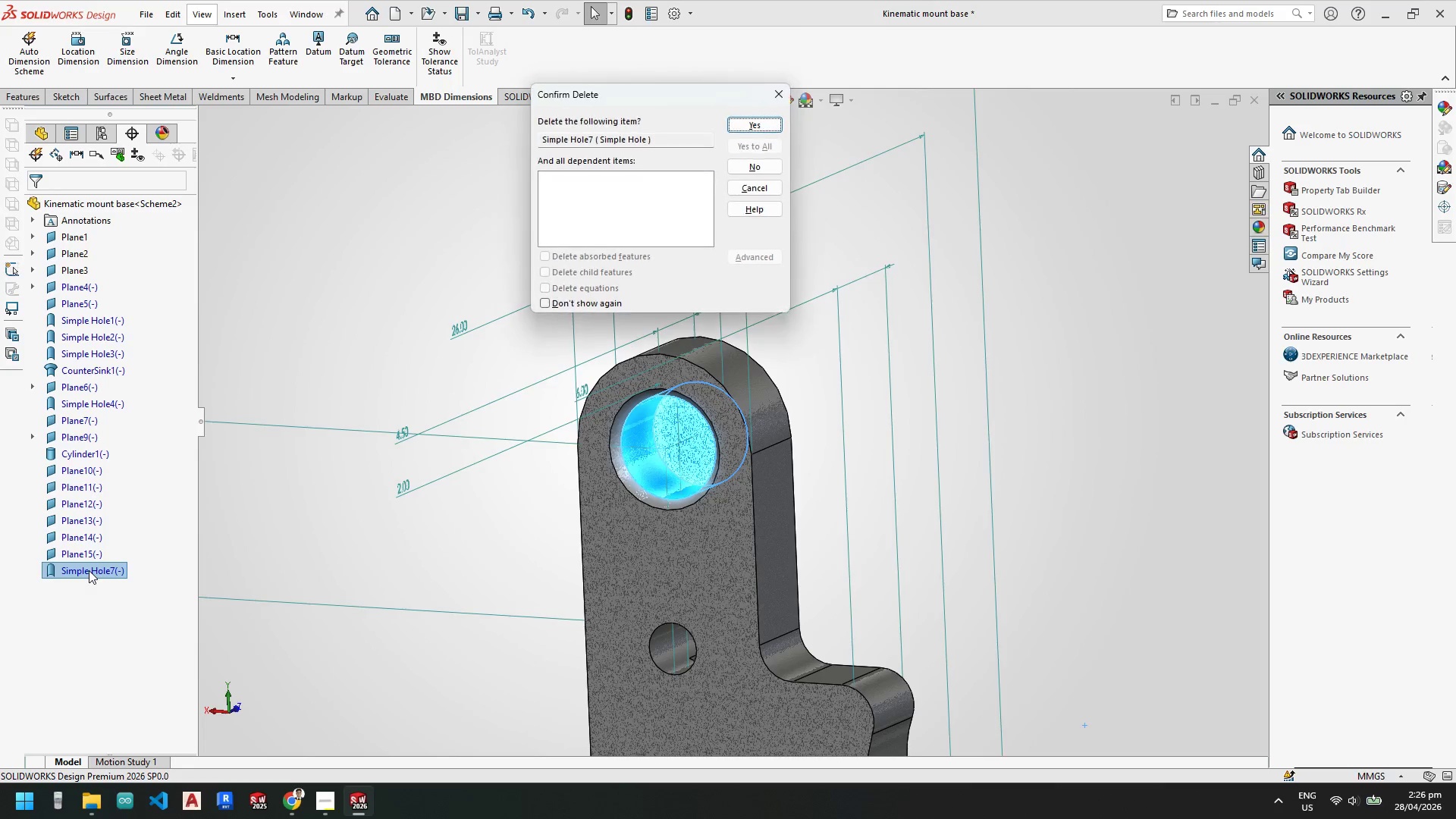 
key(Enter)
 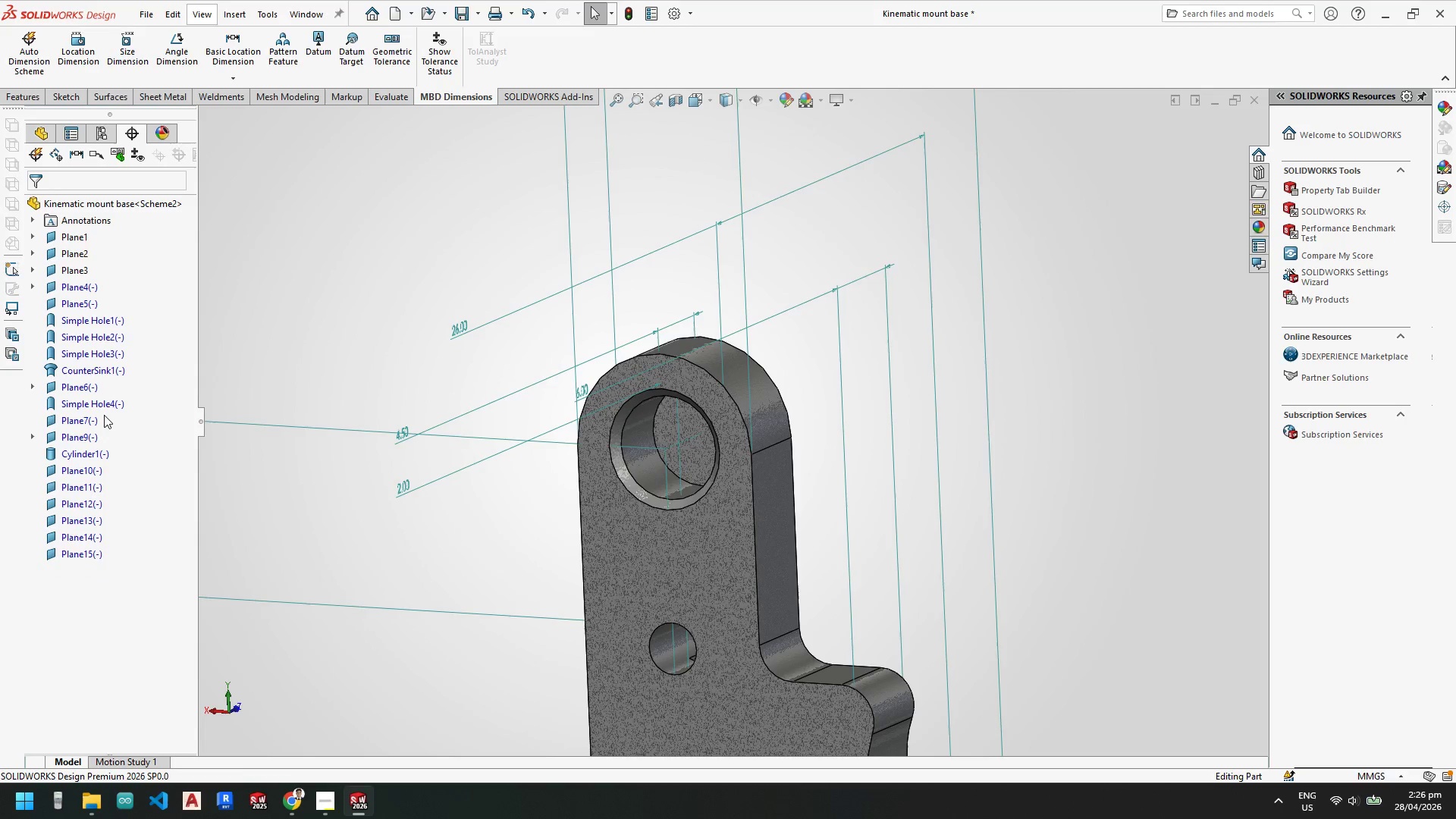 
left_click([104, 406])
 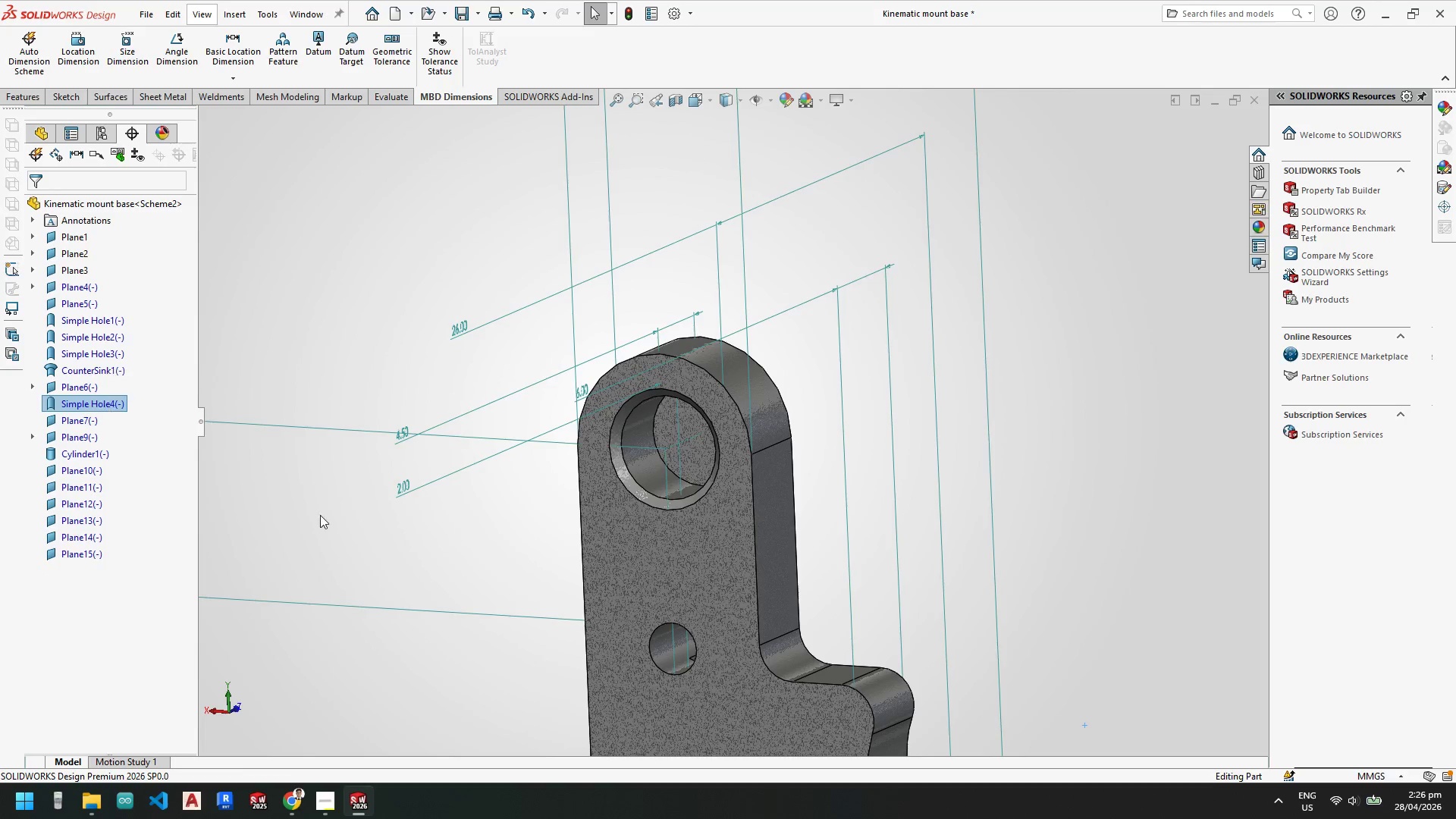 
scroll: coordinate [900, 663], scroll_direction: up, amount: 7.0
 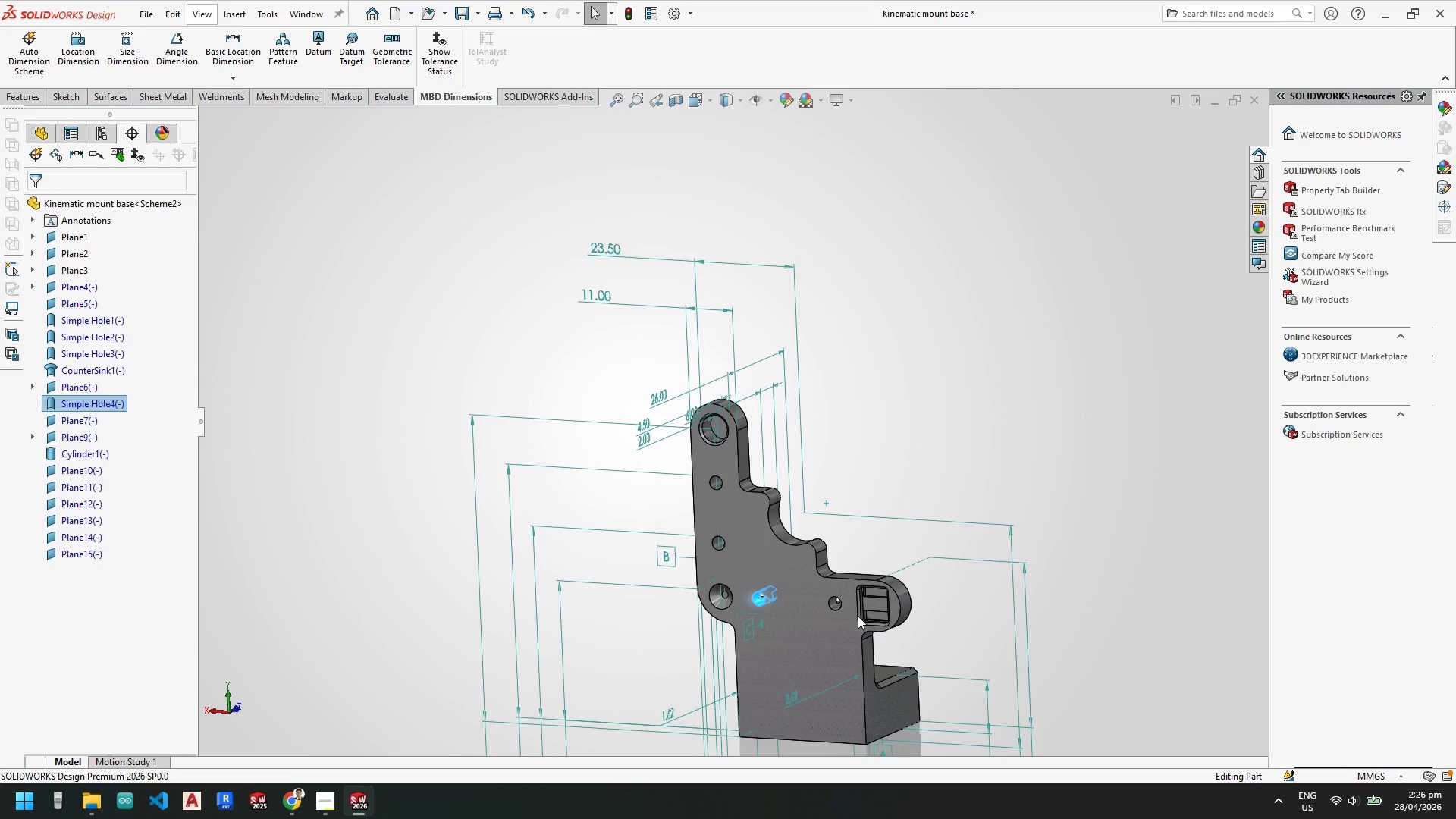 
key(Delete)
 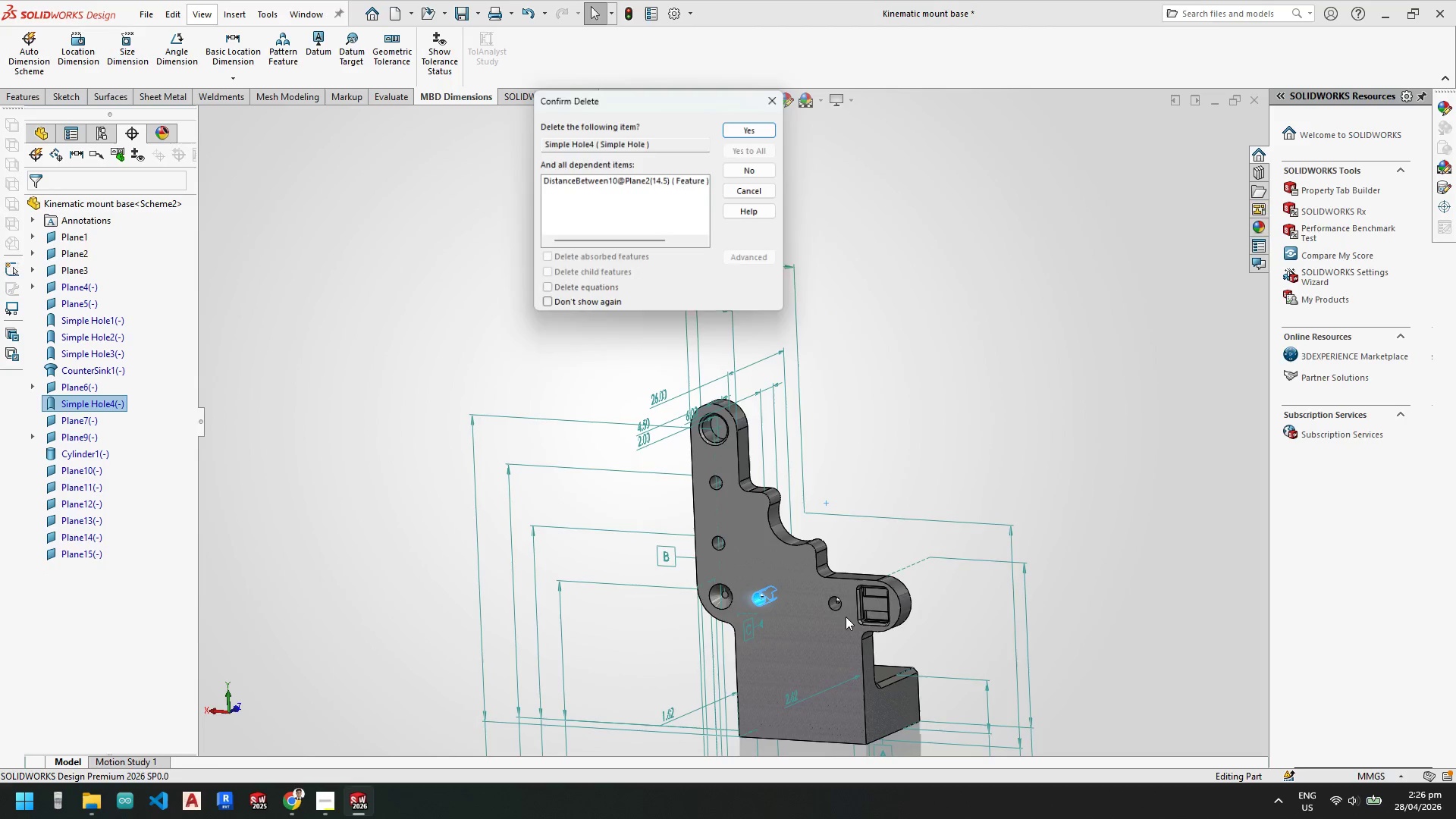 
key(Enter)
 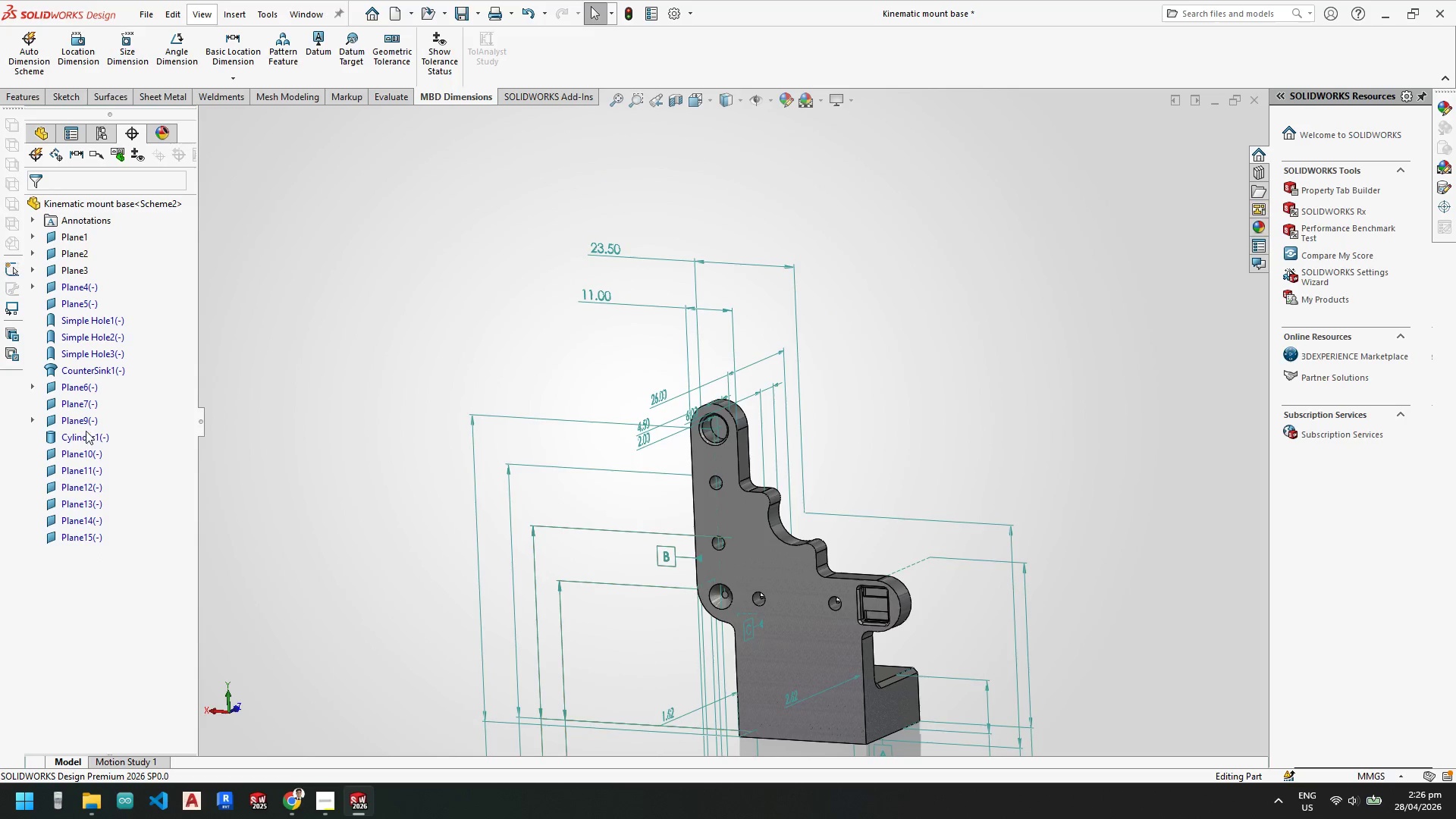 
left_click([88, 436])
 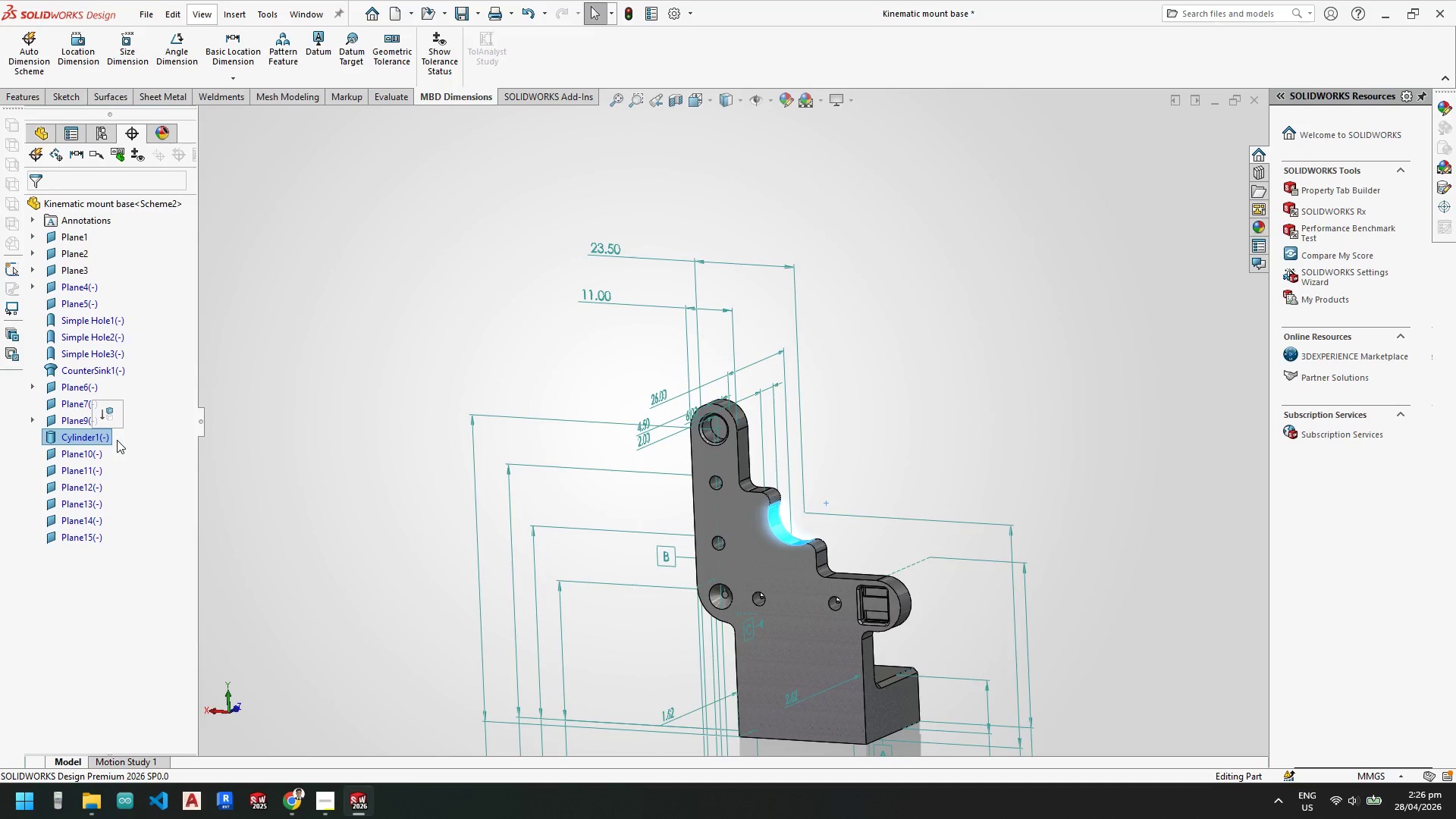 
key(Delete)
 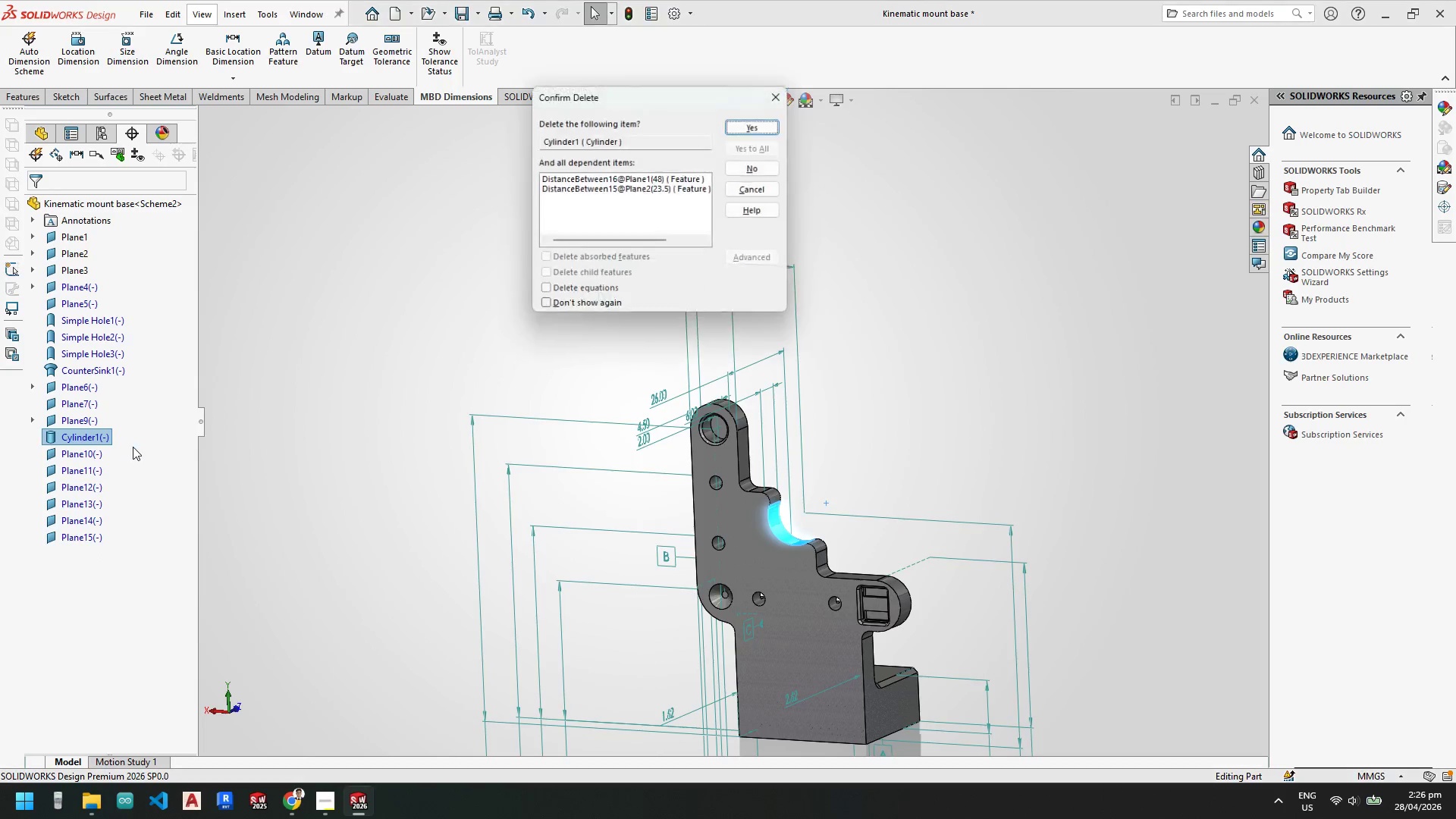 
key(Enter)
 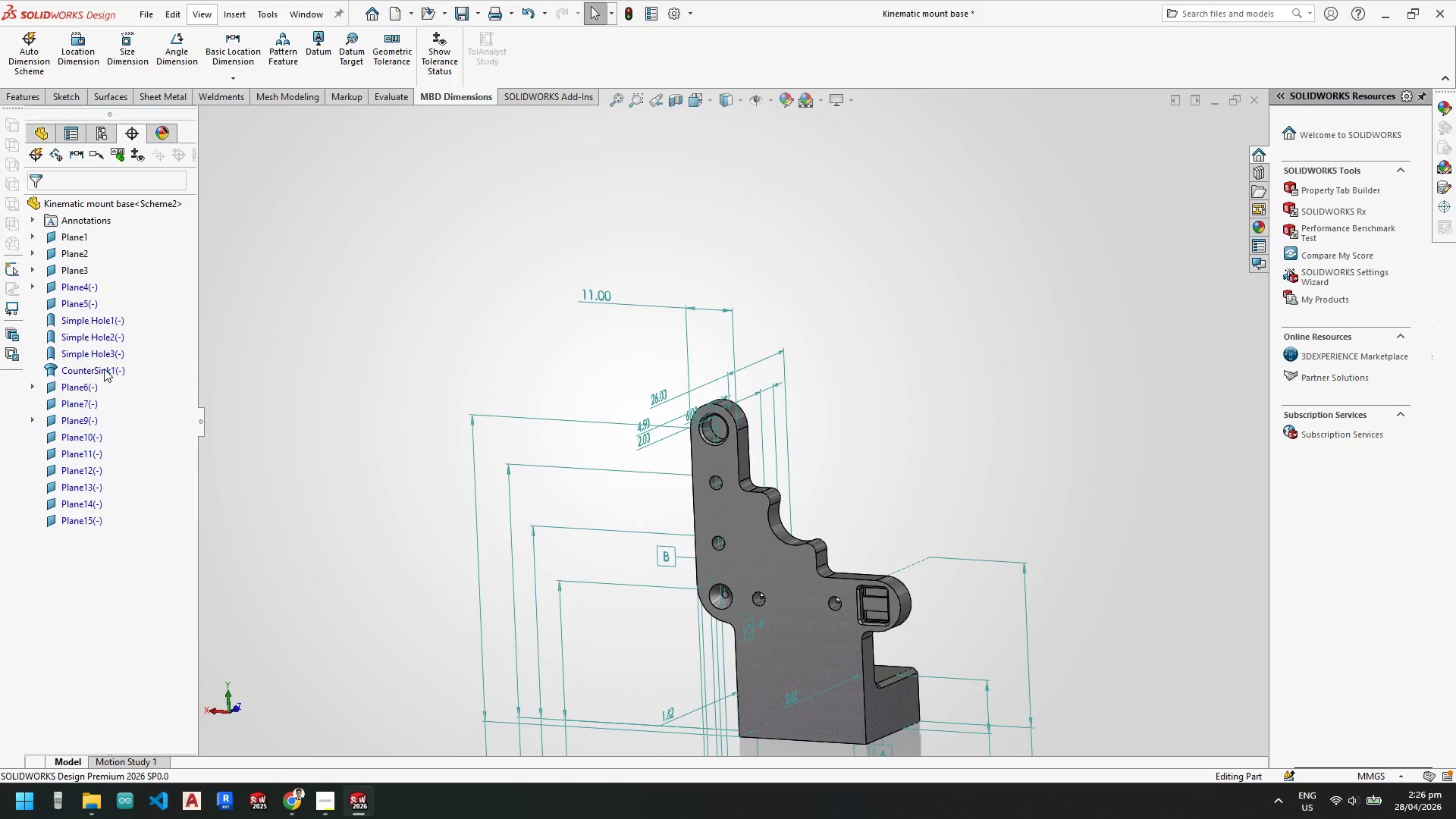 
left_click([103, 369])
 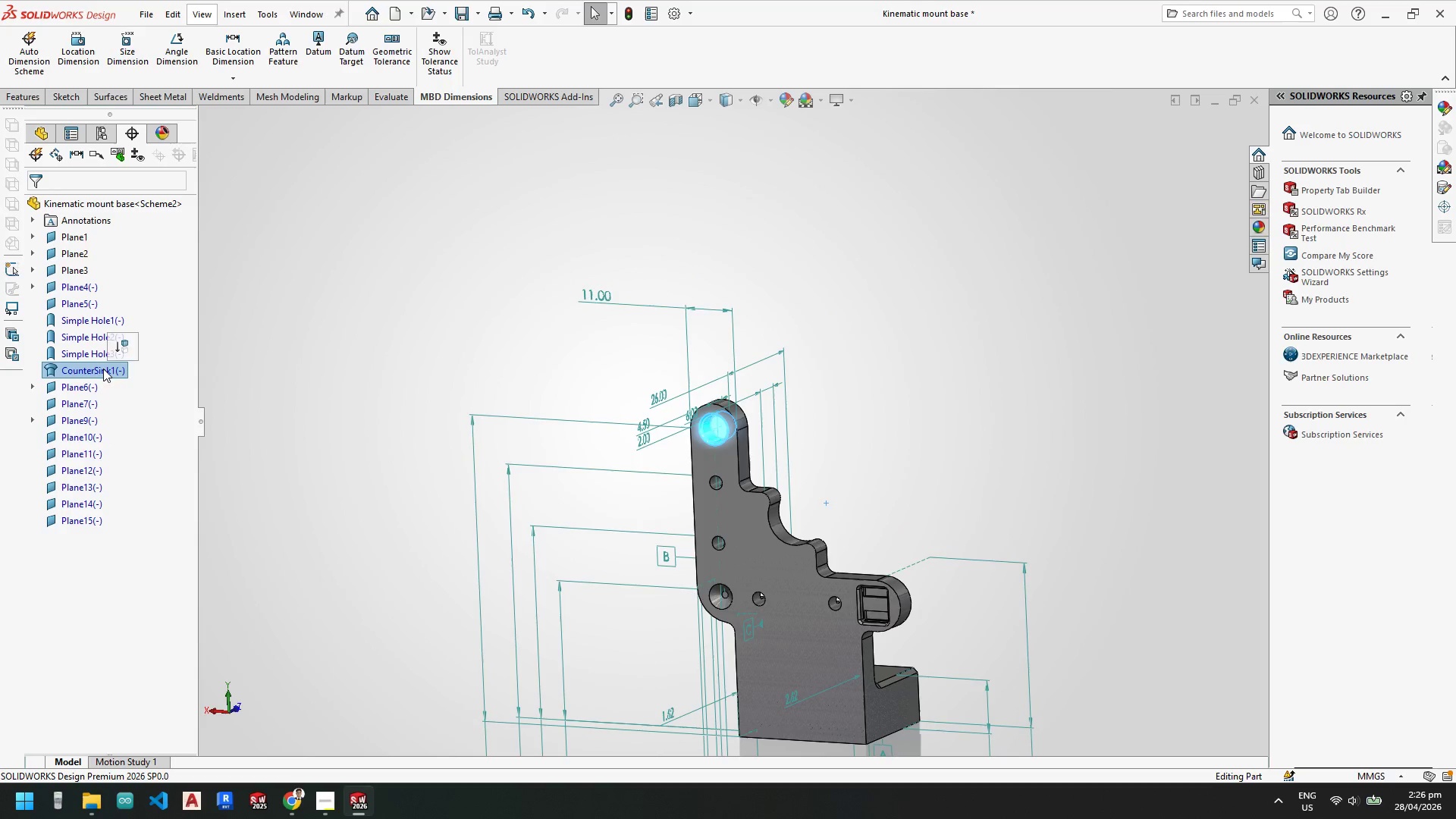 
key(Delete)
 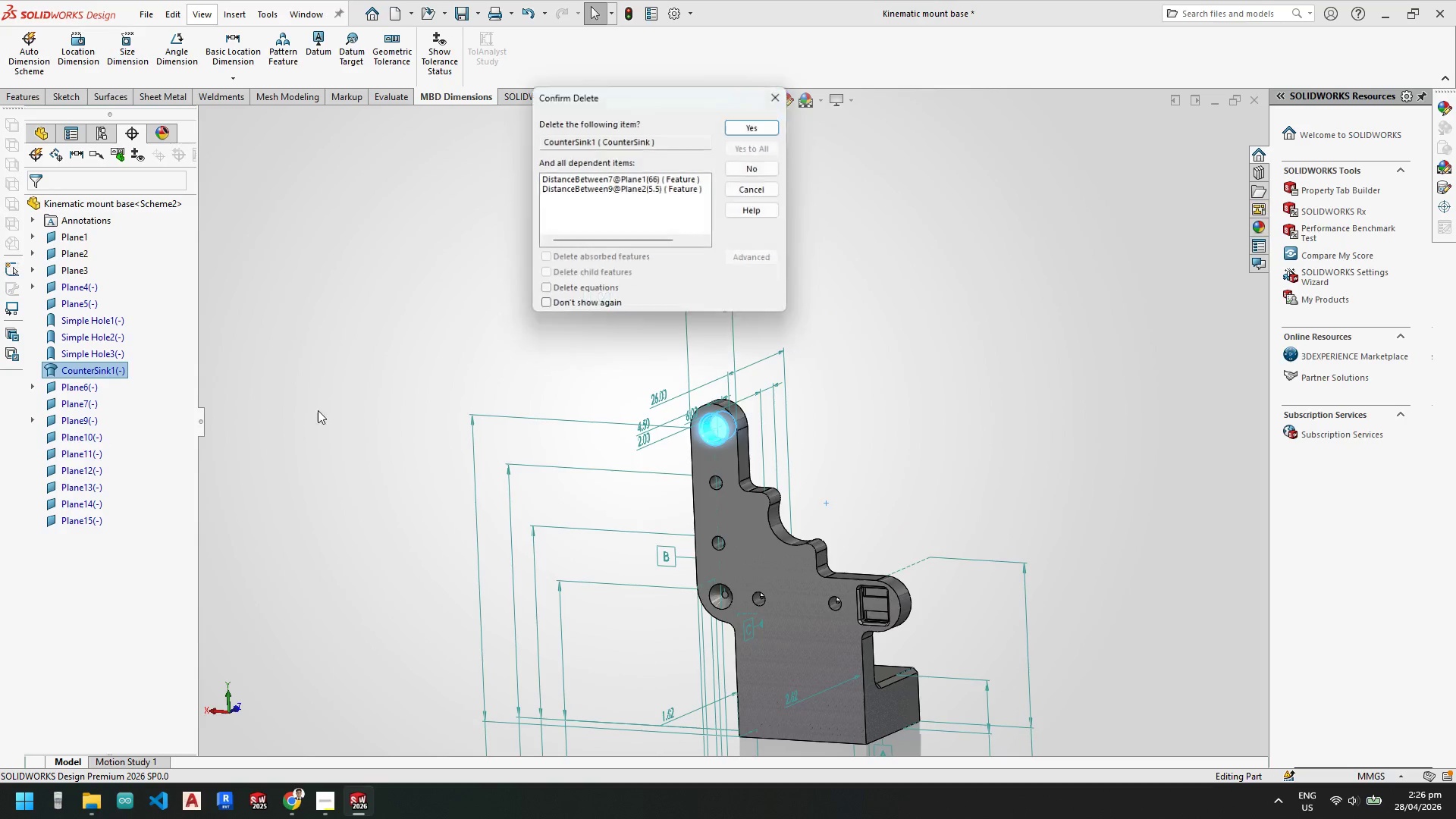 
key(Enter)
 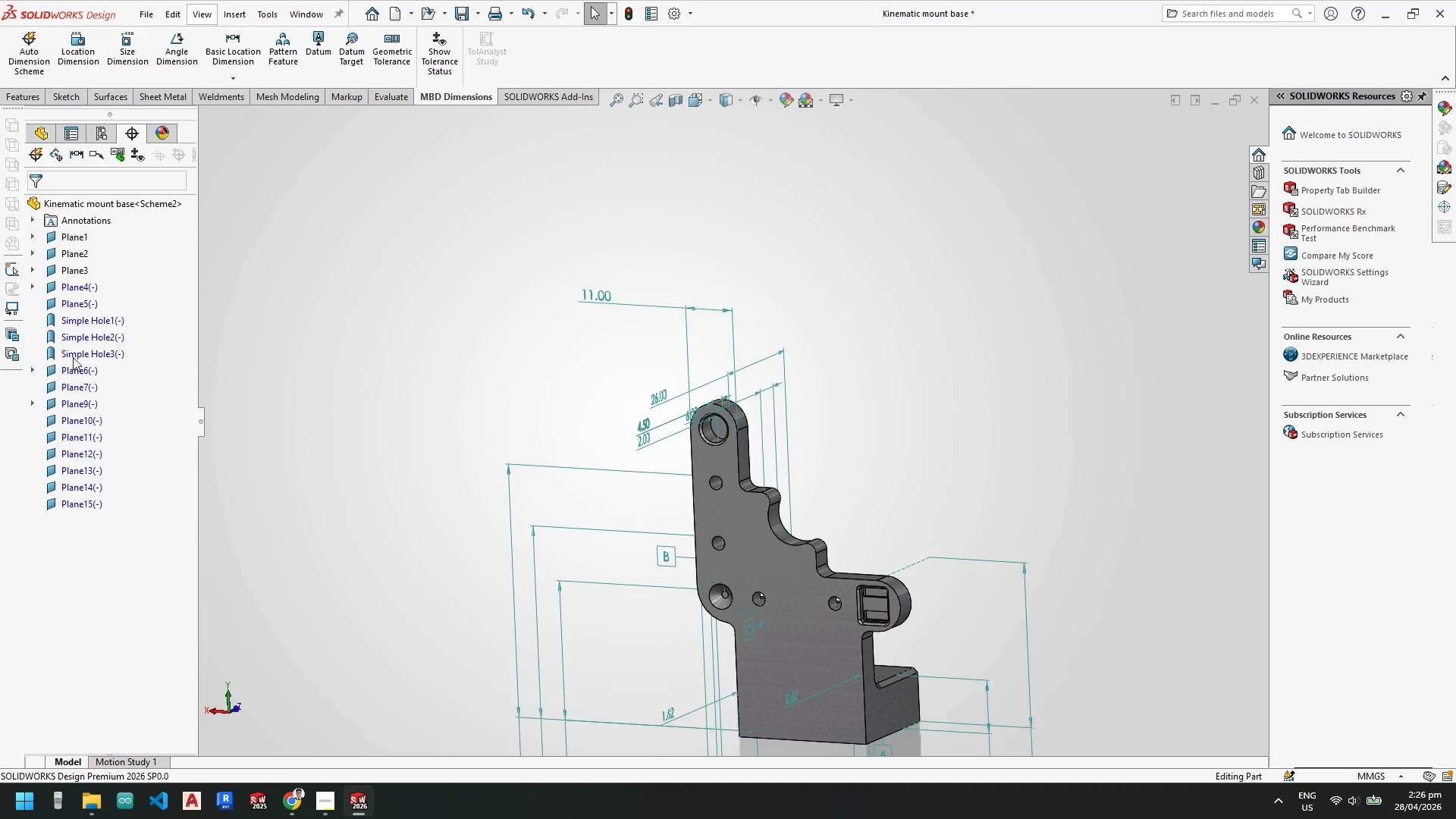 
left_click([108, 360])
 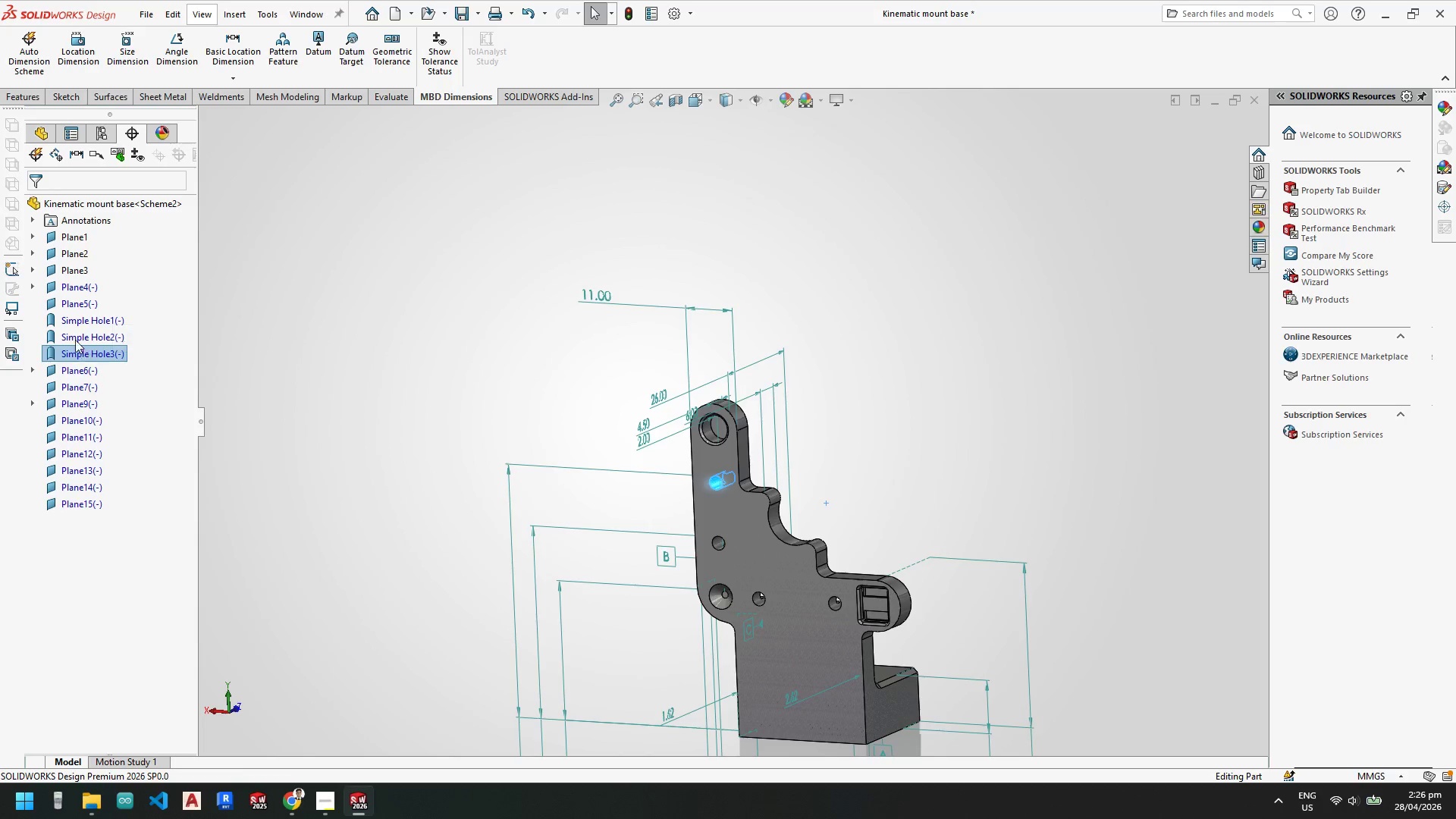 
left_click([70, 336])
 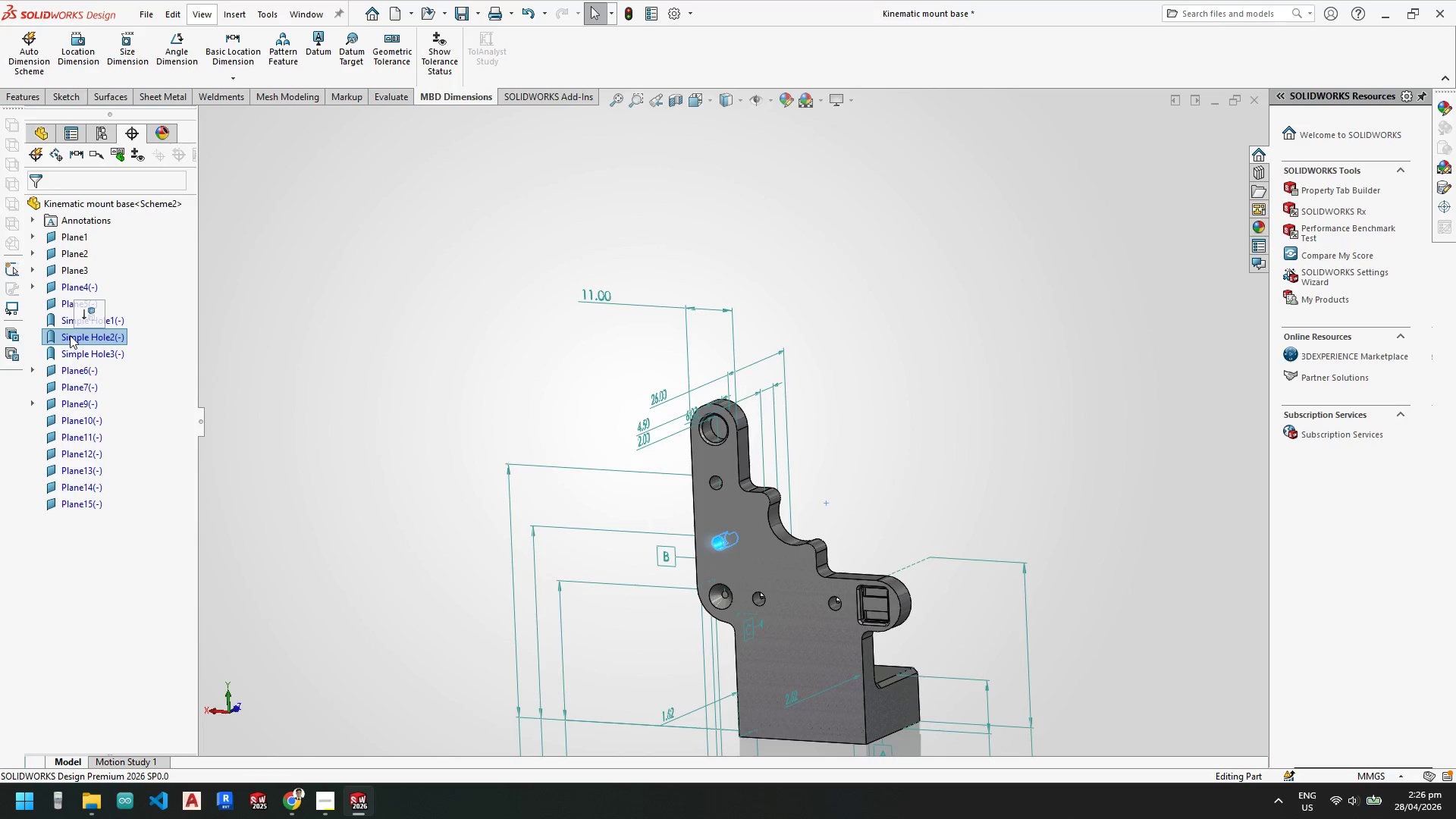 
left_click([55, 321])
 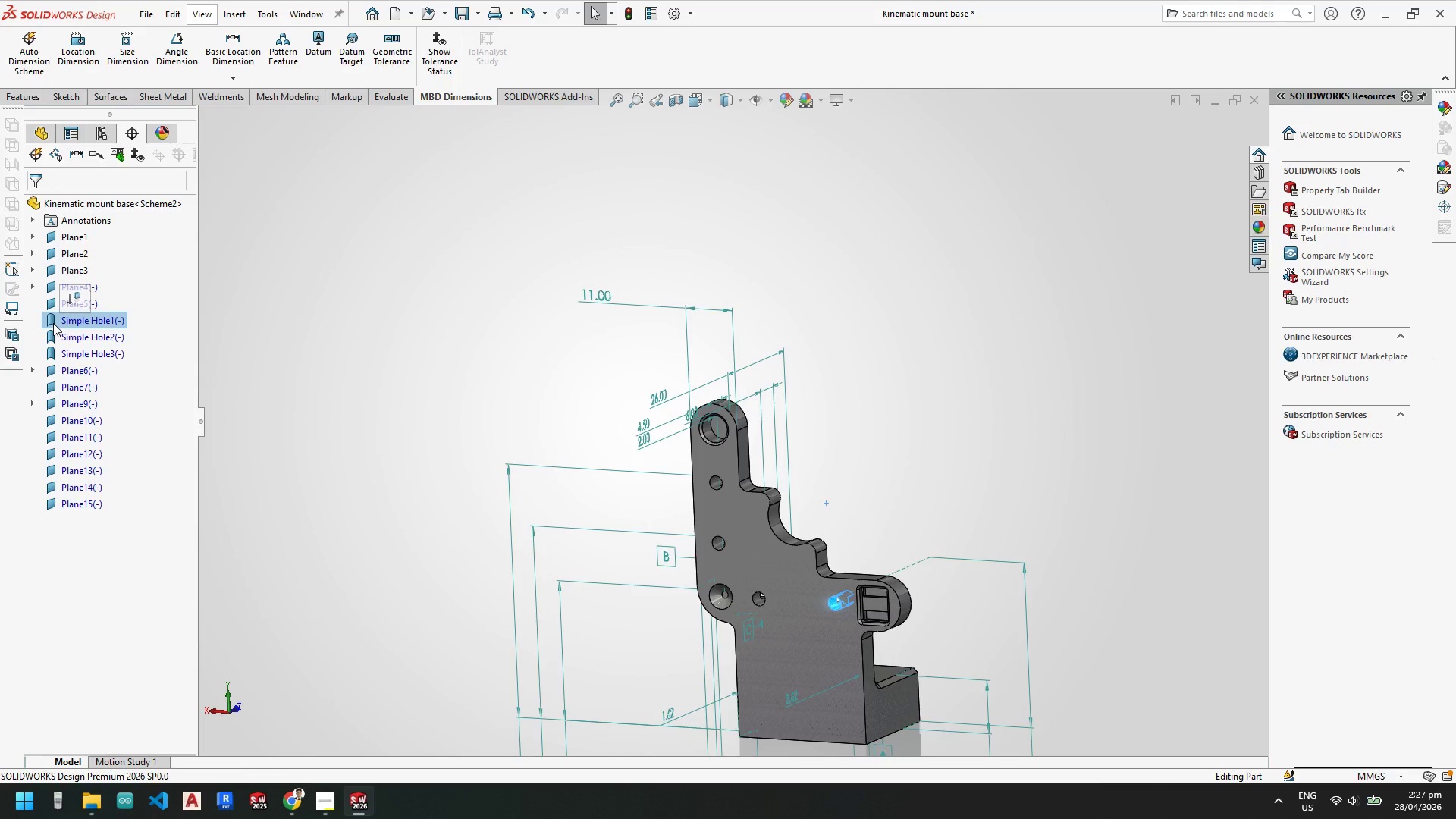 
wait(5.28)
 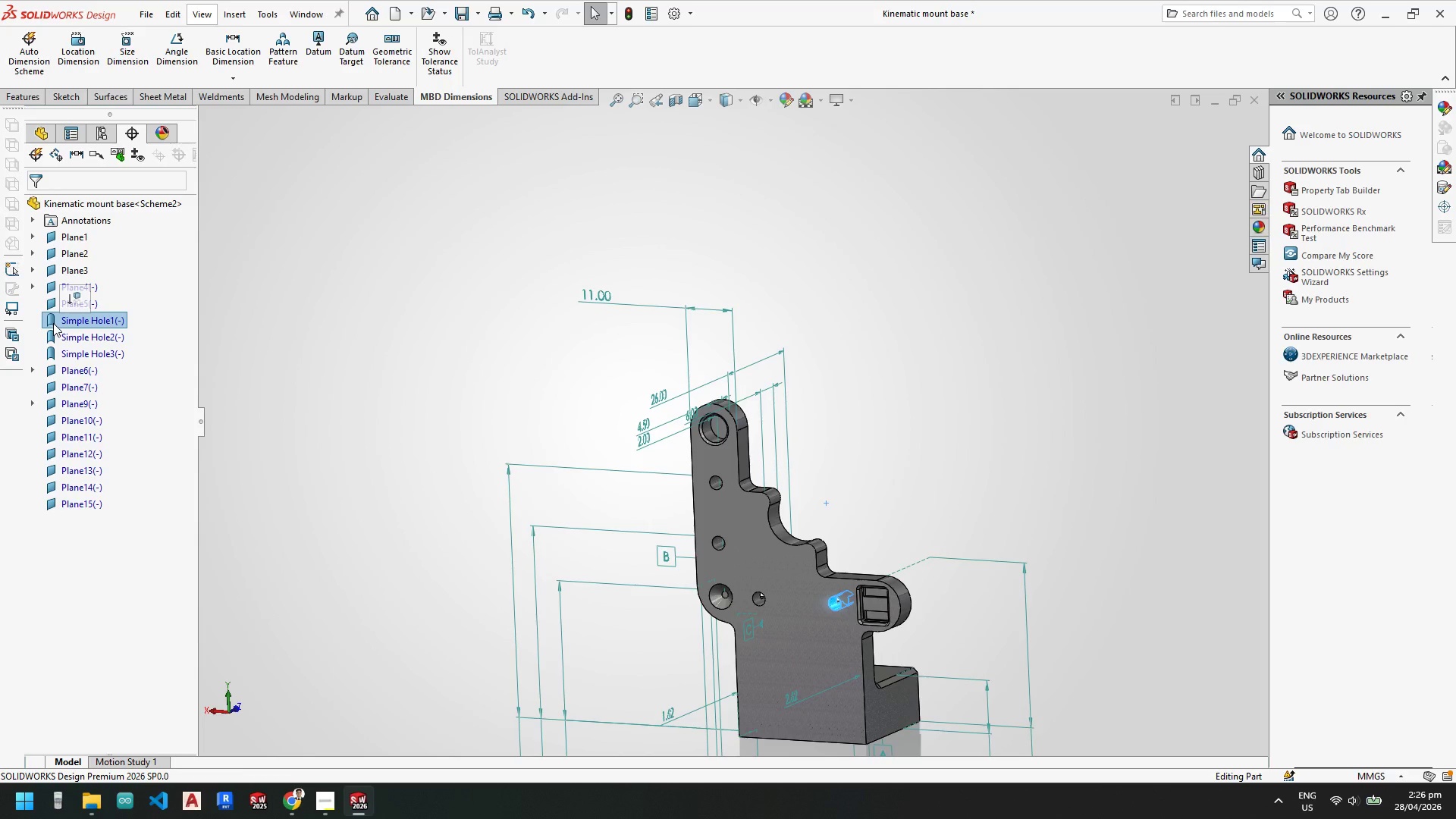 
scroll: coordinate [754, 528], scroll_direction: none, amount: 0.0
 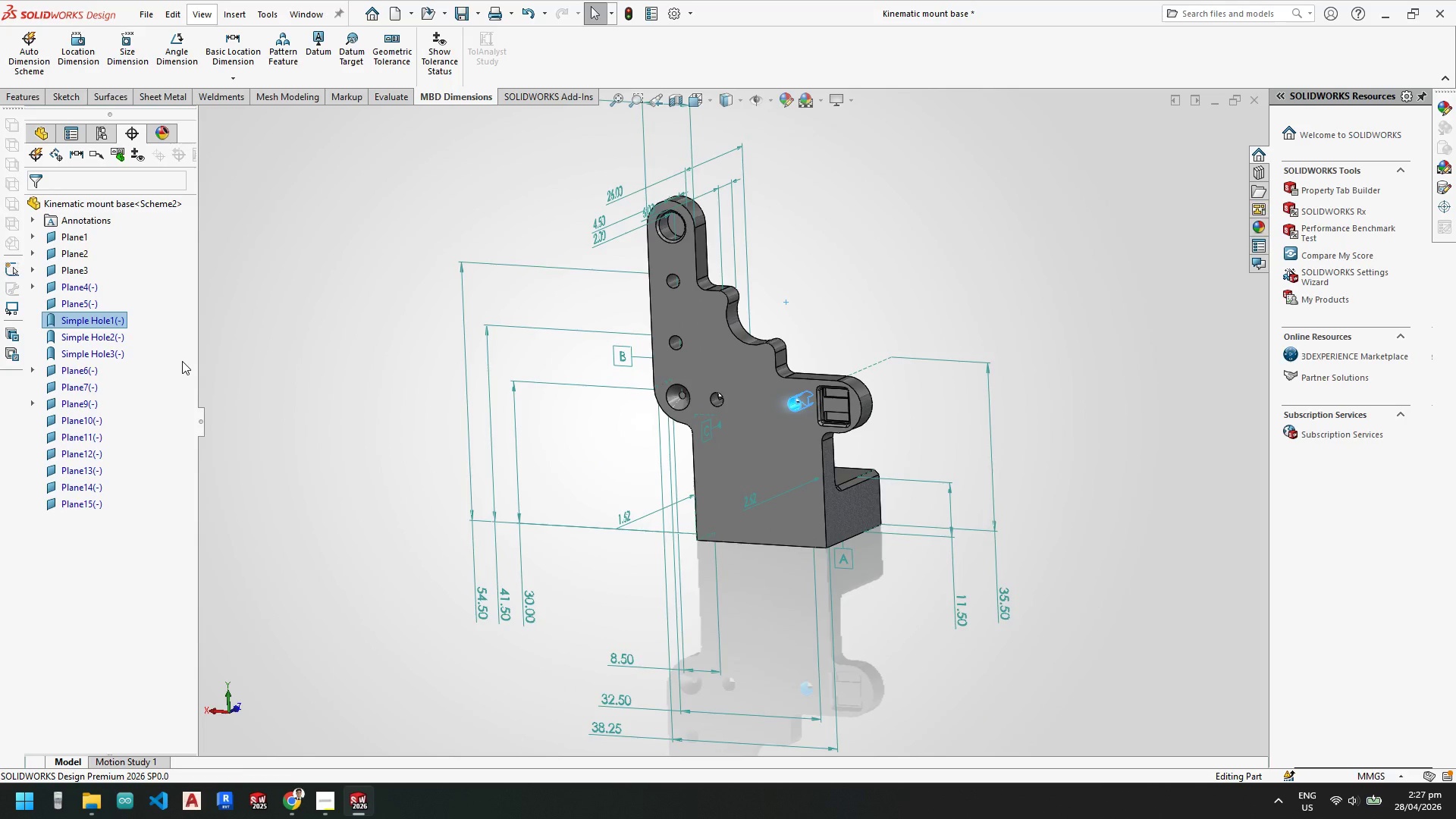 
key(Delete)
 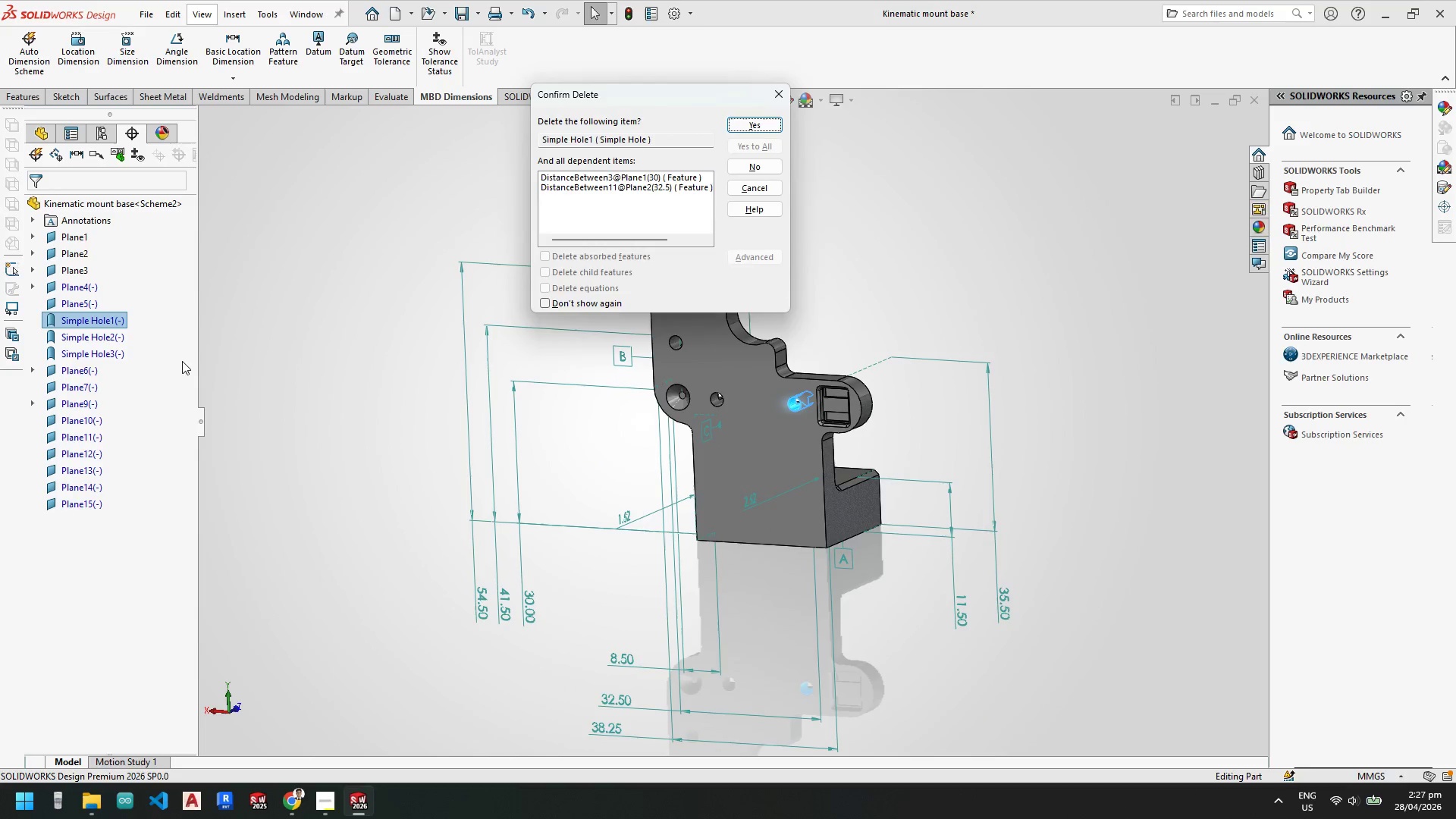 
key(Enter)
 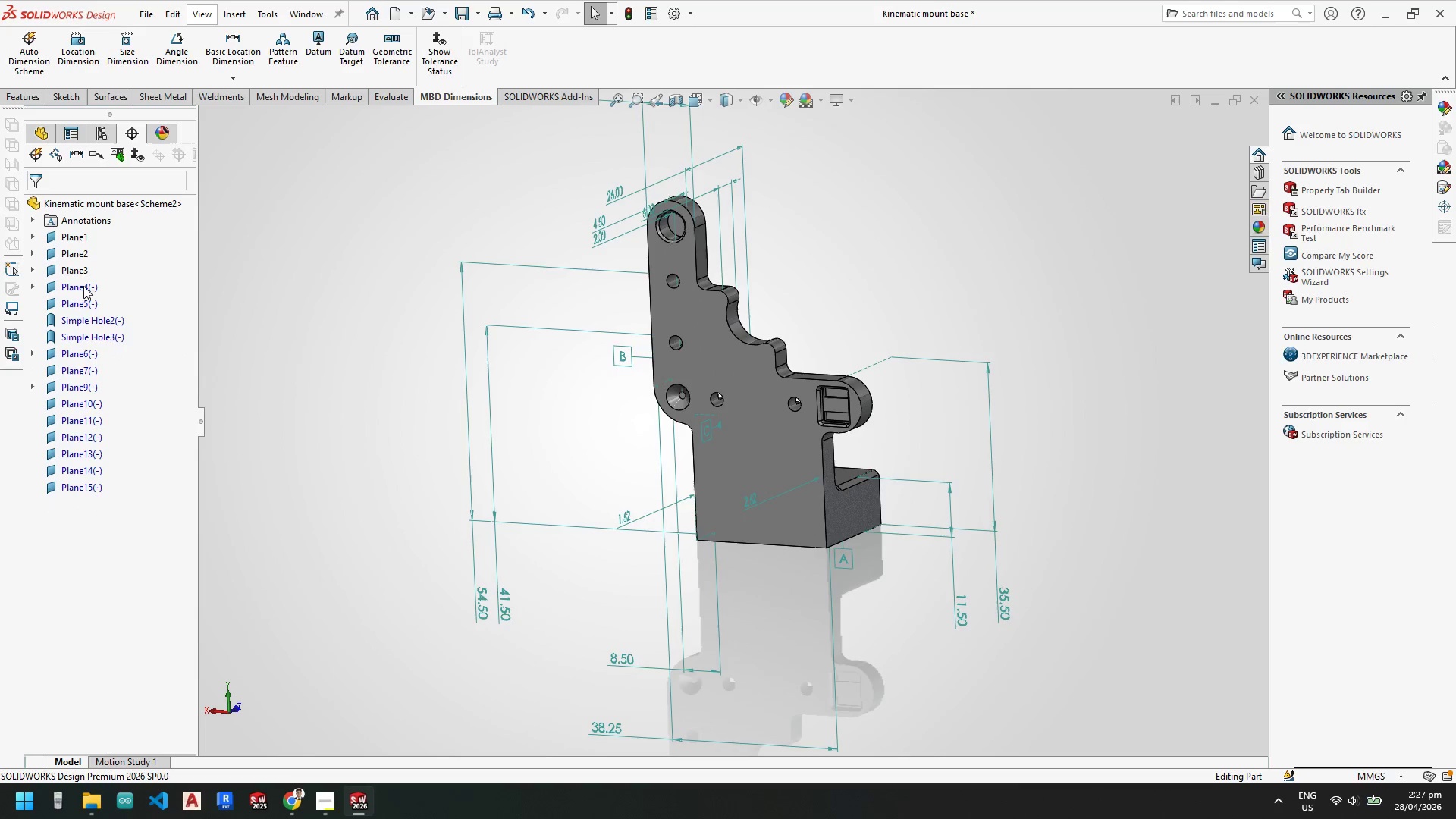 
left_click([80, 316])
 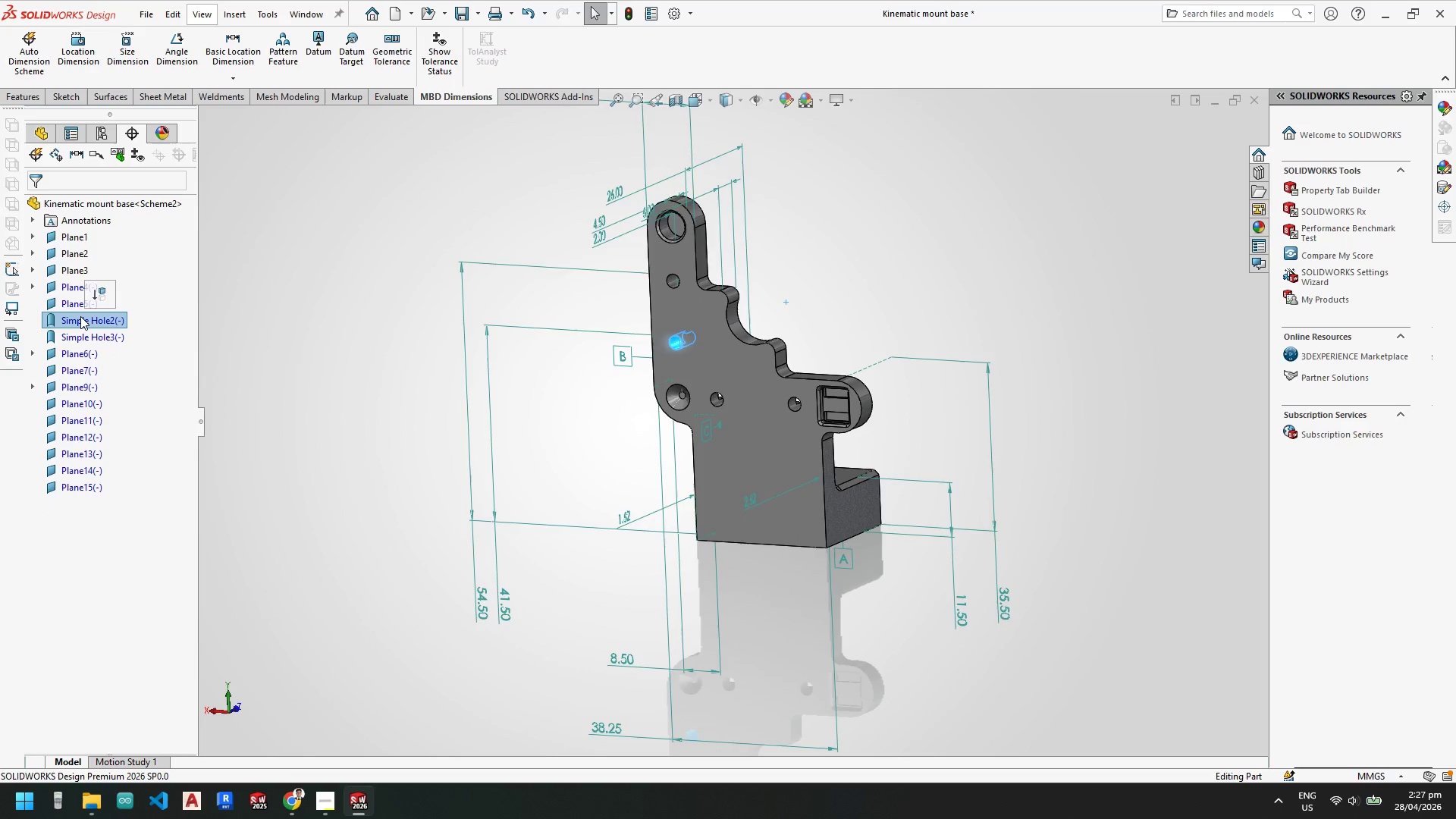 
key(Delete)
 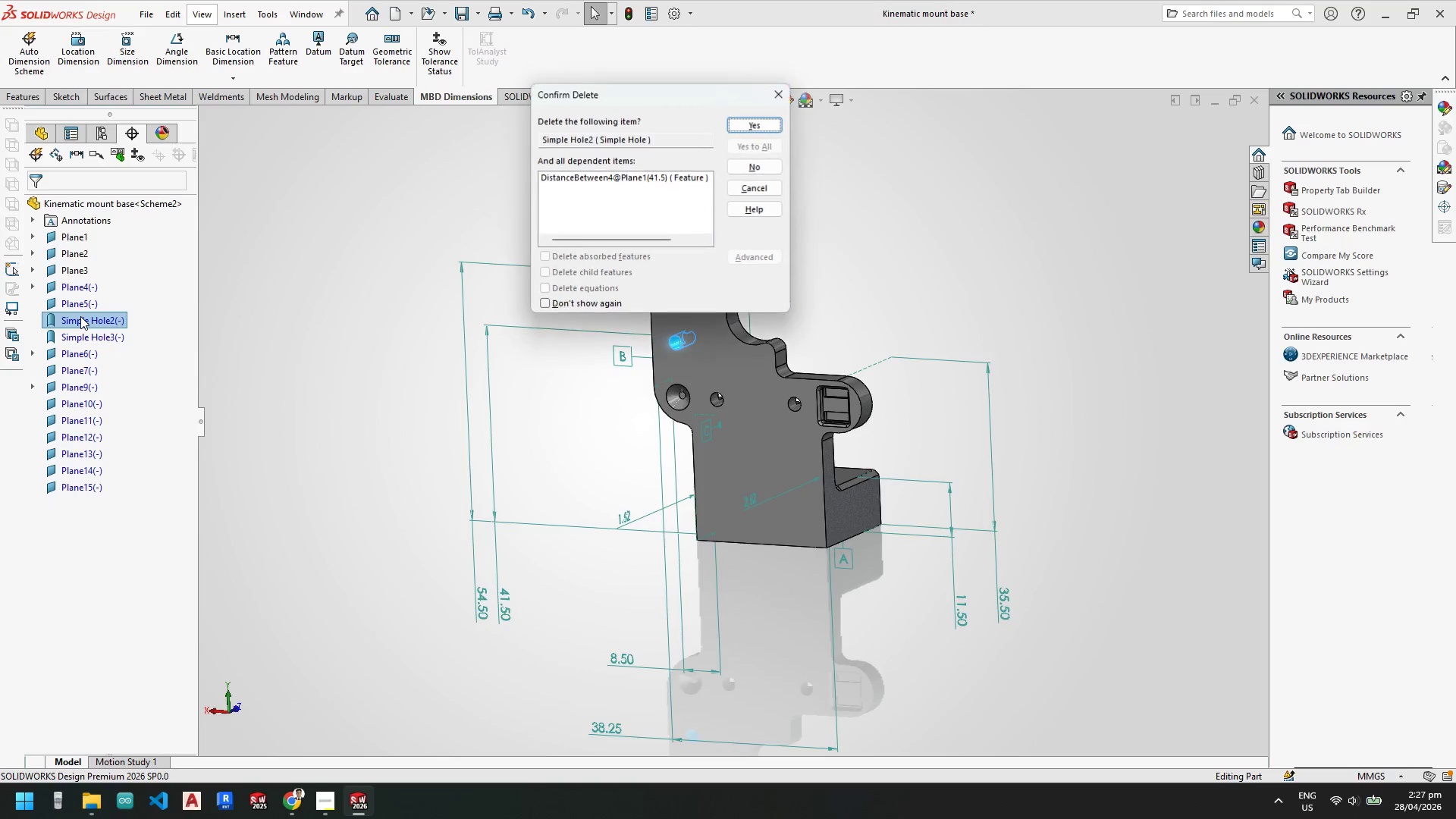 
key(Enter)
 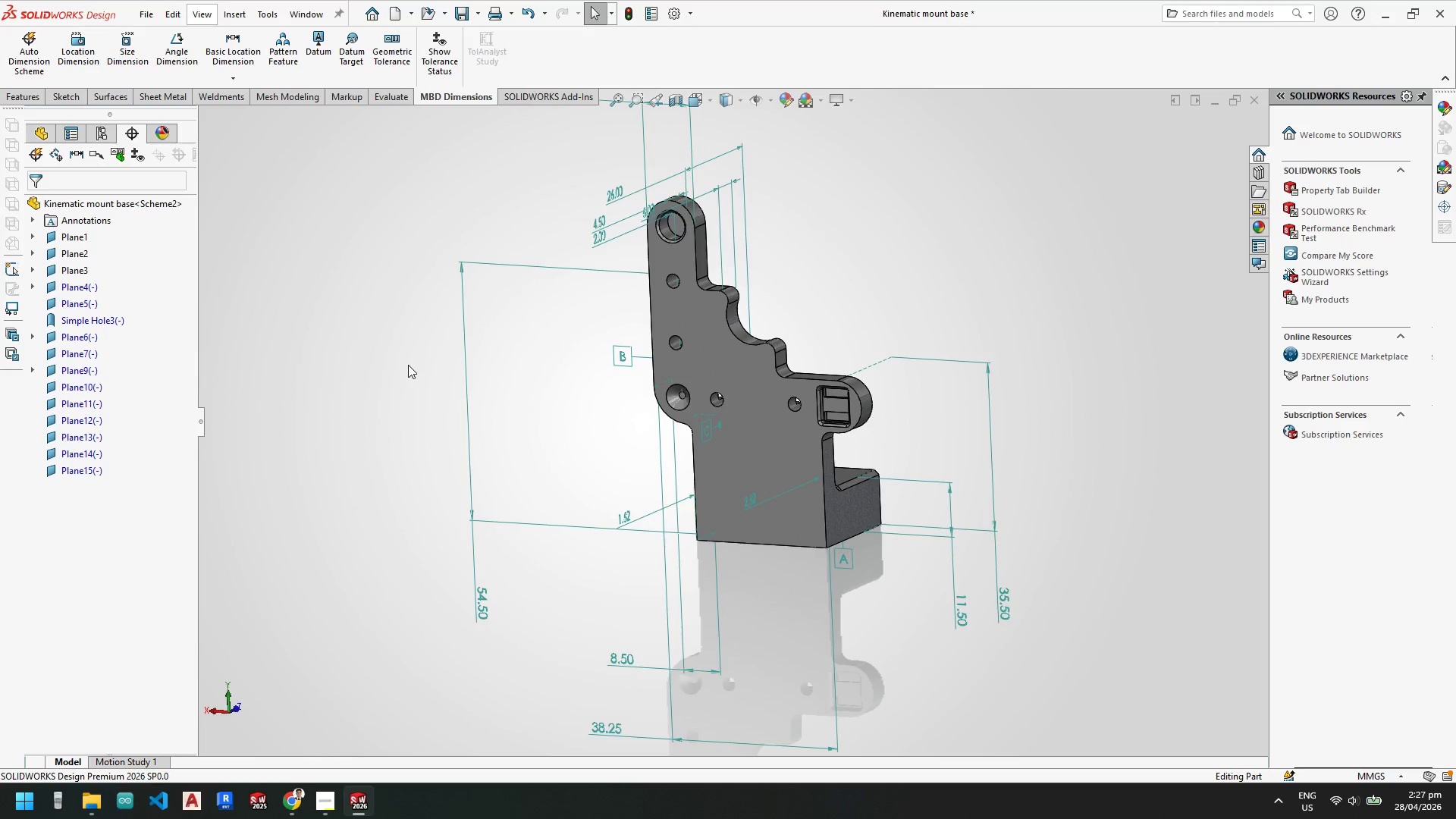 
key(Control+Z)
 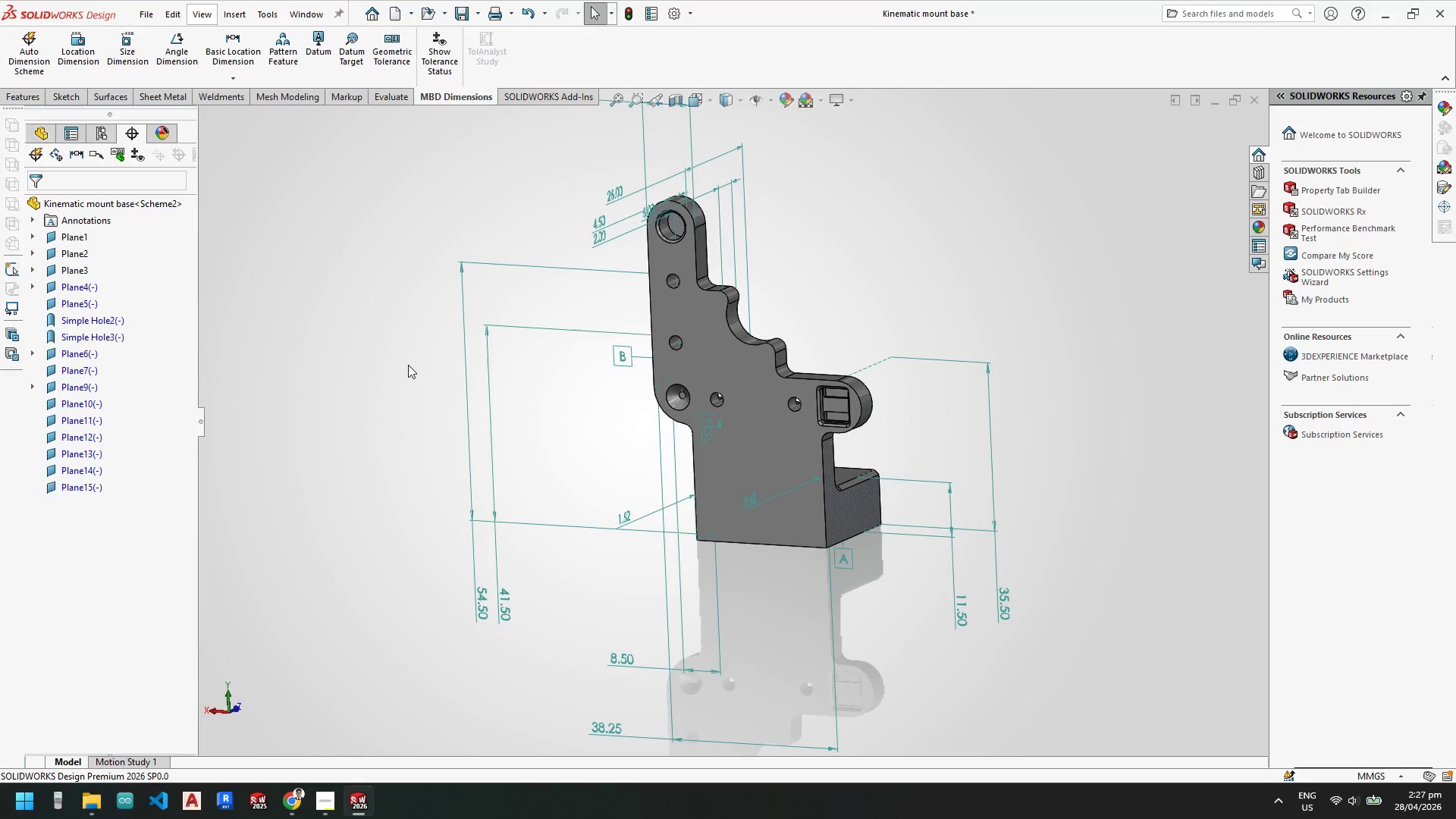 
key(Control+Z)
 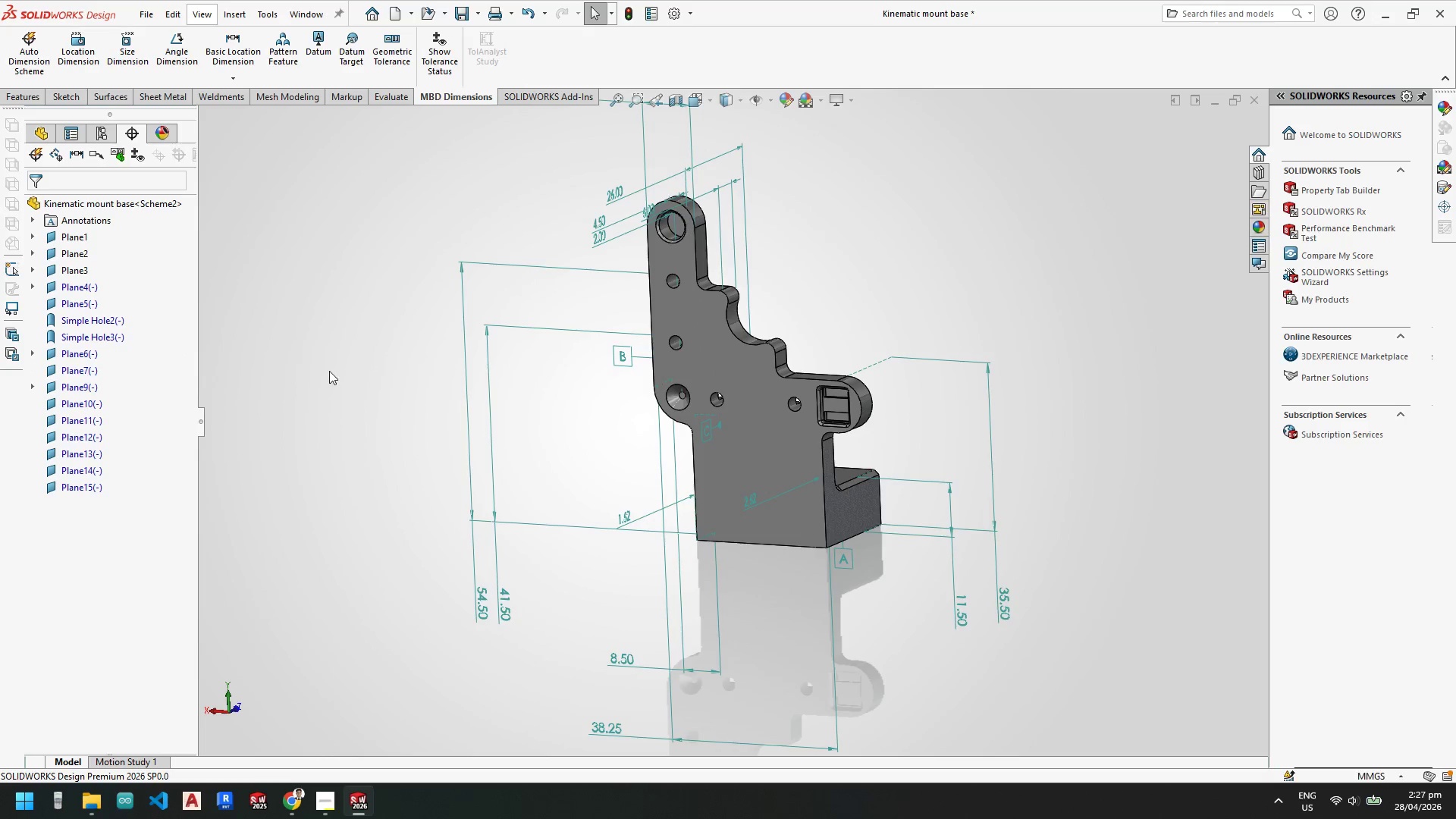 
key(Control+Z)
 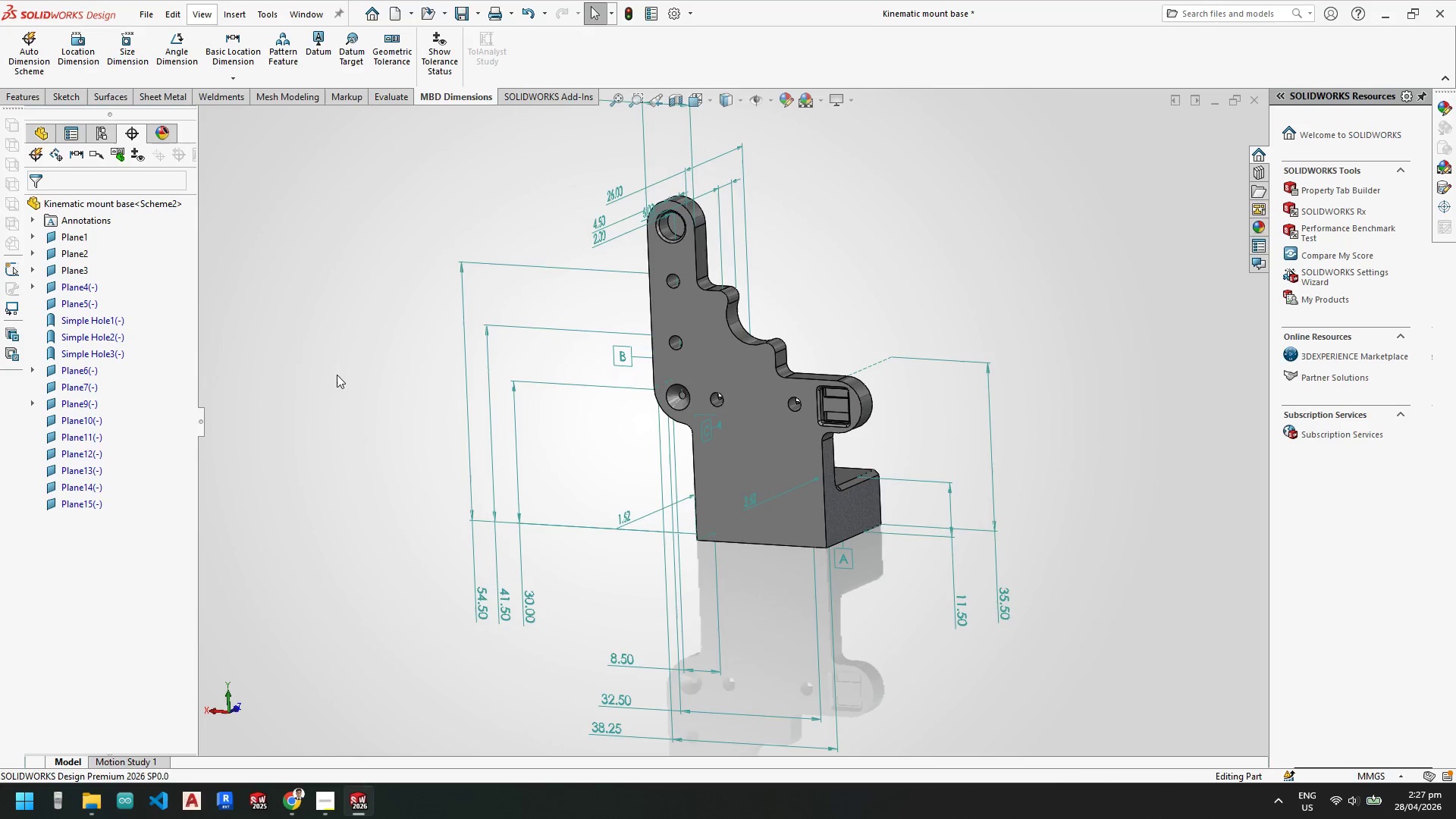 
key(Control+Z)
 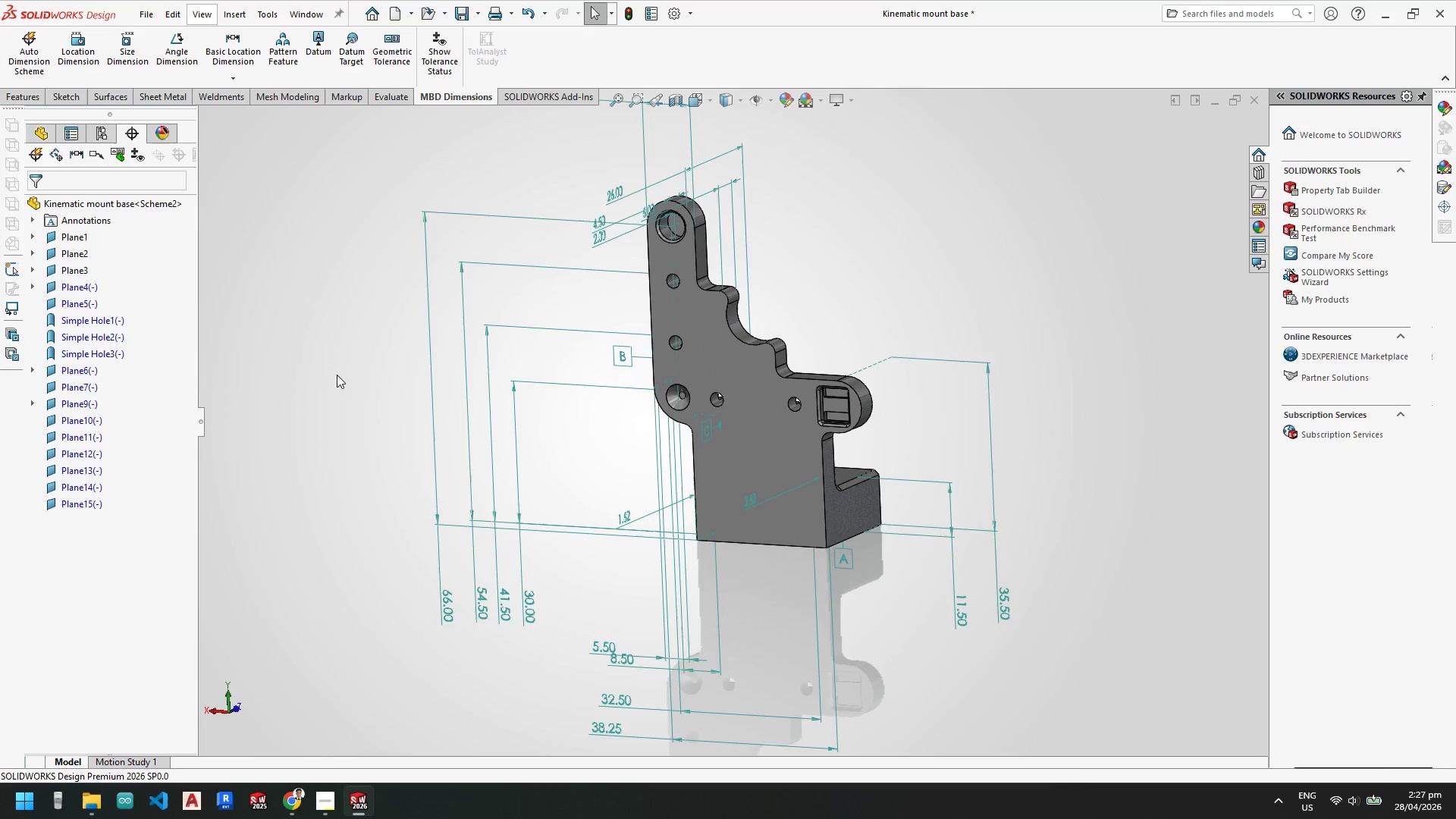 
key(Control+Z)
 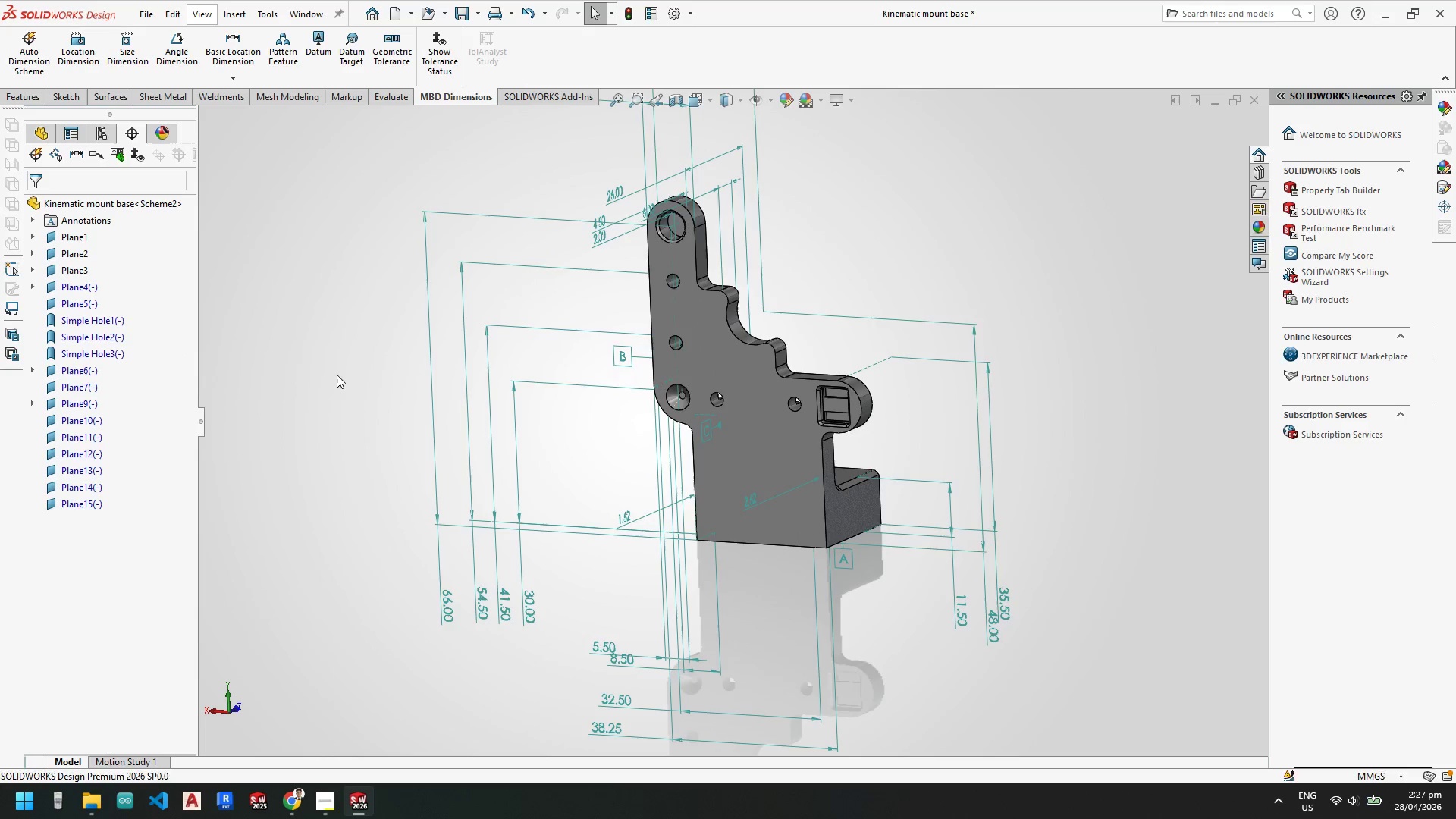 
key(Control+Z)
 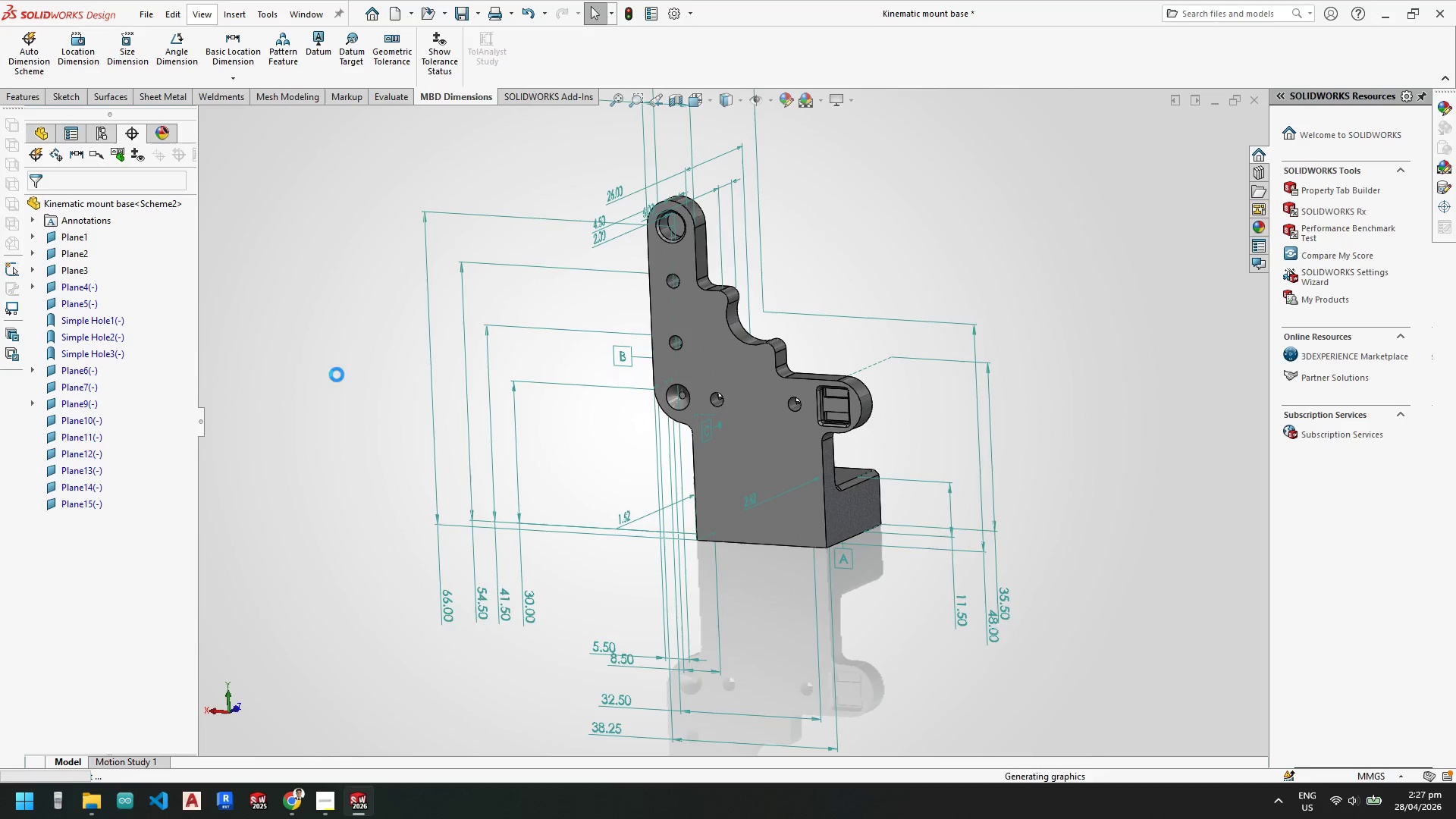 
key(Control+Z)
 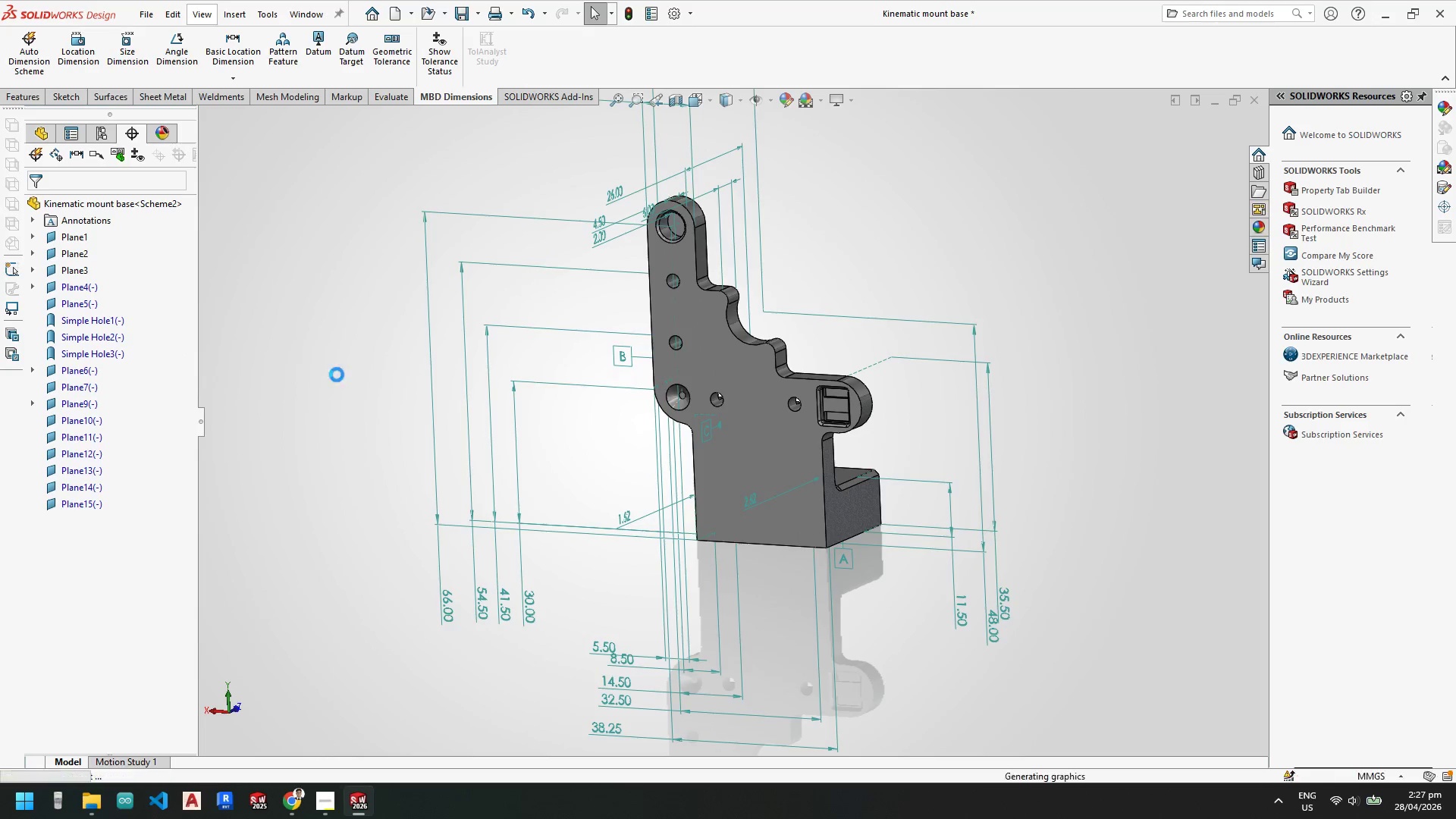 
key(Control+Z)
 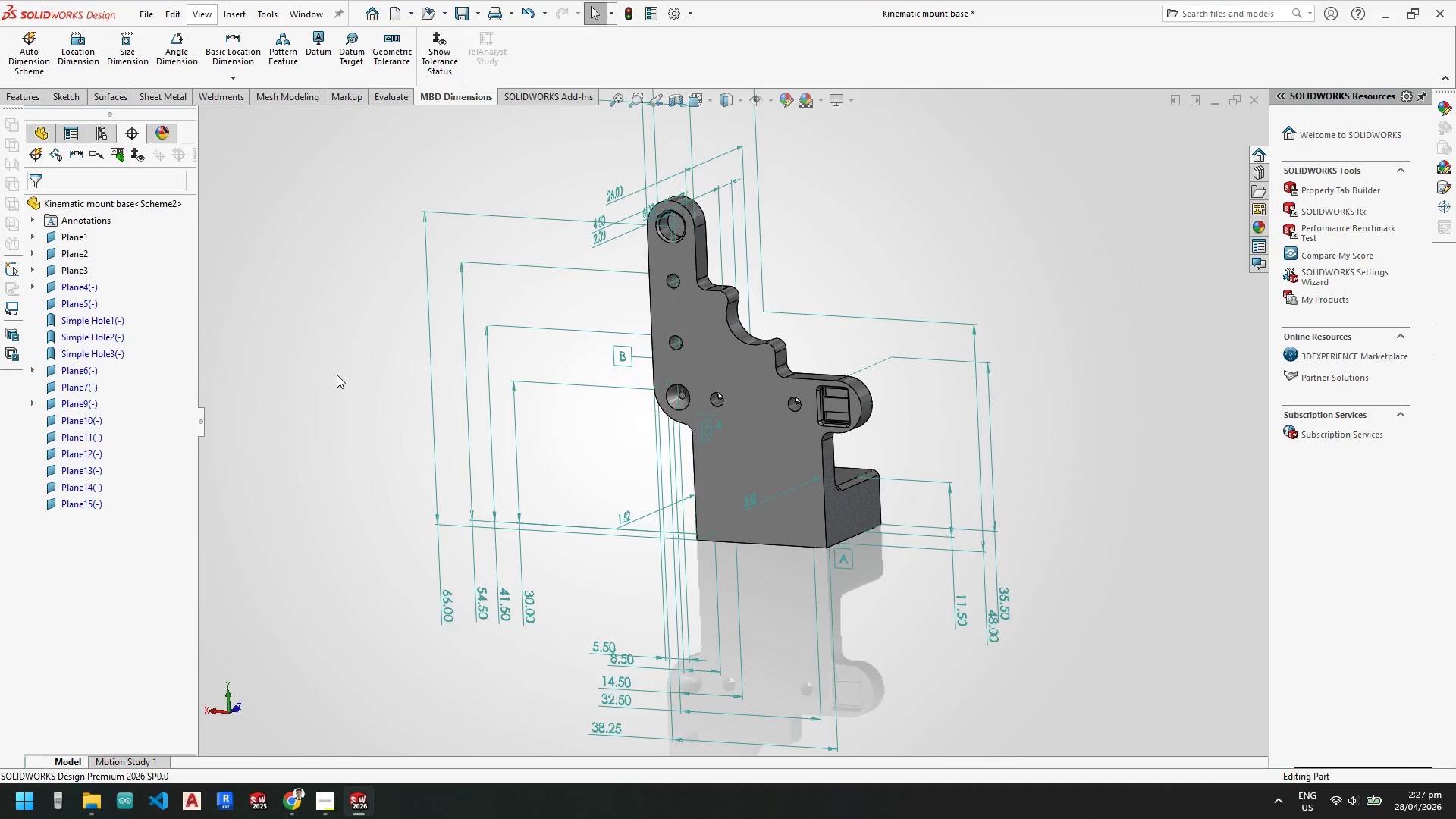 
key(Control+Z)
 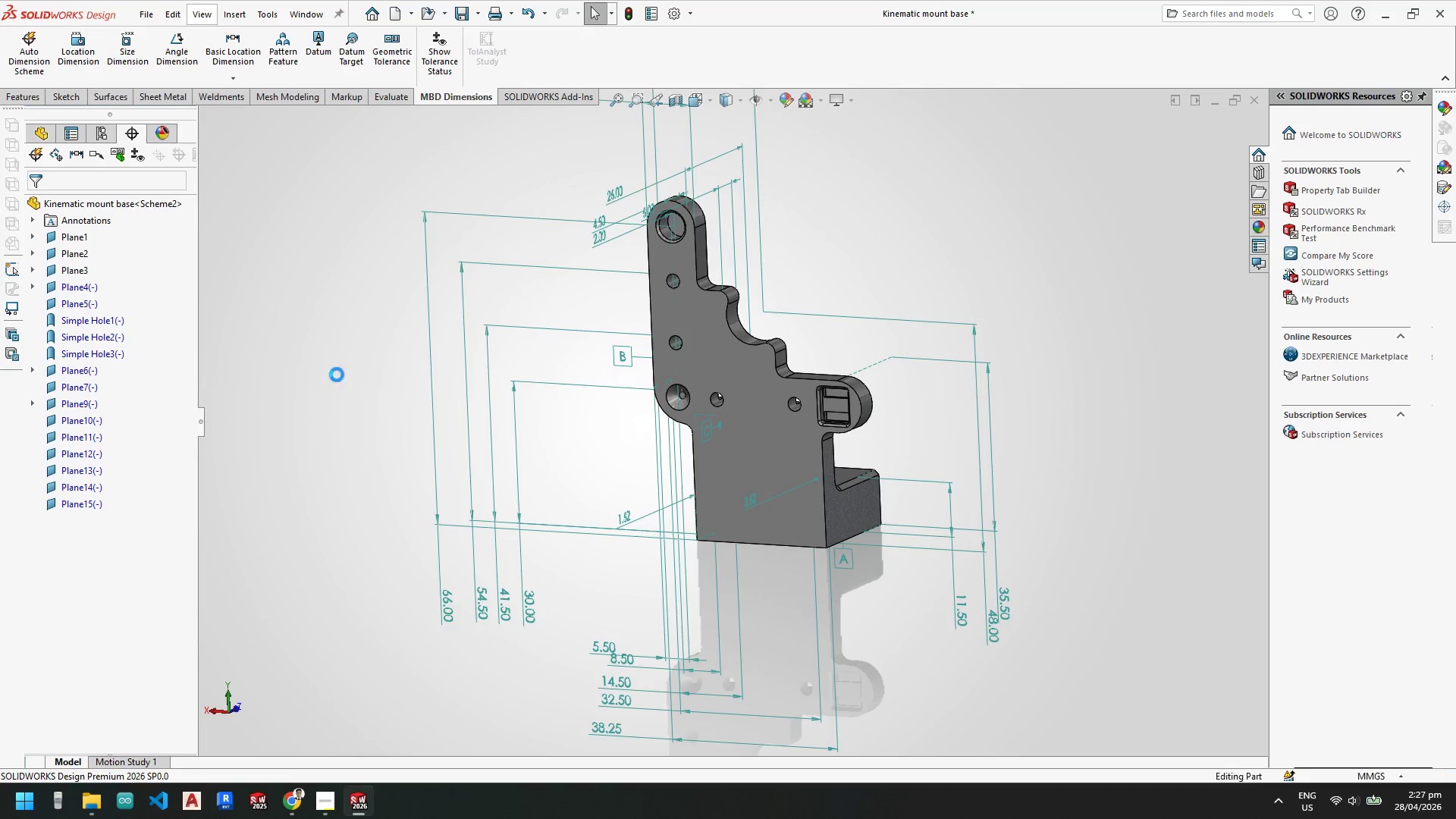 
key(Control+Z)
 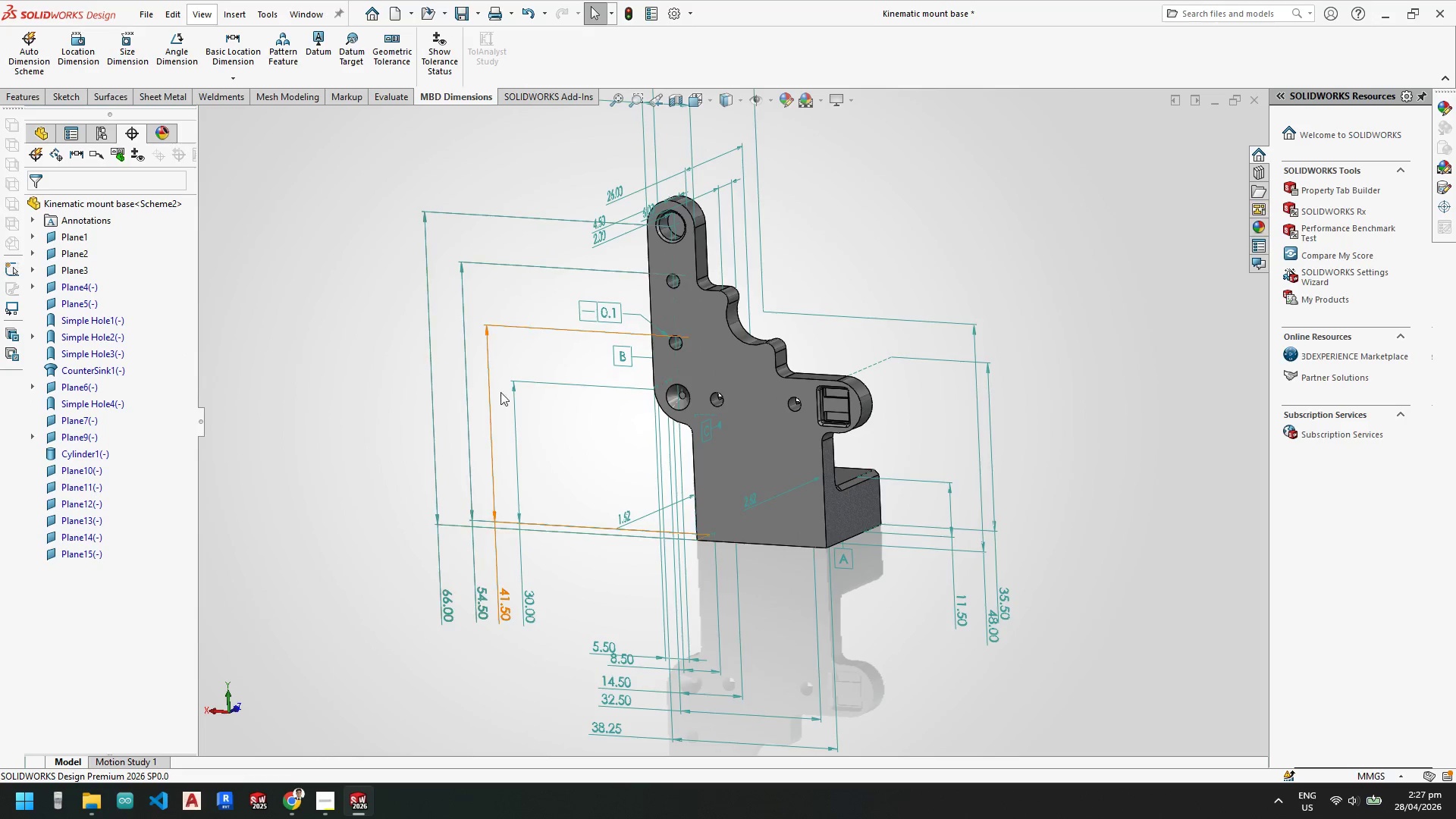 
key(Control+Z)
 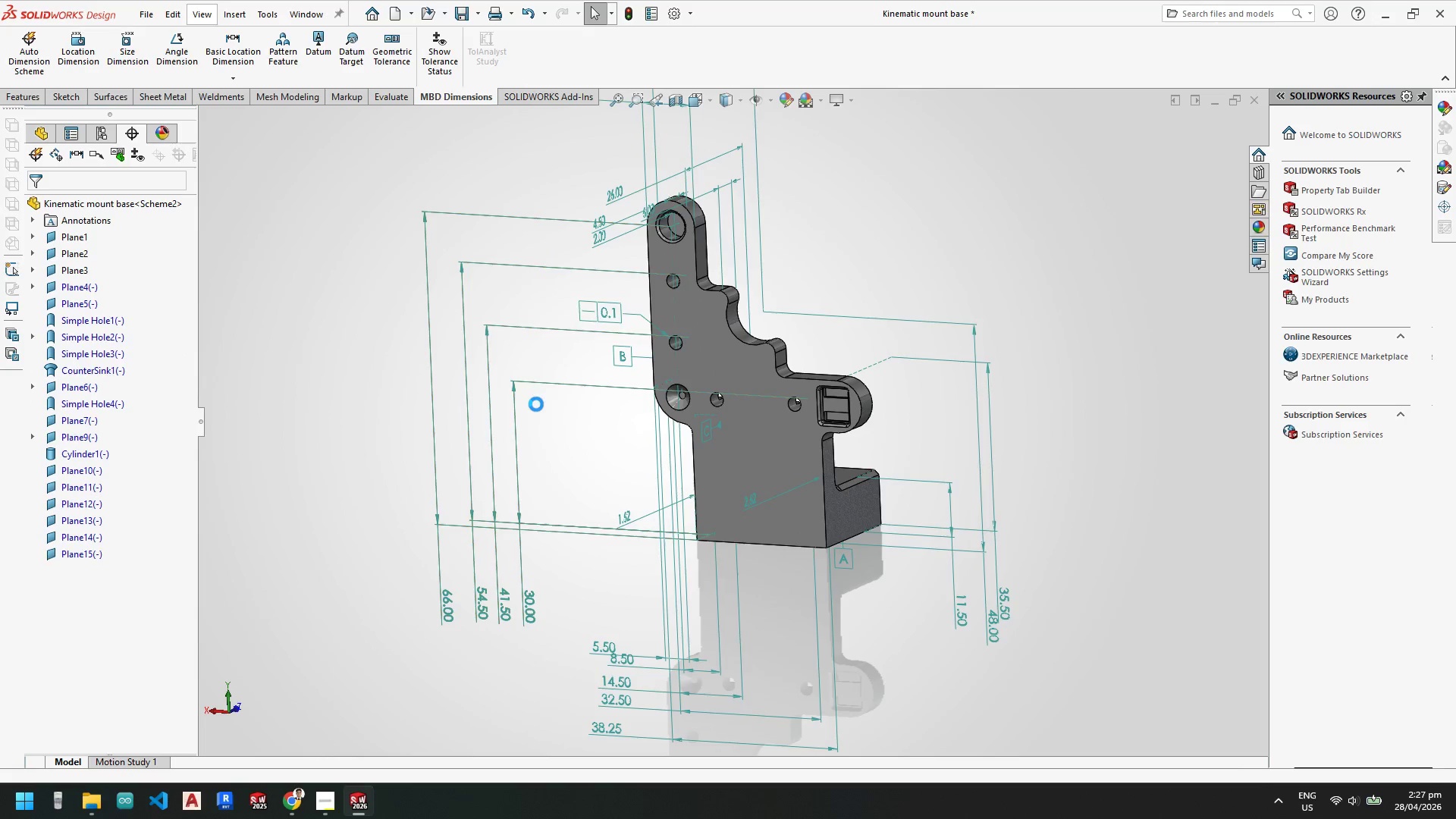 
key(Control+Z)
 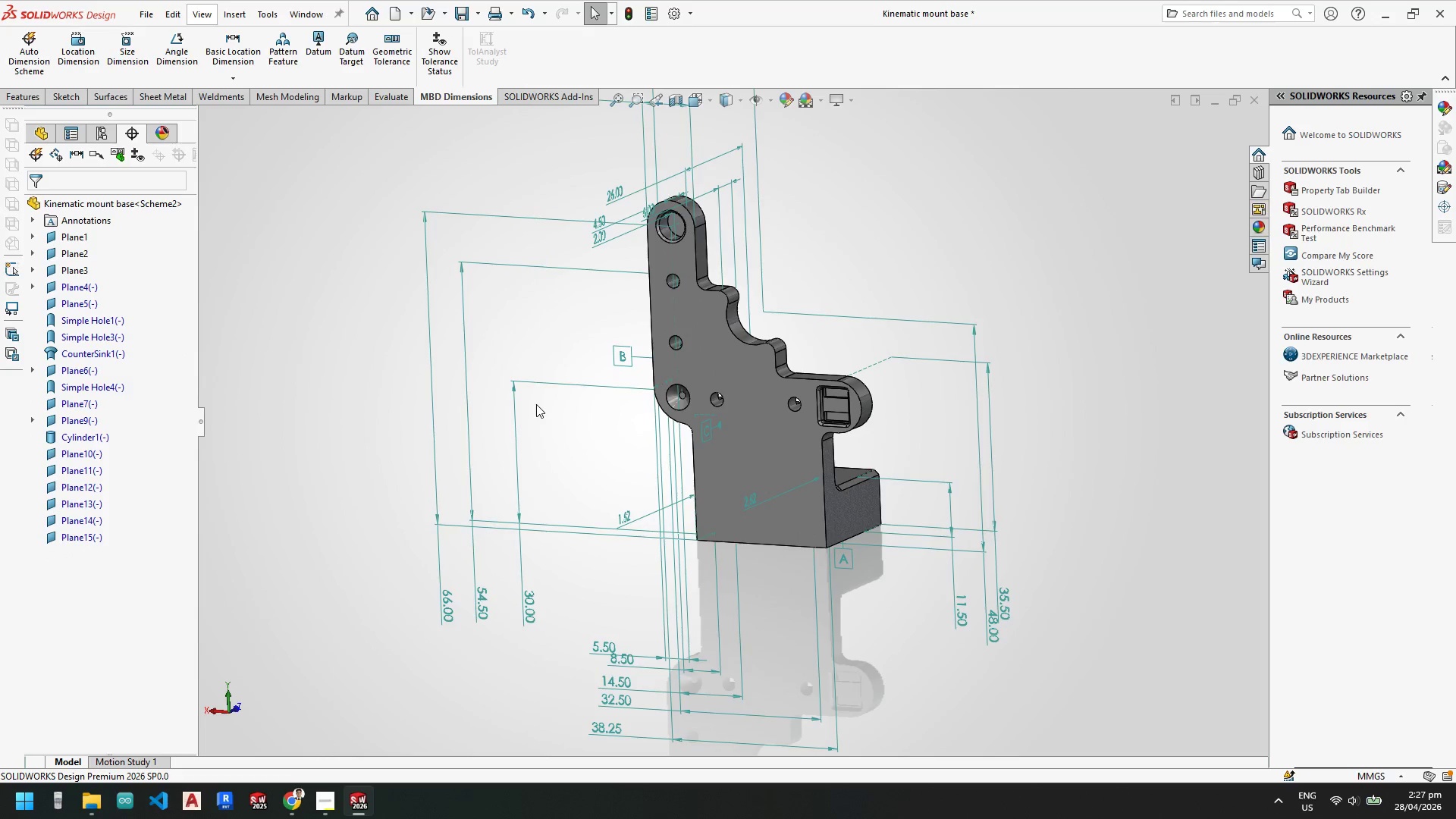 
key(Control+Z)
 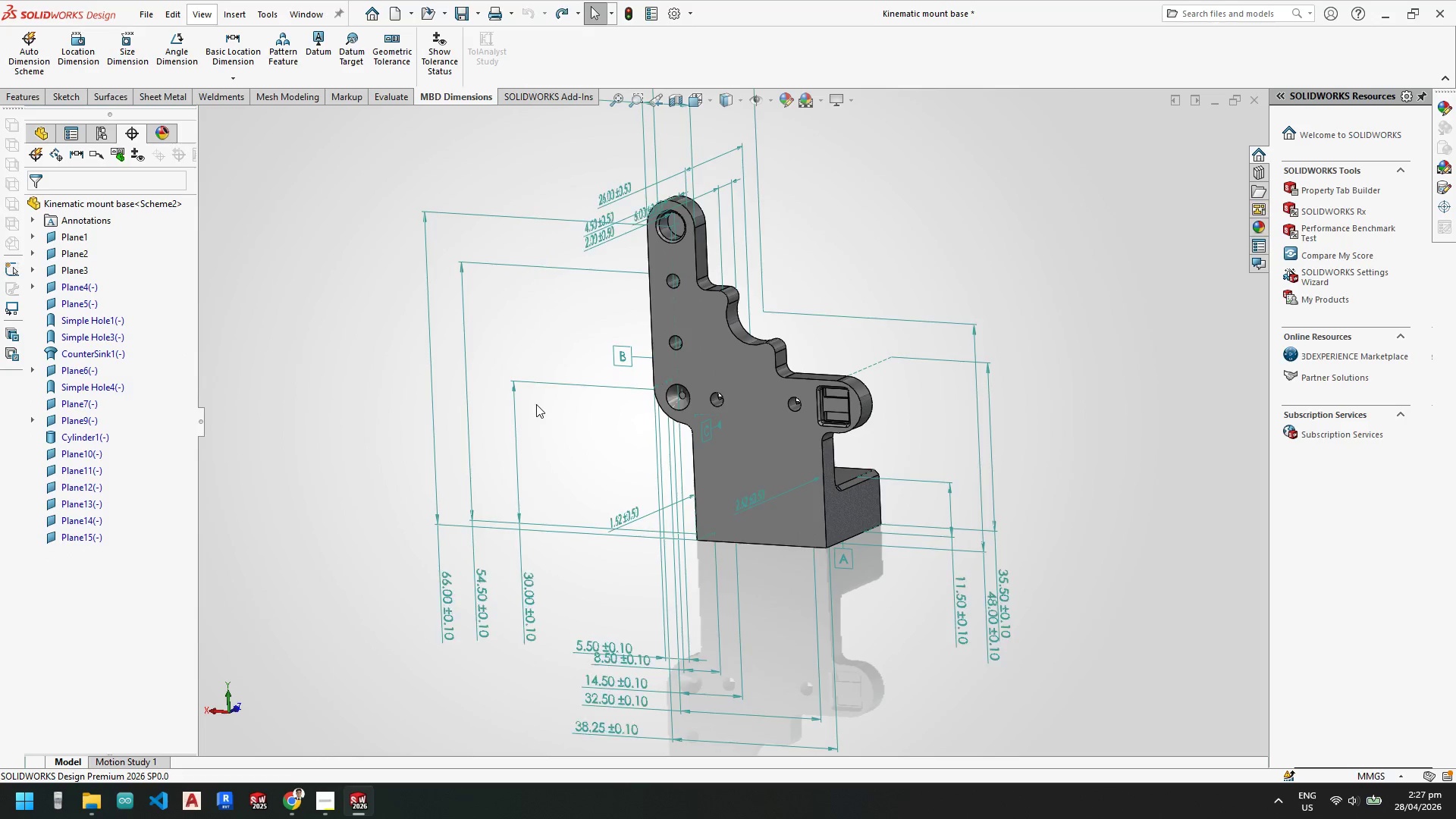 
key(Control+Z)
 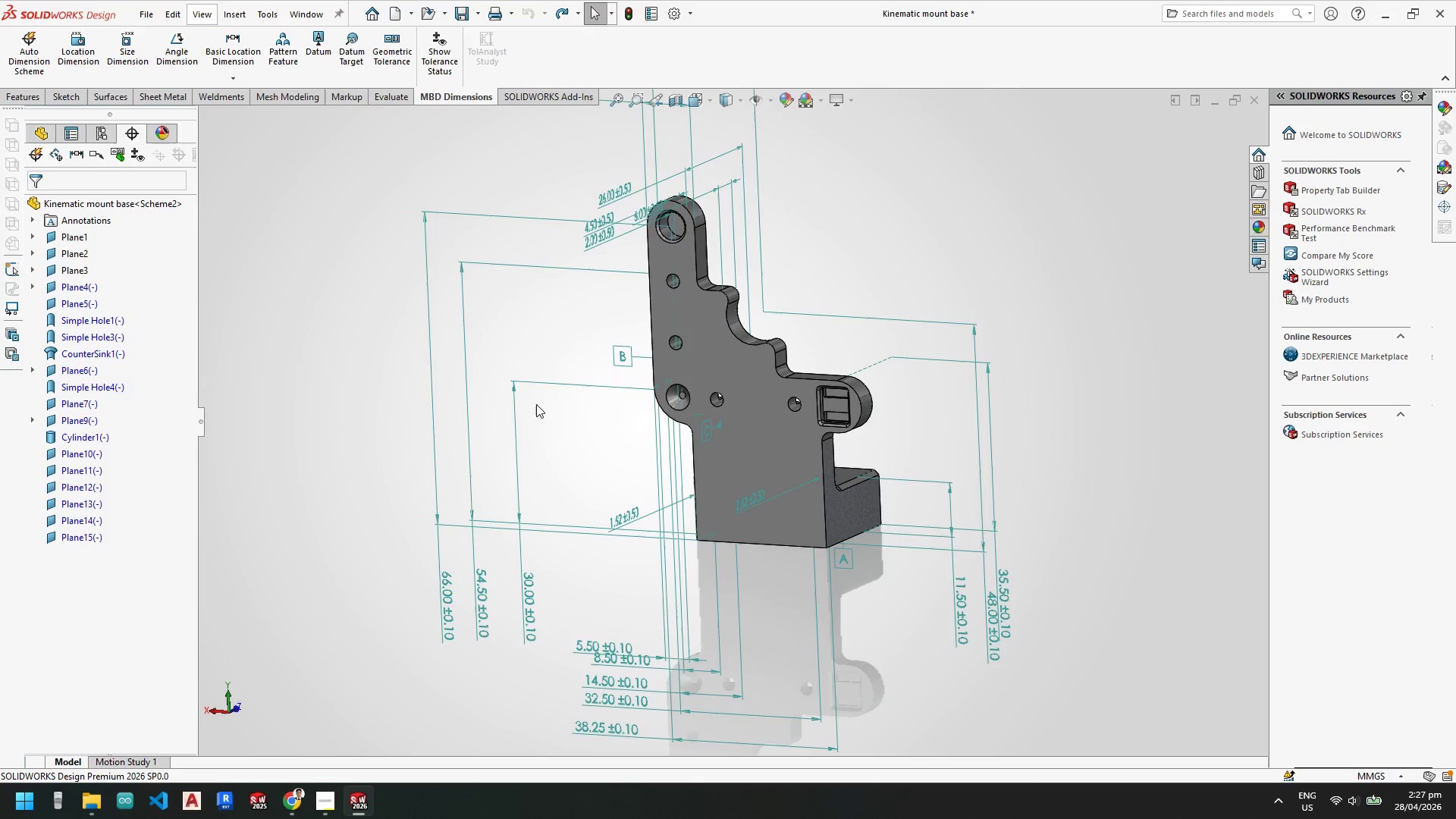 
key(Control+Z)
 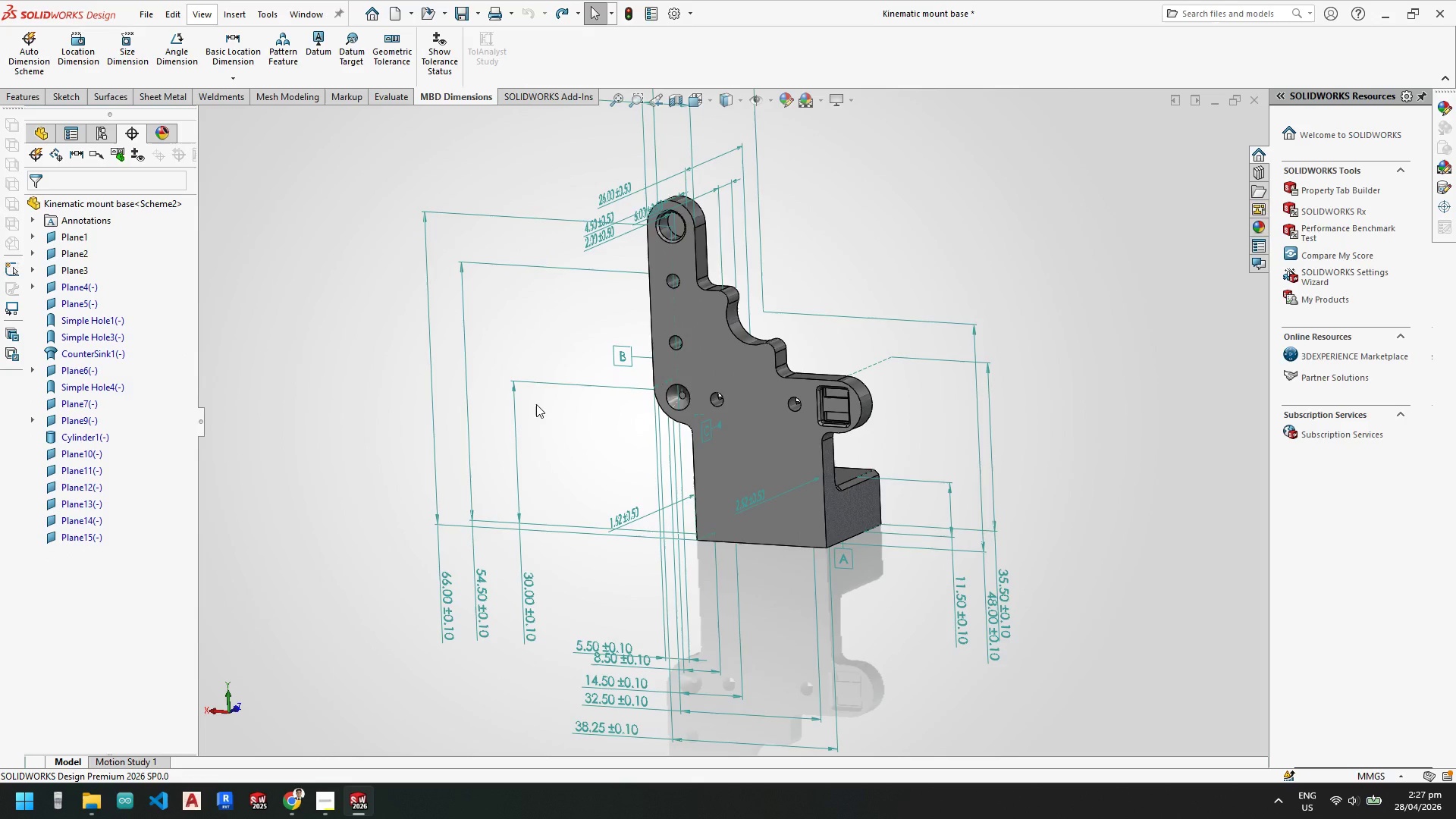 
key(Control+Z)
 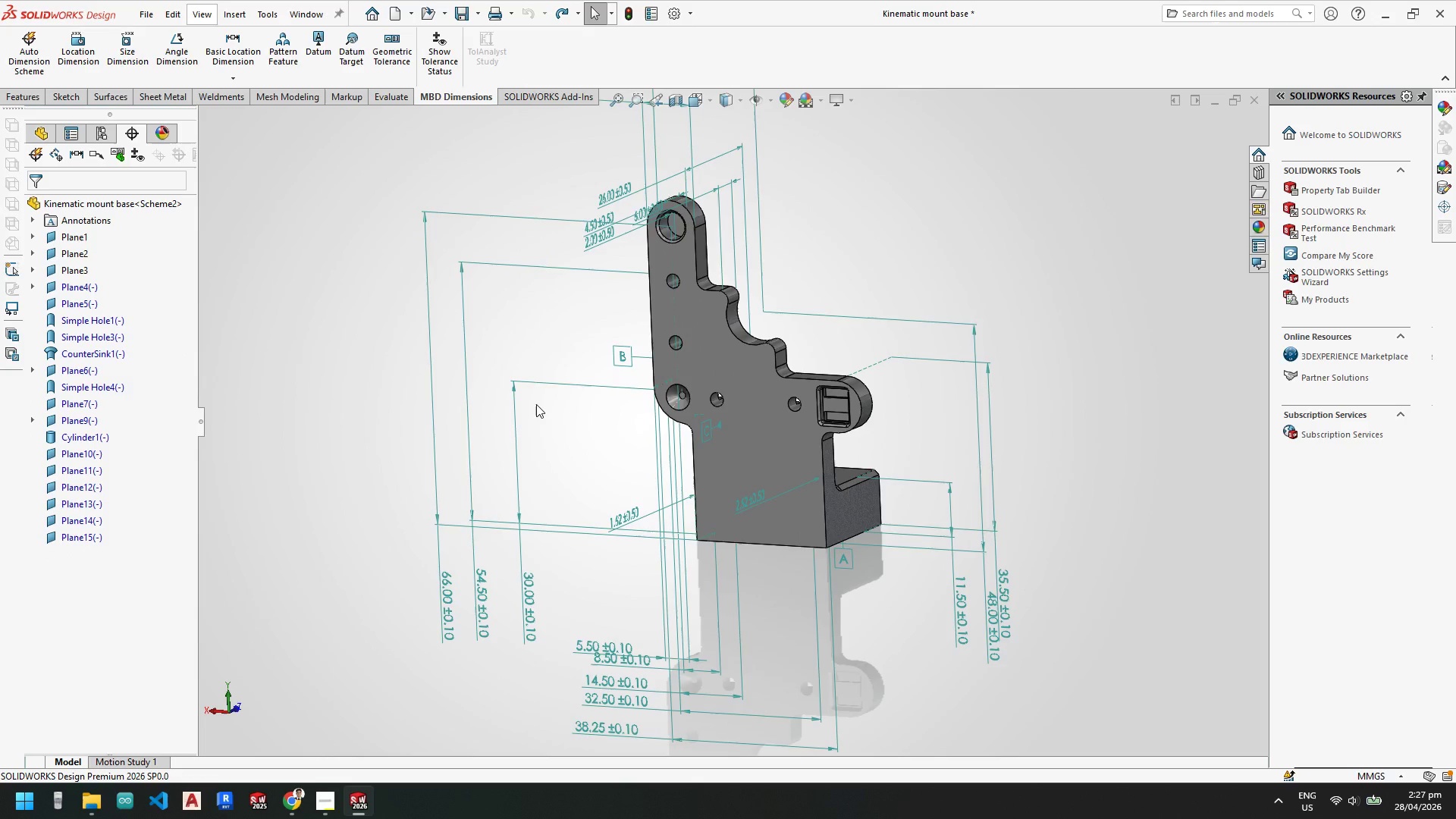 
key(Control+Z)
 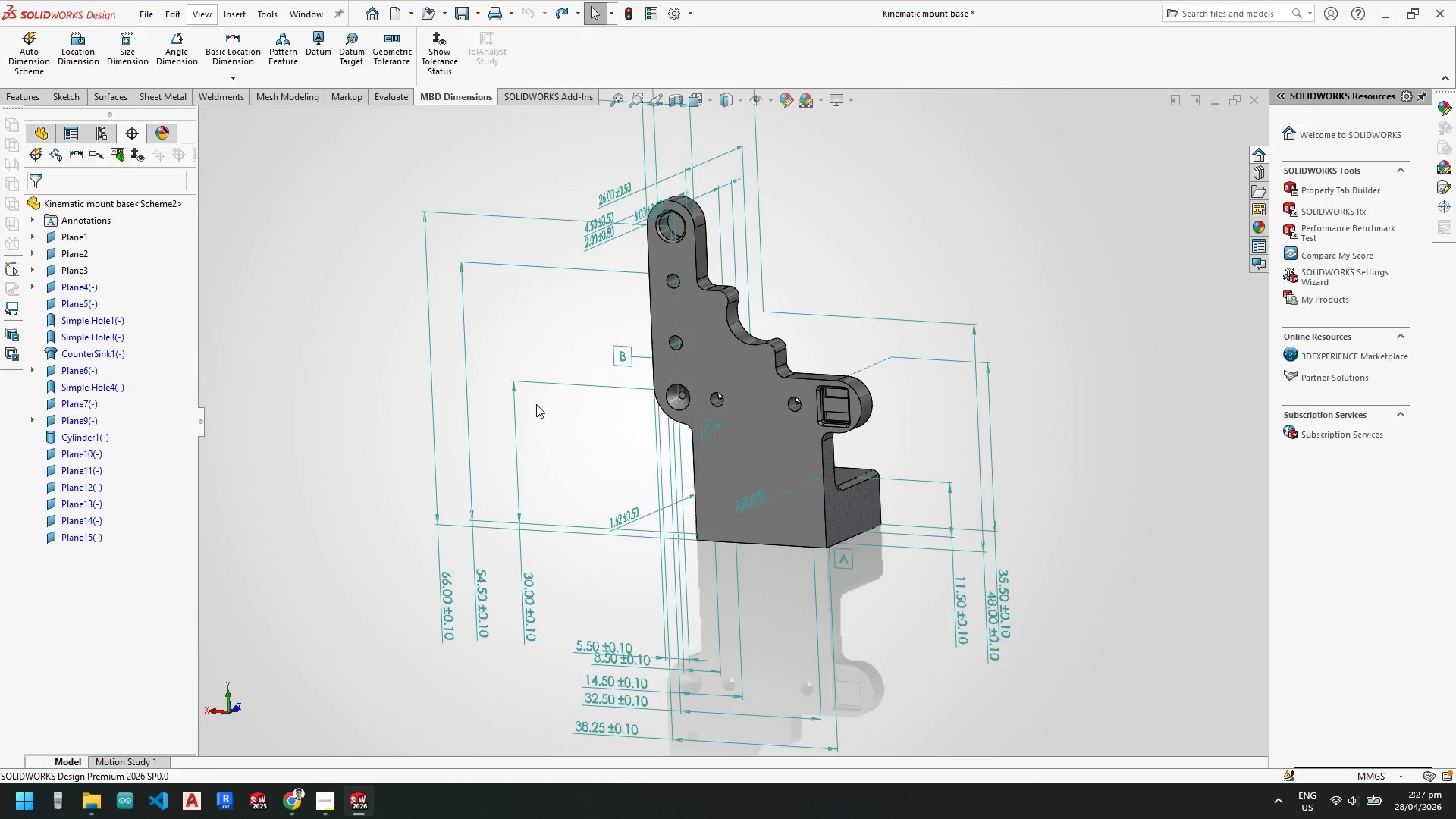 
key(Control+Z)
 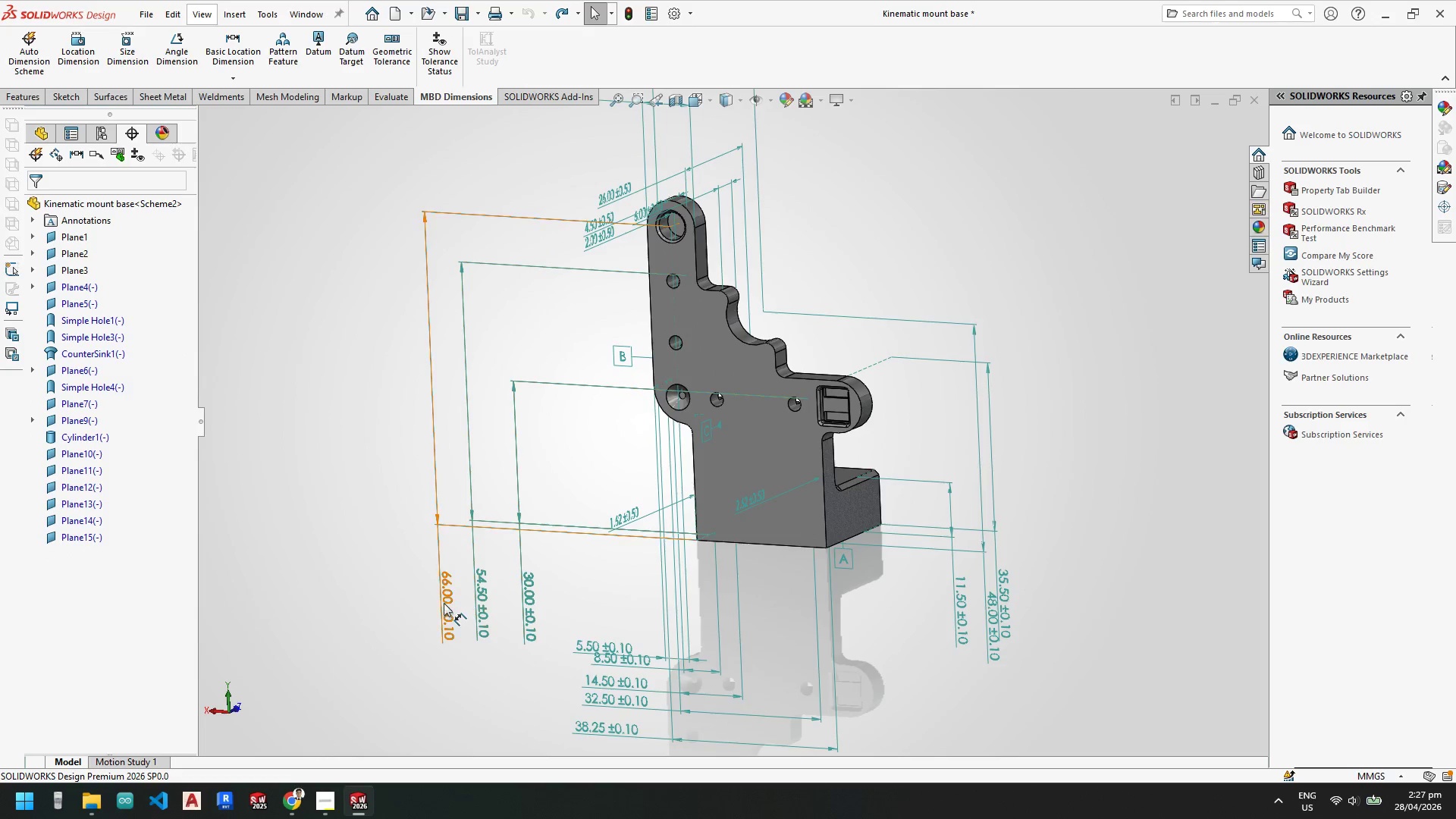 
left_click([443, 603])
 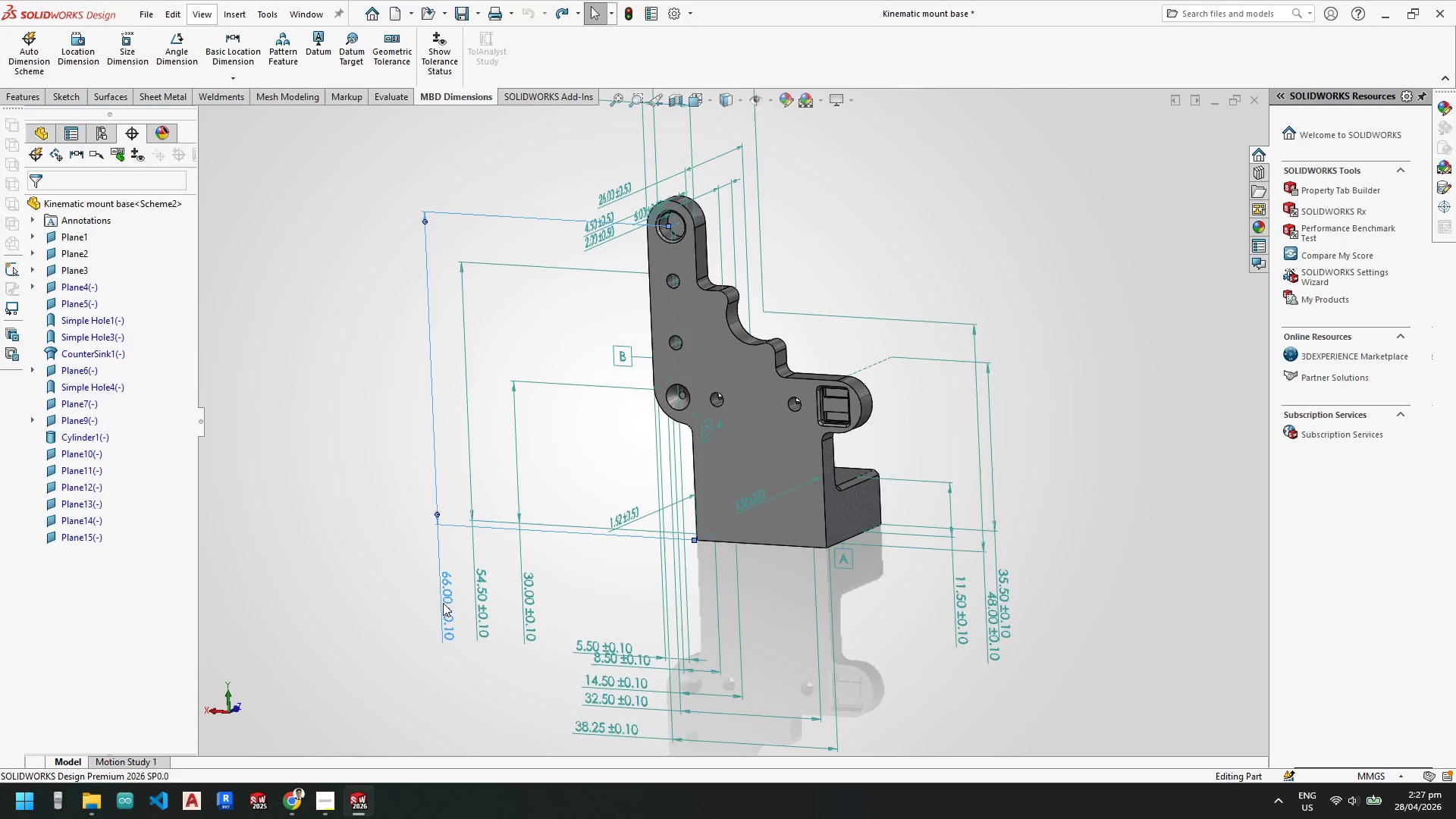 
key(Control+A)
 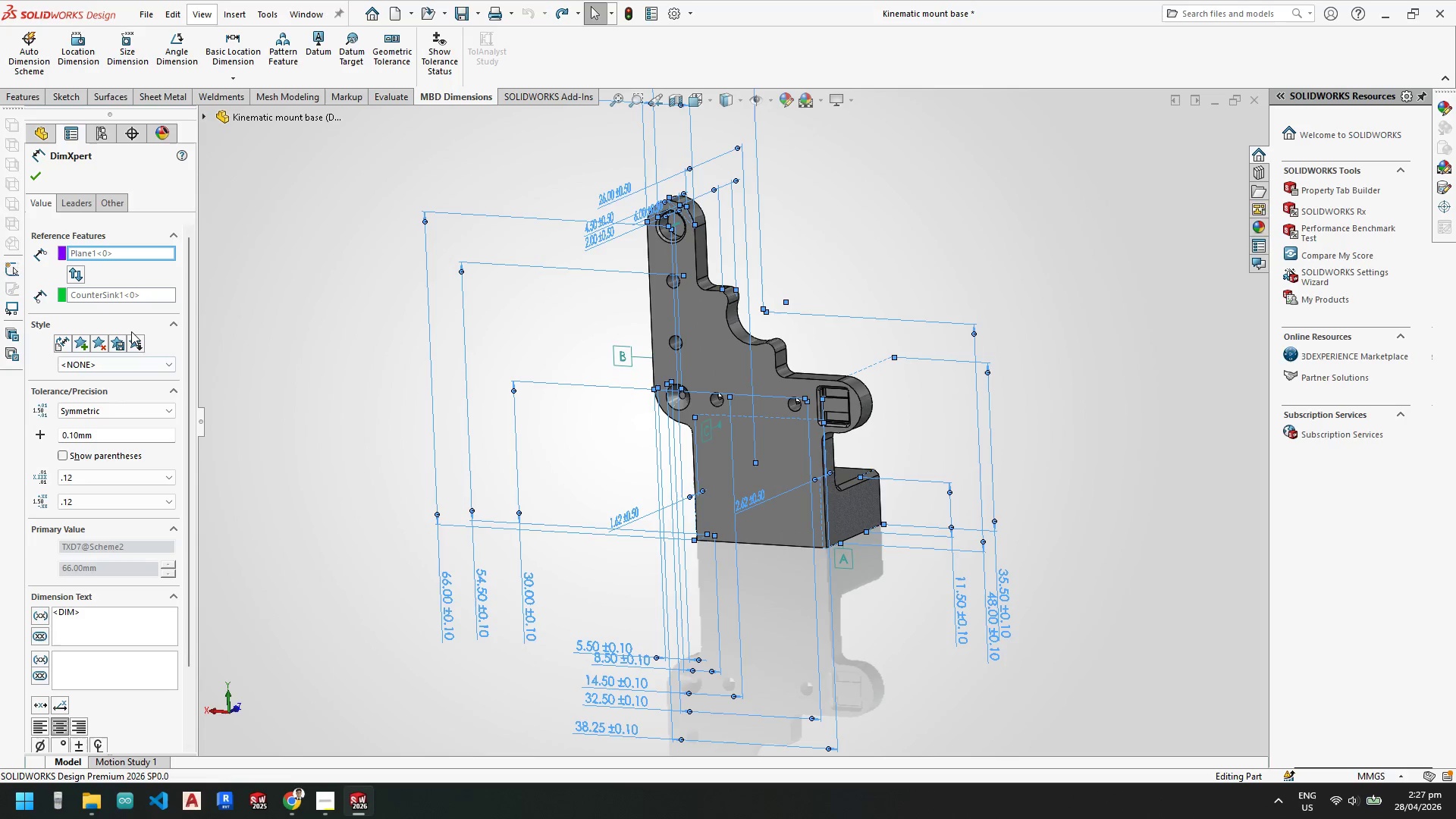 
left_click([130, 410])
 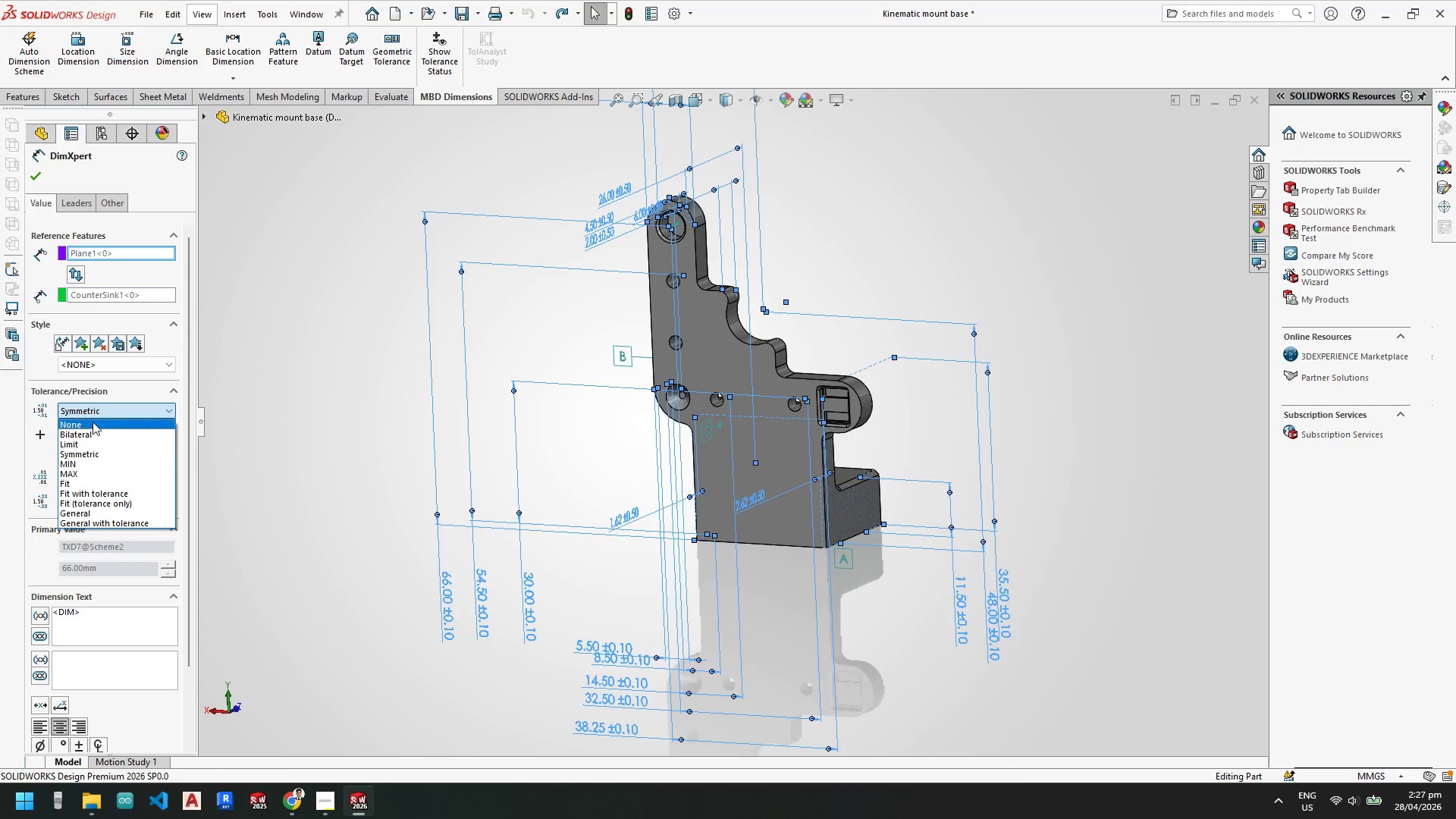 
left_click([93, 422])
 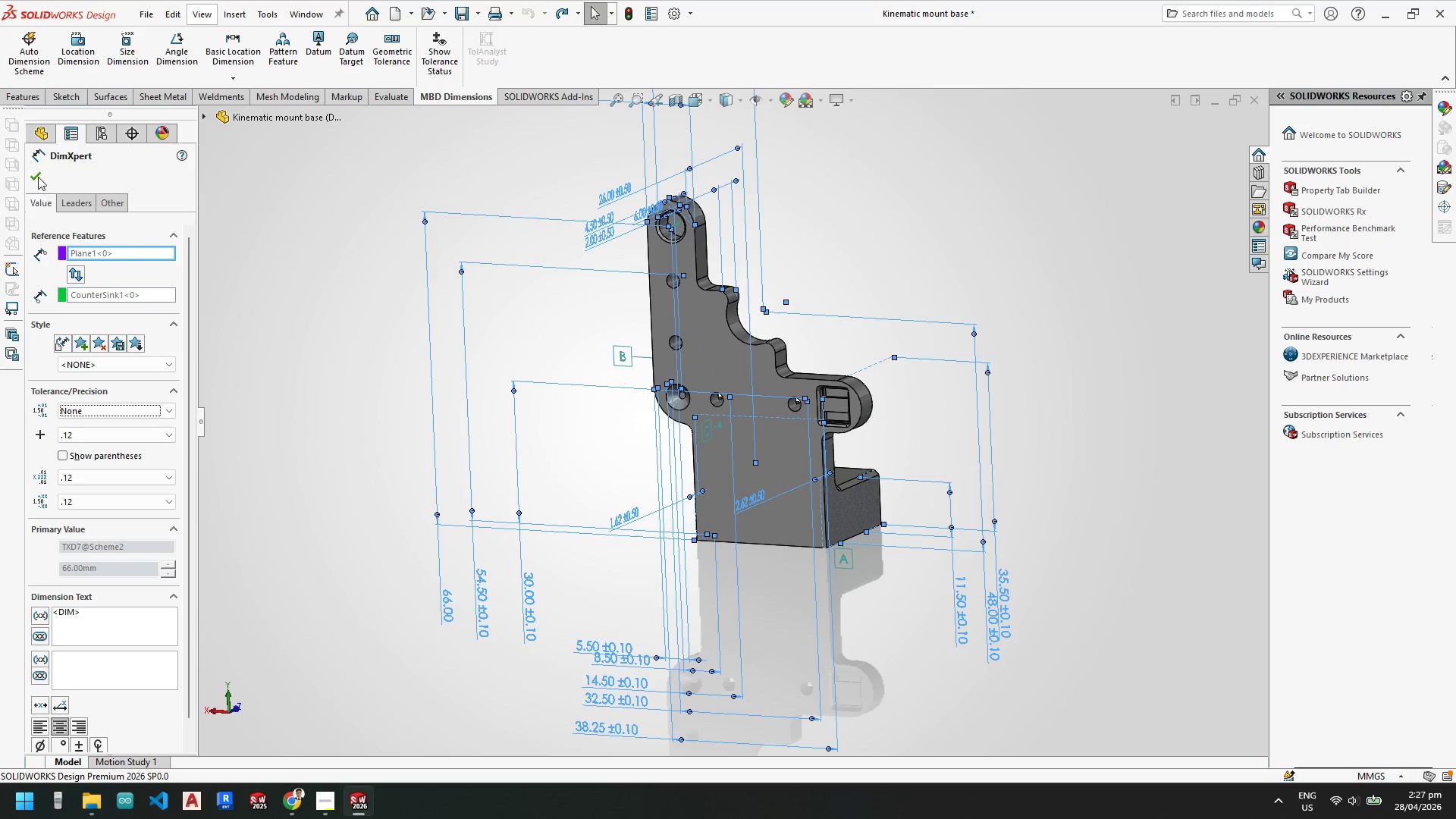 
left_click([38, 177])
 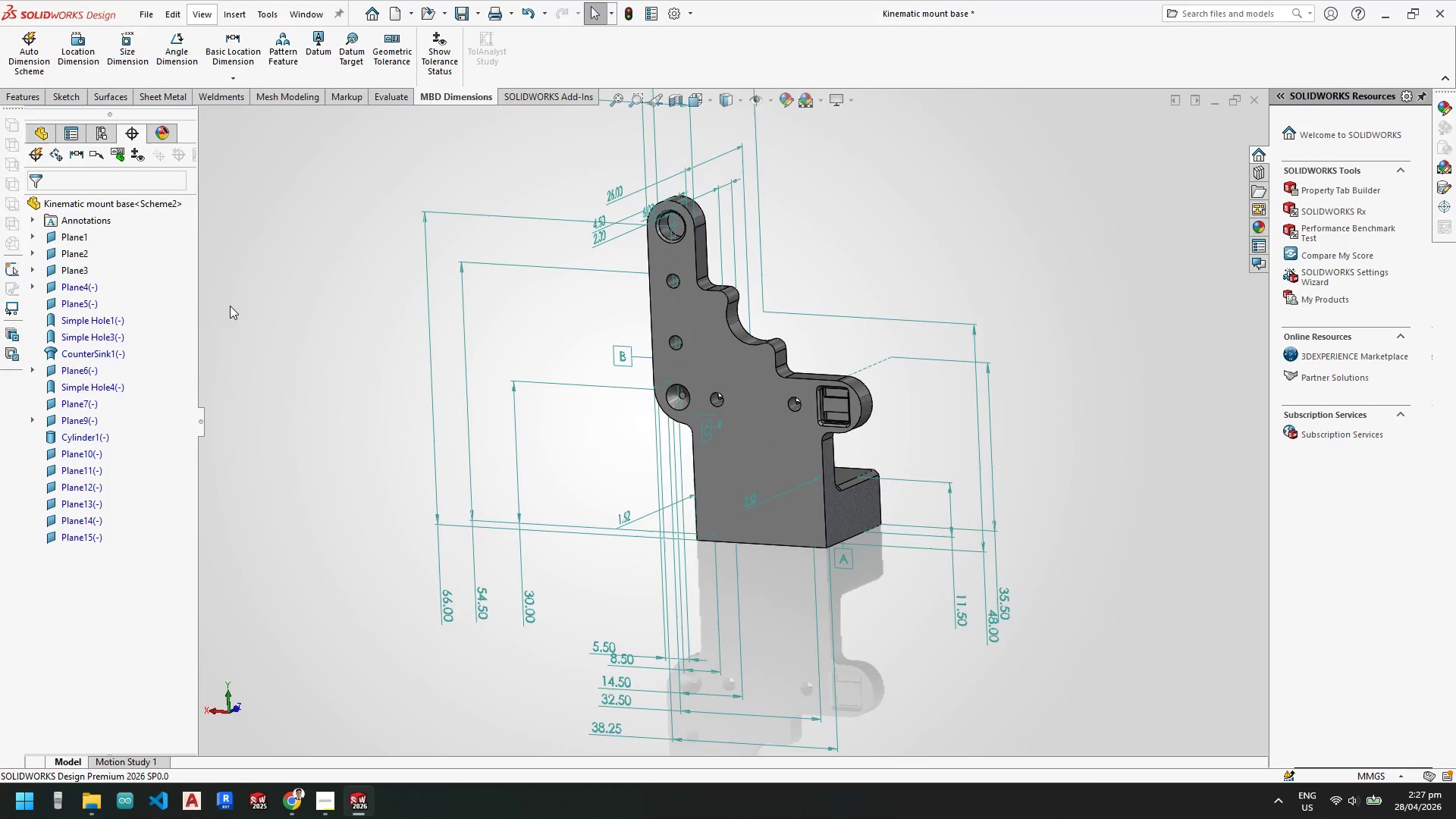 
wait(9.25)
 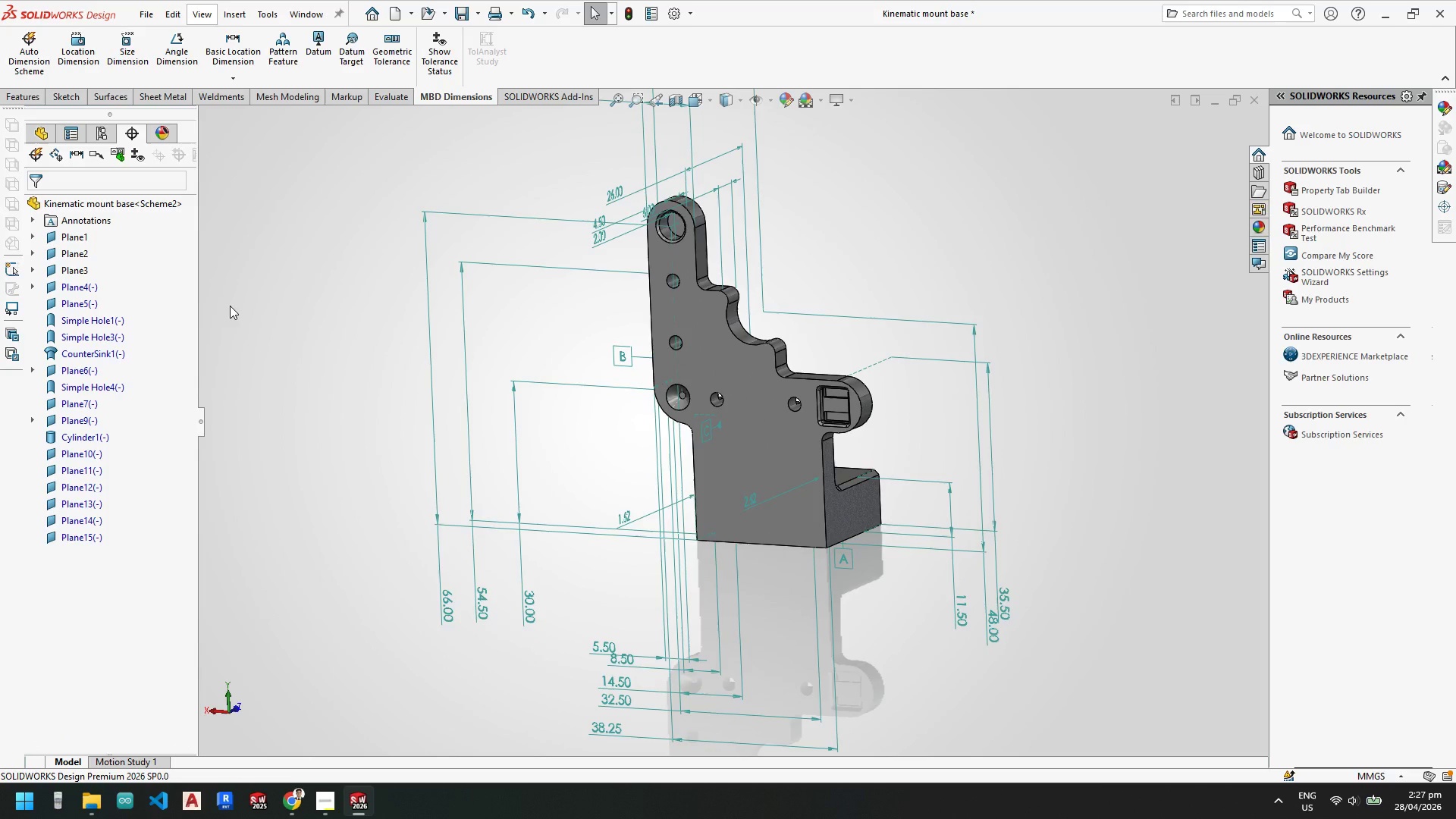 
scroll: coordinate [614, 254], scroll_direction: down, amount: 11.0
 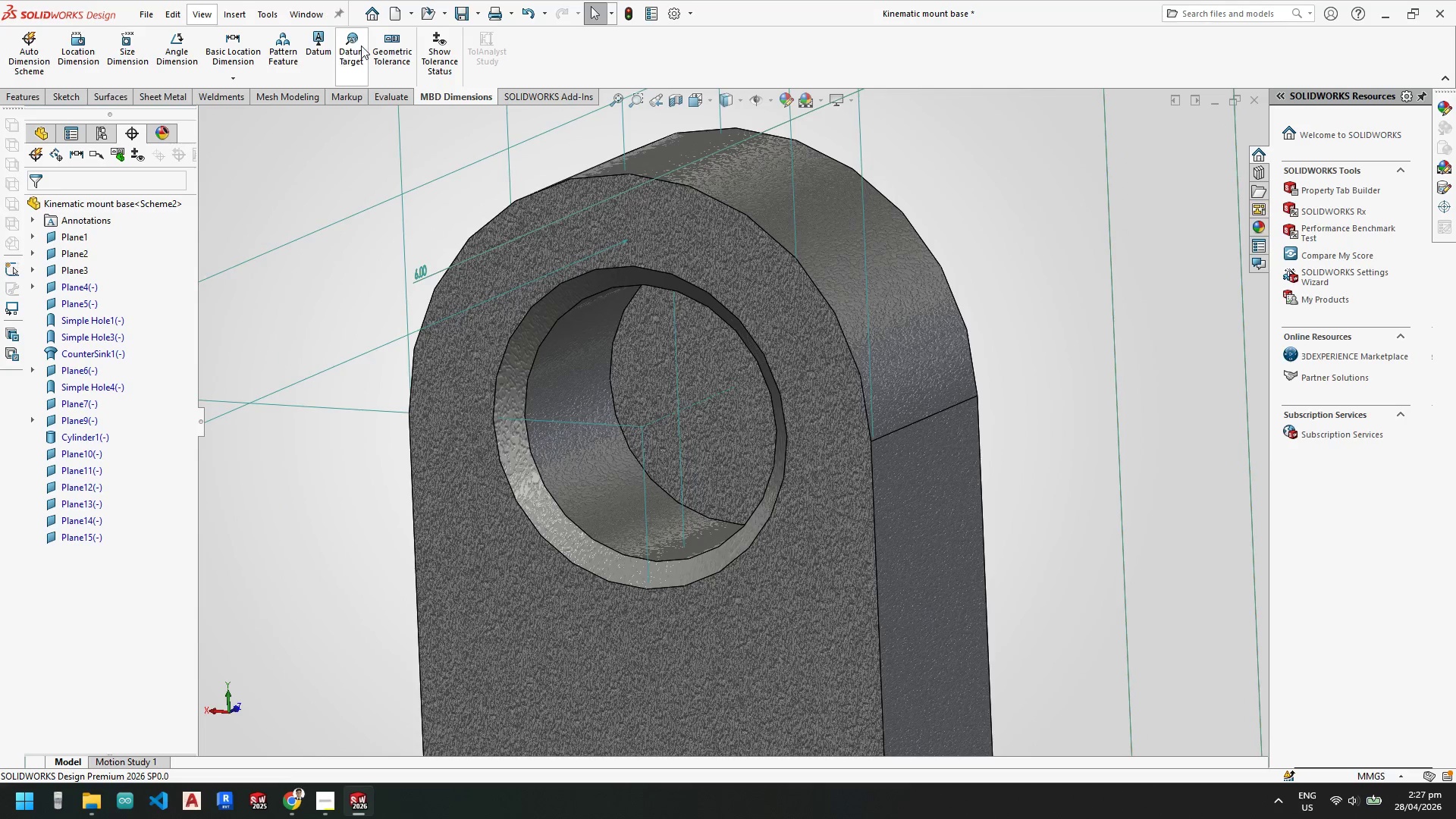 
left_click([394, 46])
 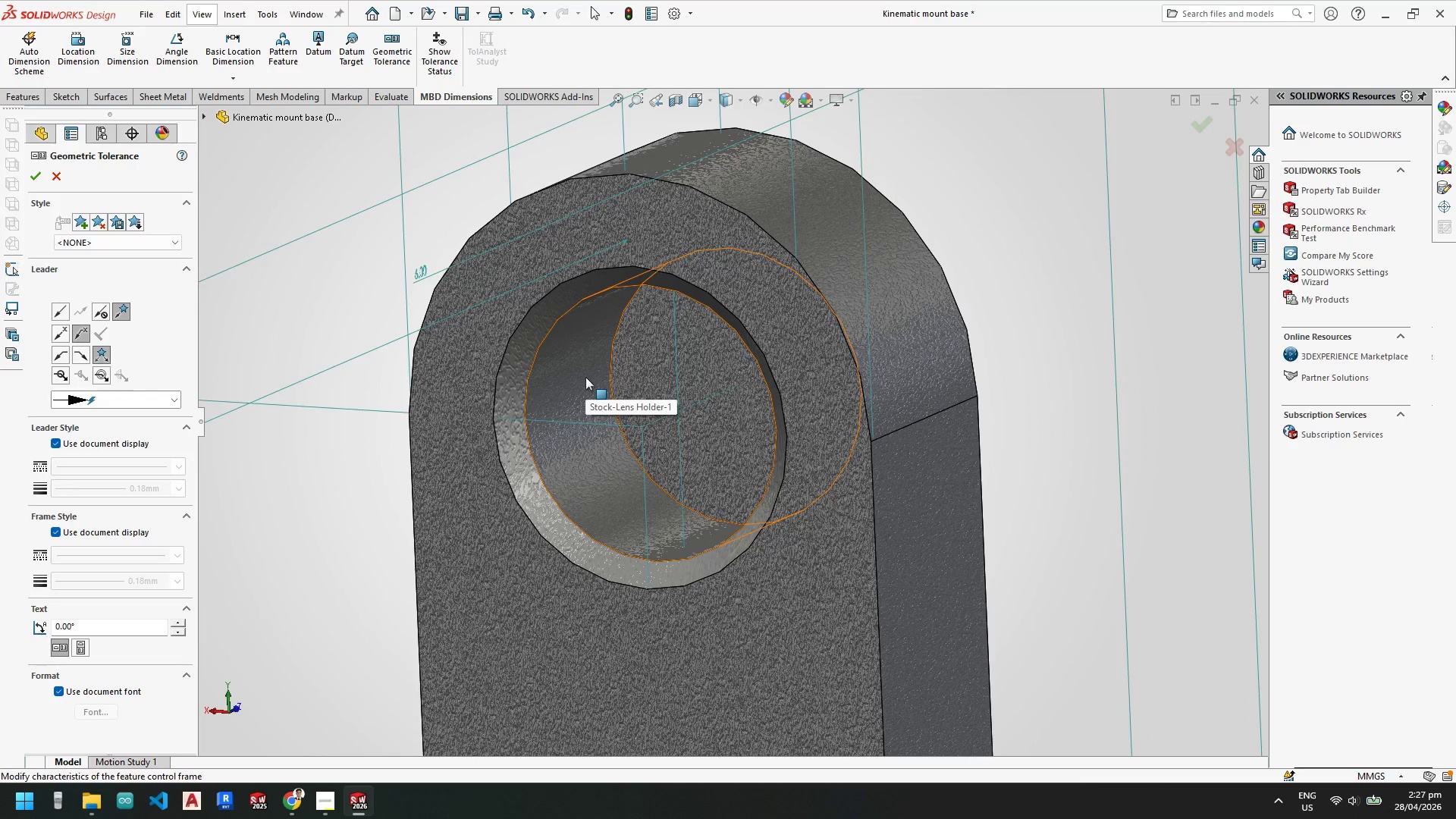 
left_click([585, 377])
 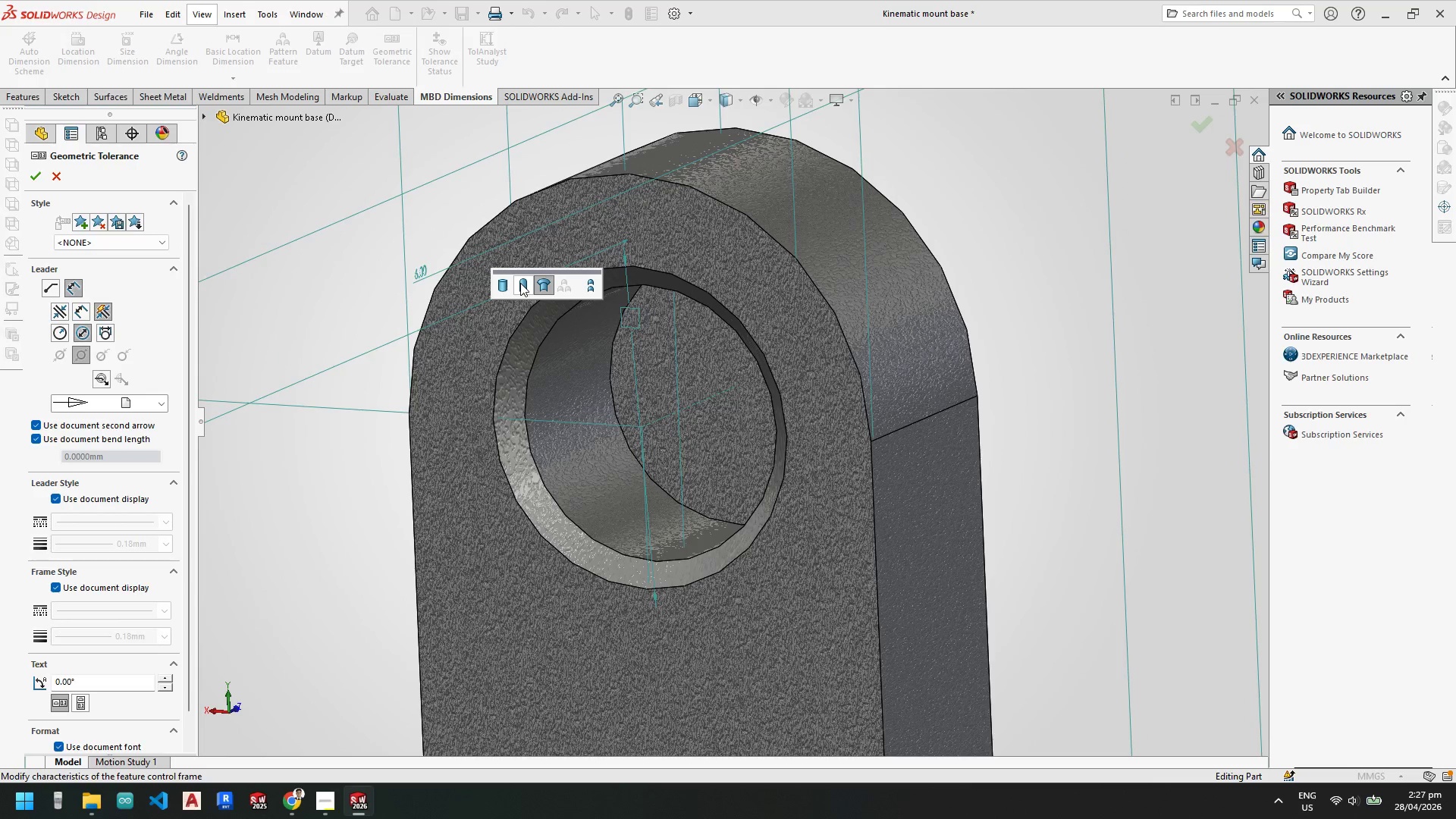 
left_click([520, 283])
 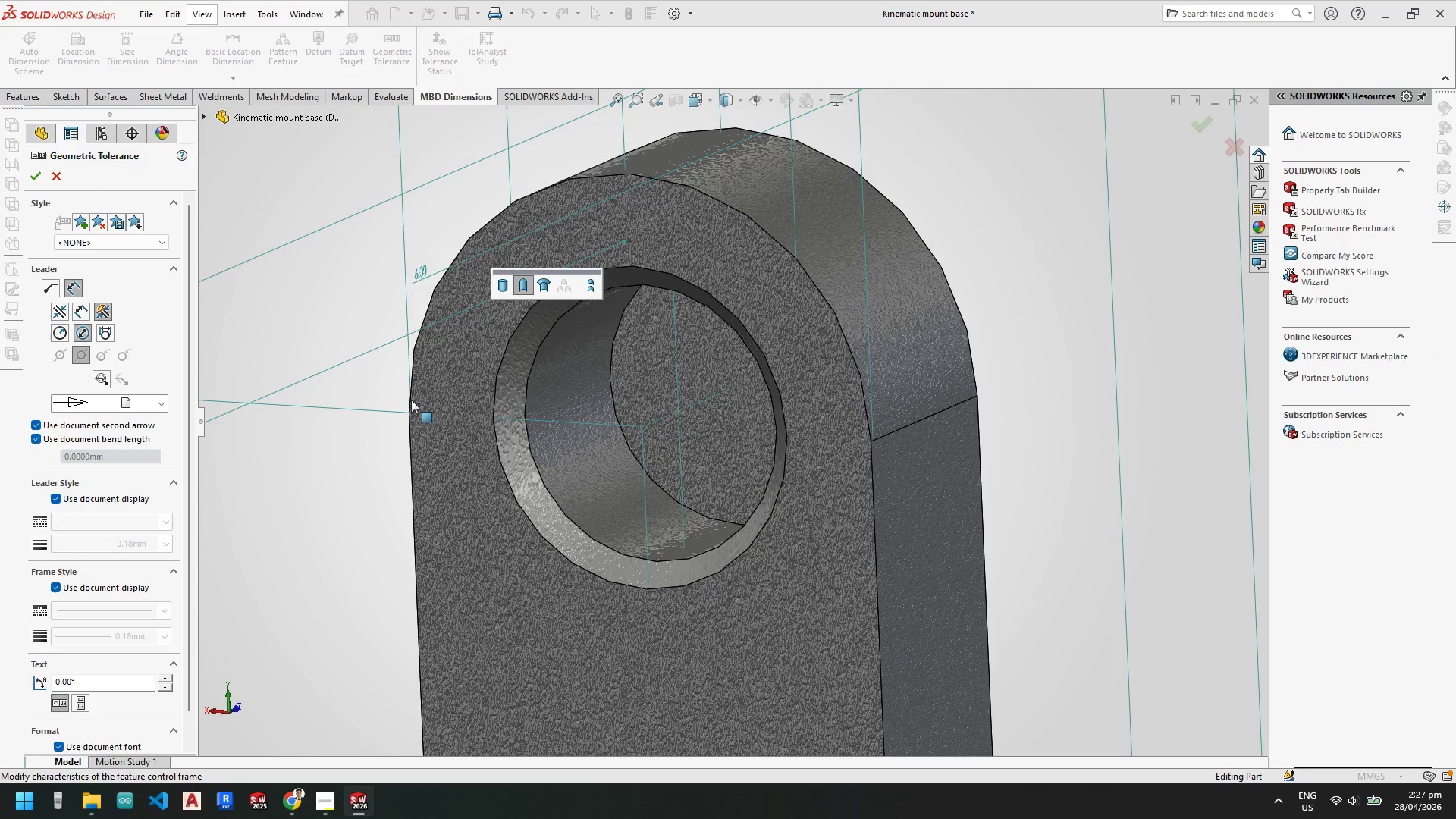 
left_click([362, 437])
 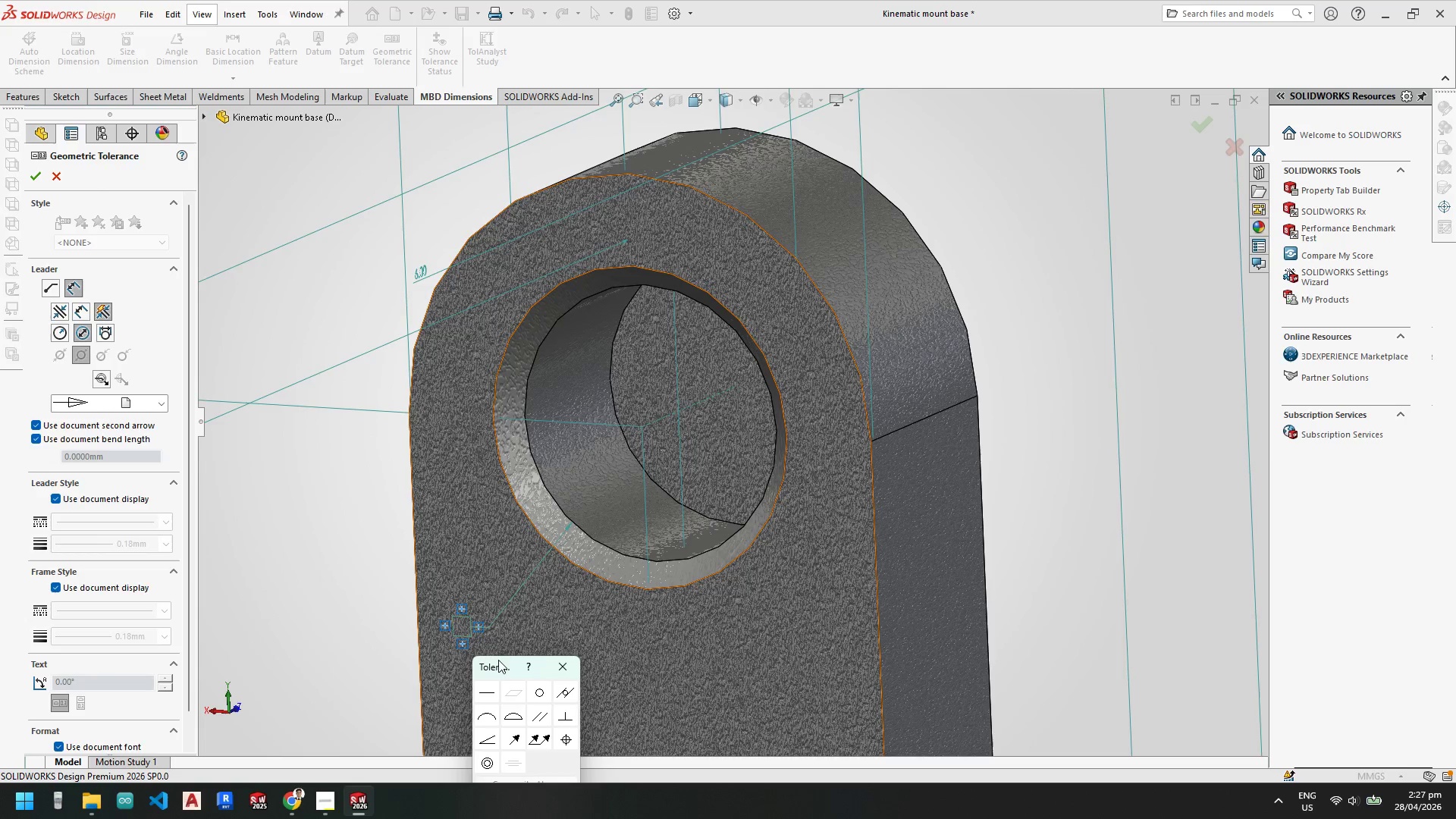 
left_click_drag(start_coordinate=[514, 664], to_coordinate=[429, 522])
 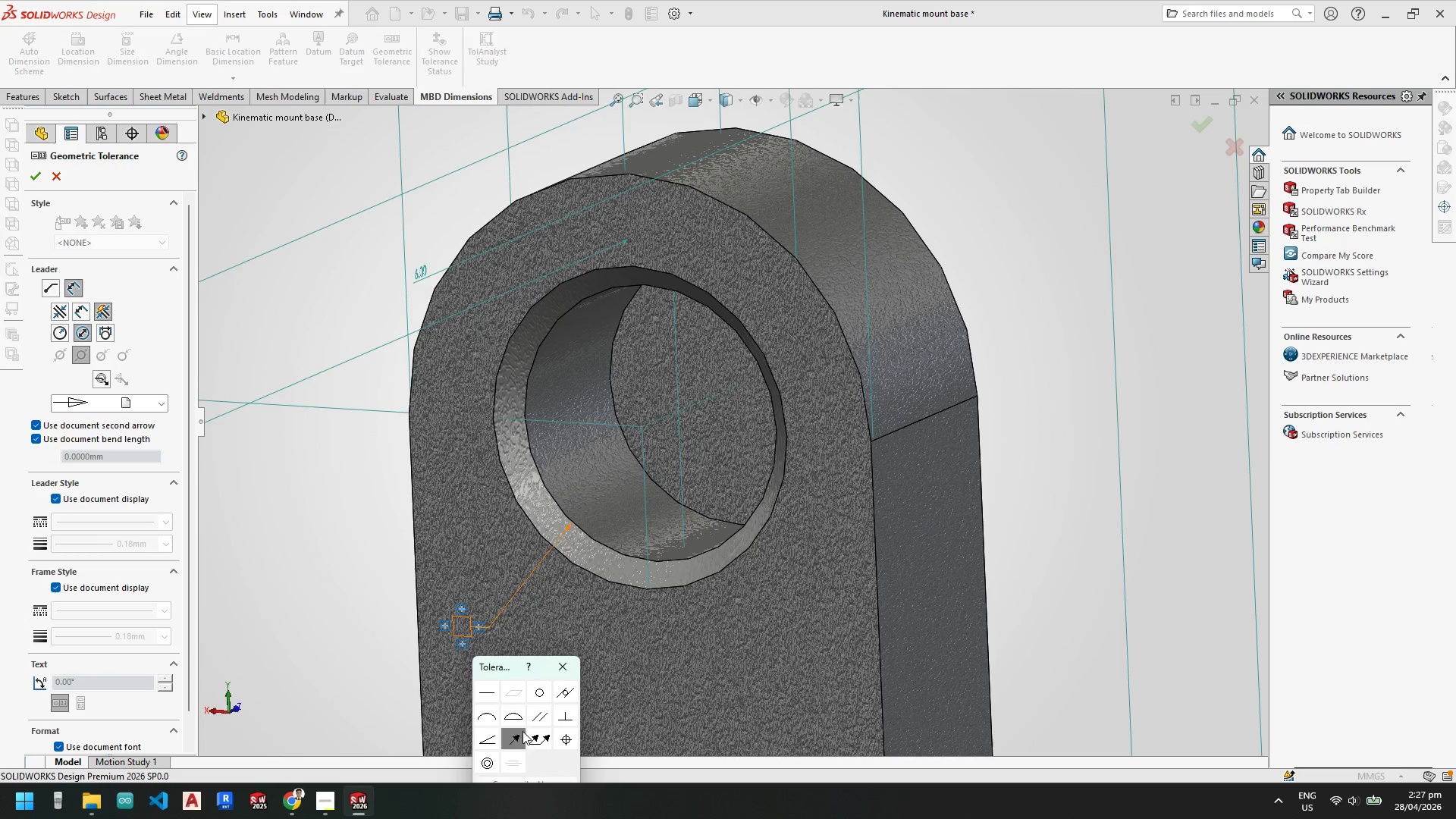 
scroll: coordinate [509, 701], scroll_direction: down, amount: 5.0
 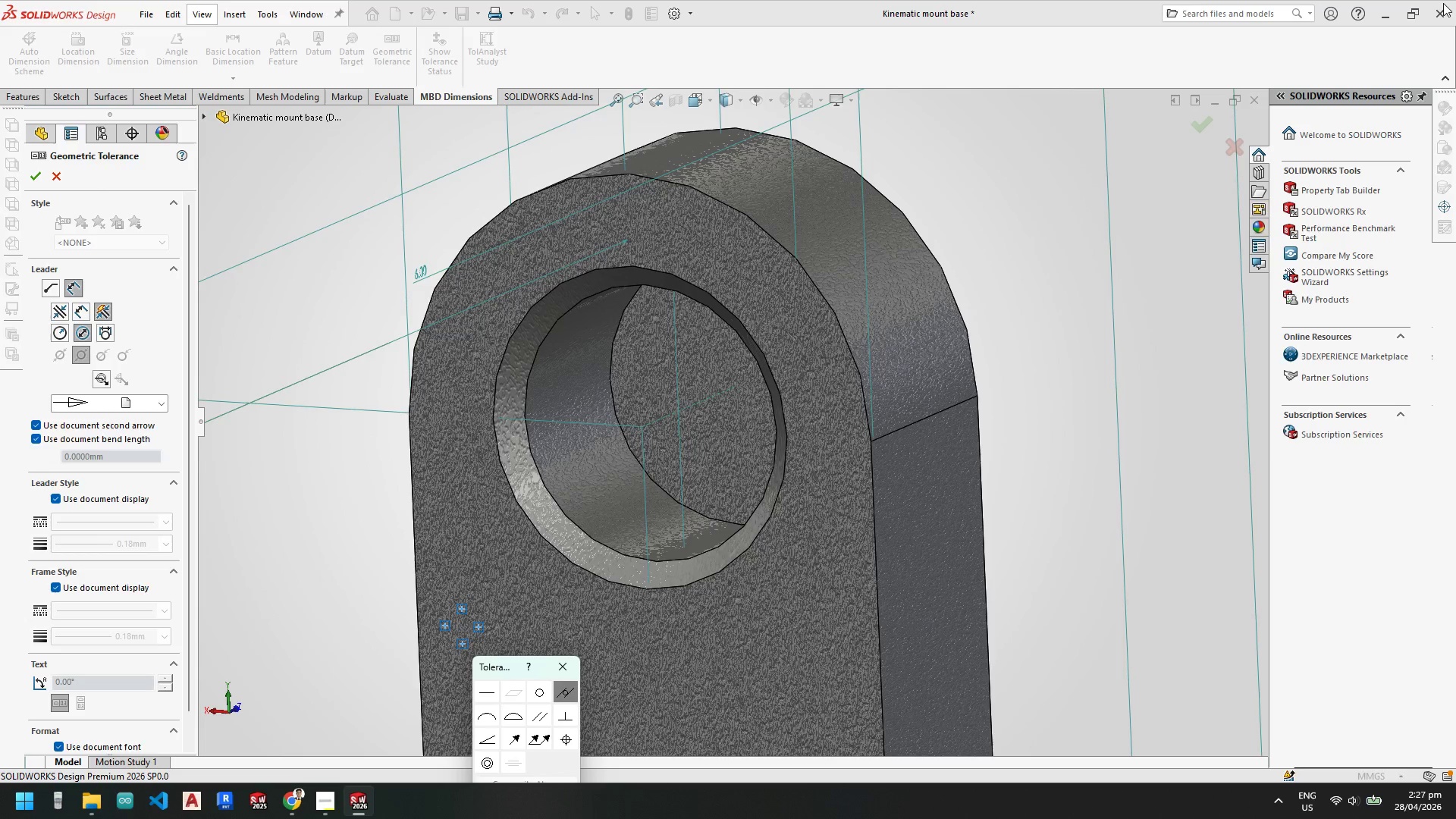 
left_click([1404, 13])
 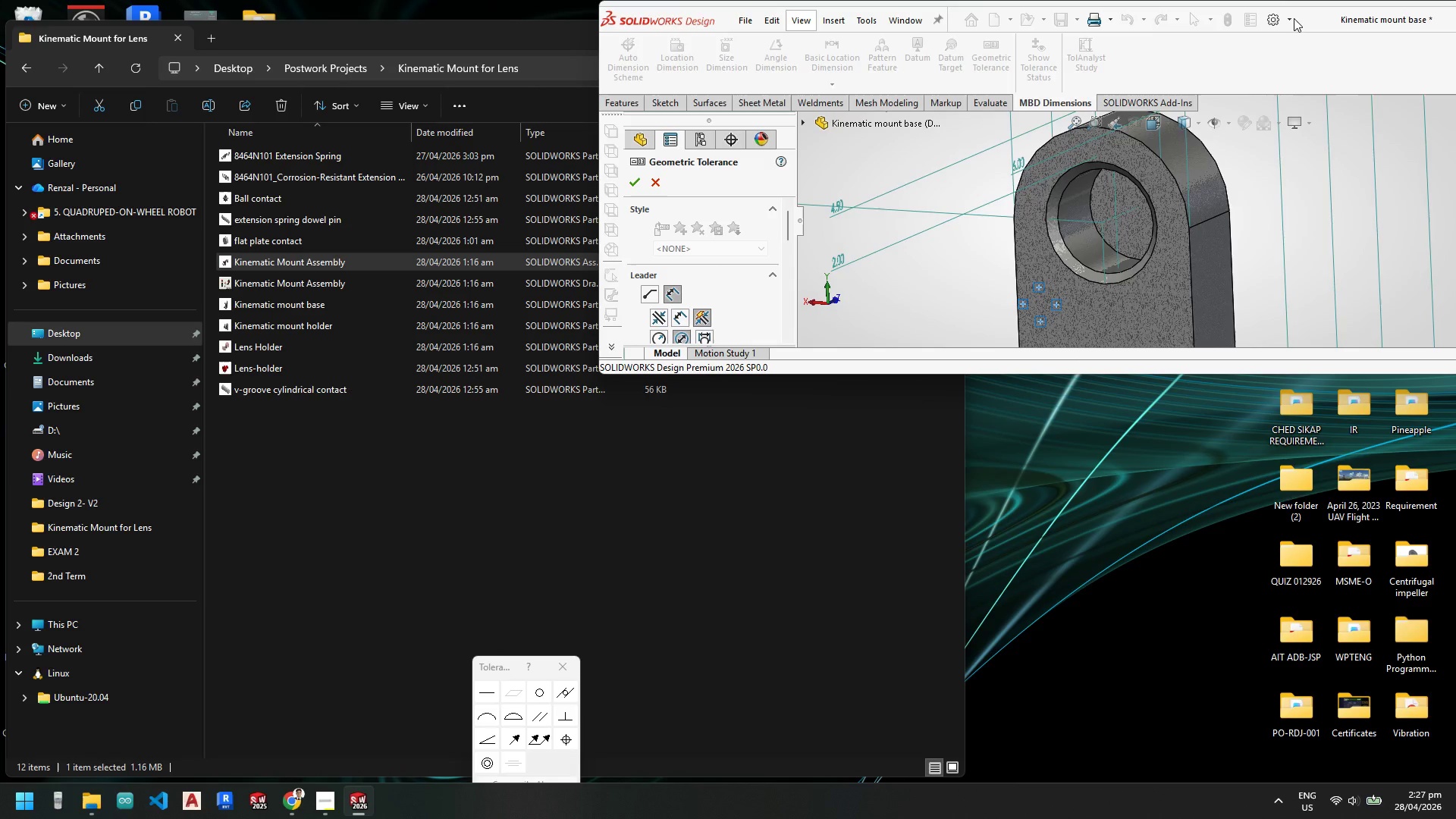 
left_click_drag(start_coordinate=[1318, 17], to_coordinate=[1002, 1])
 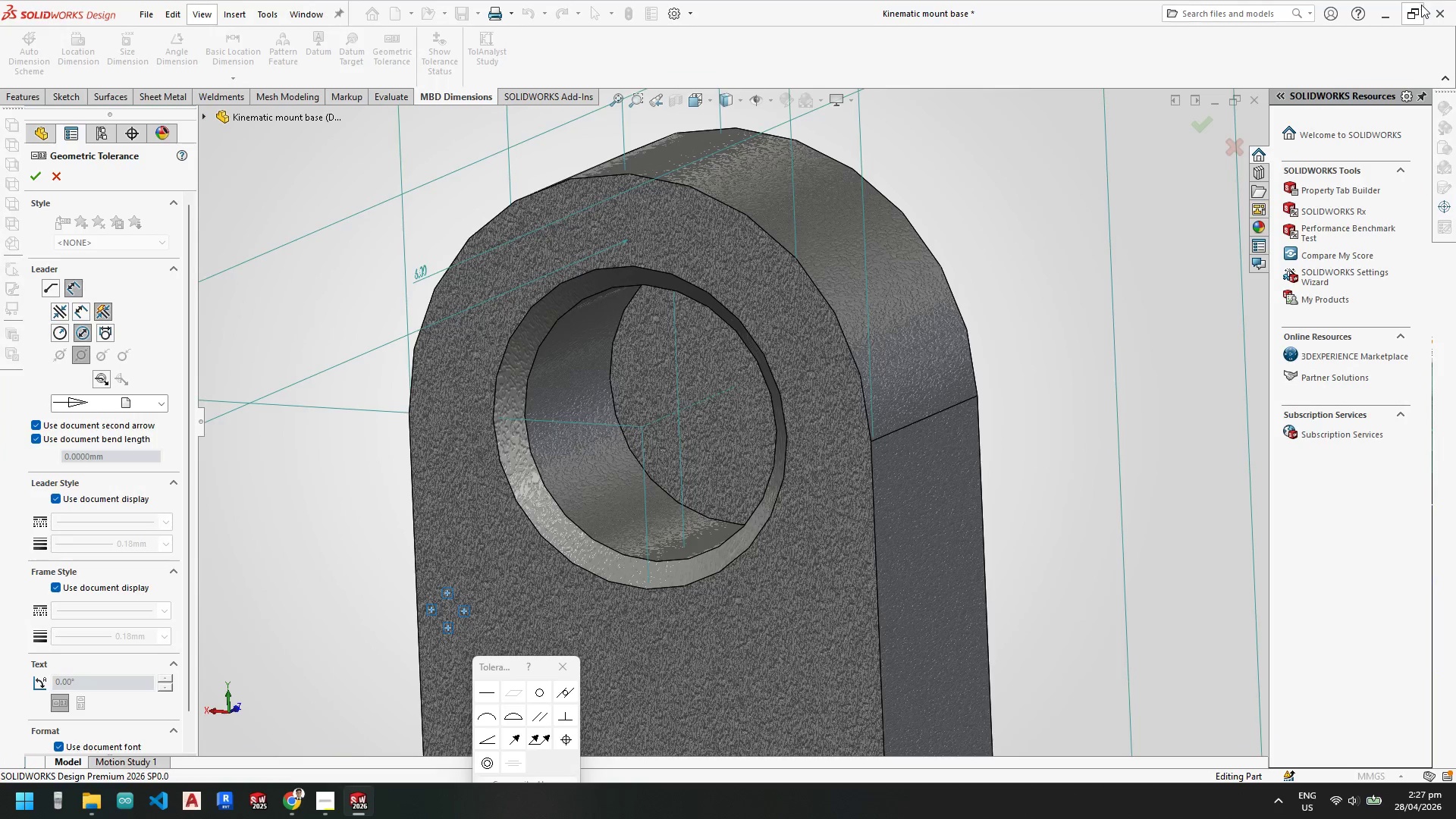 
left_click([1412, 14])
 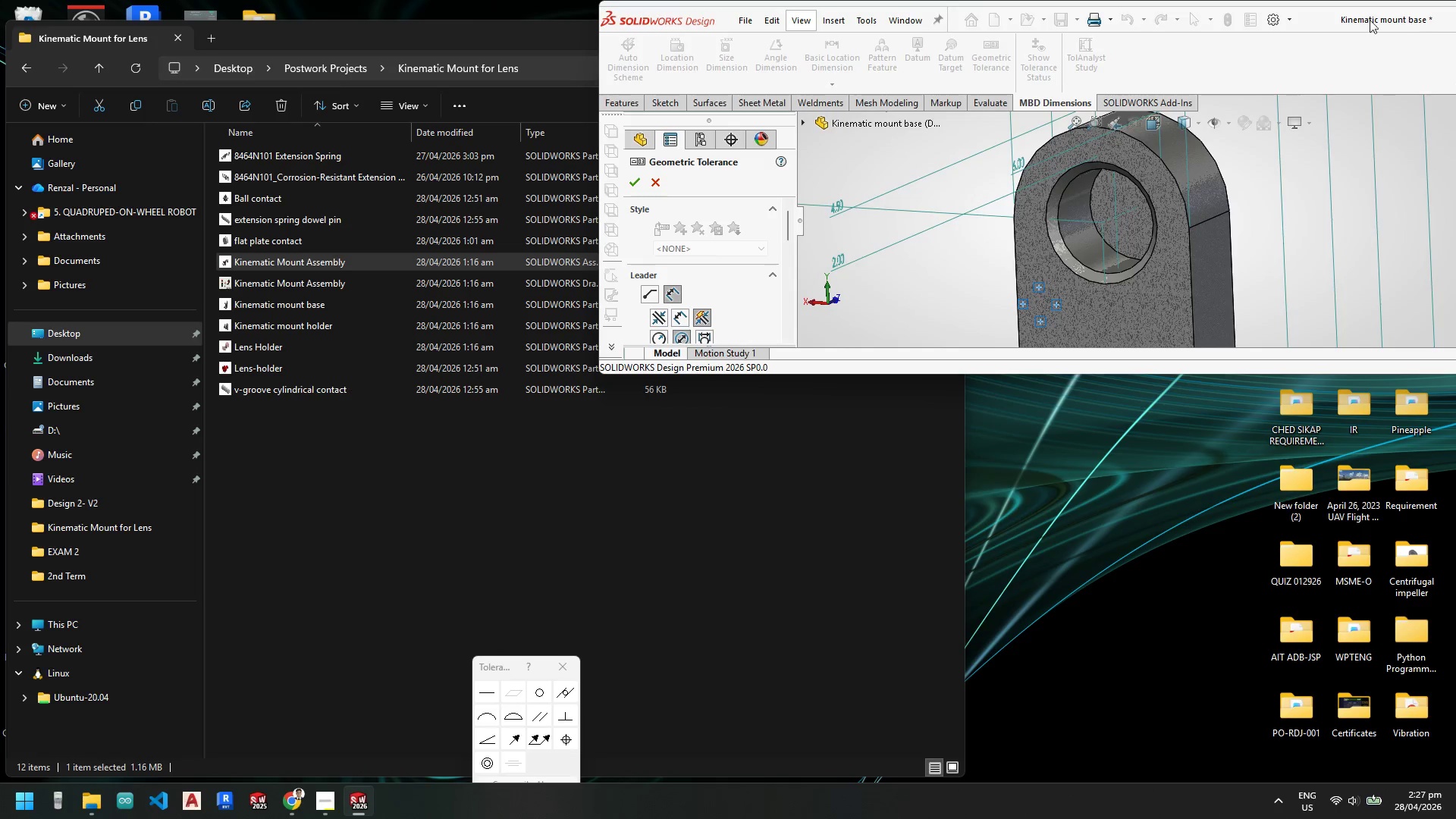 
left_click_drag(start_coordinate=[1320, 22], to_coordinate=[1106, 71])
 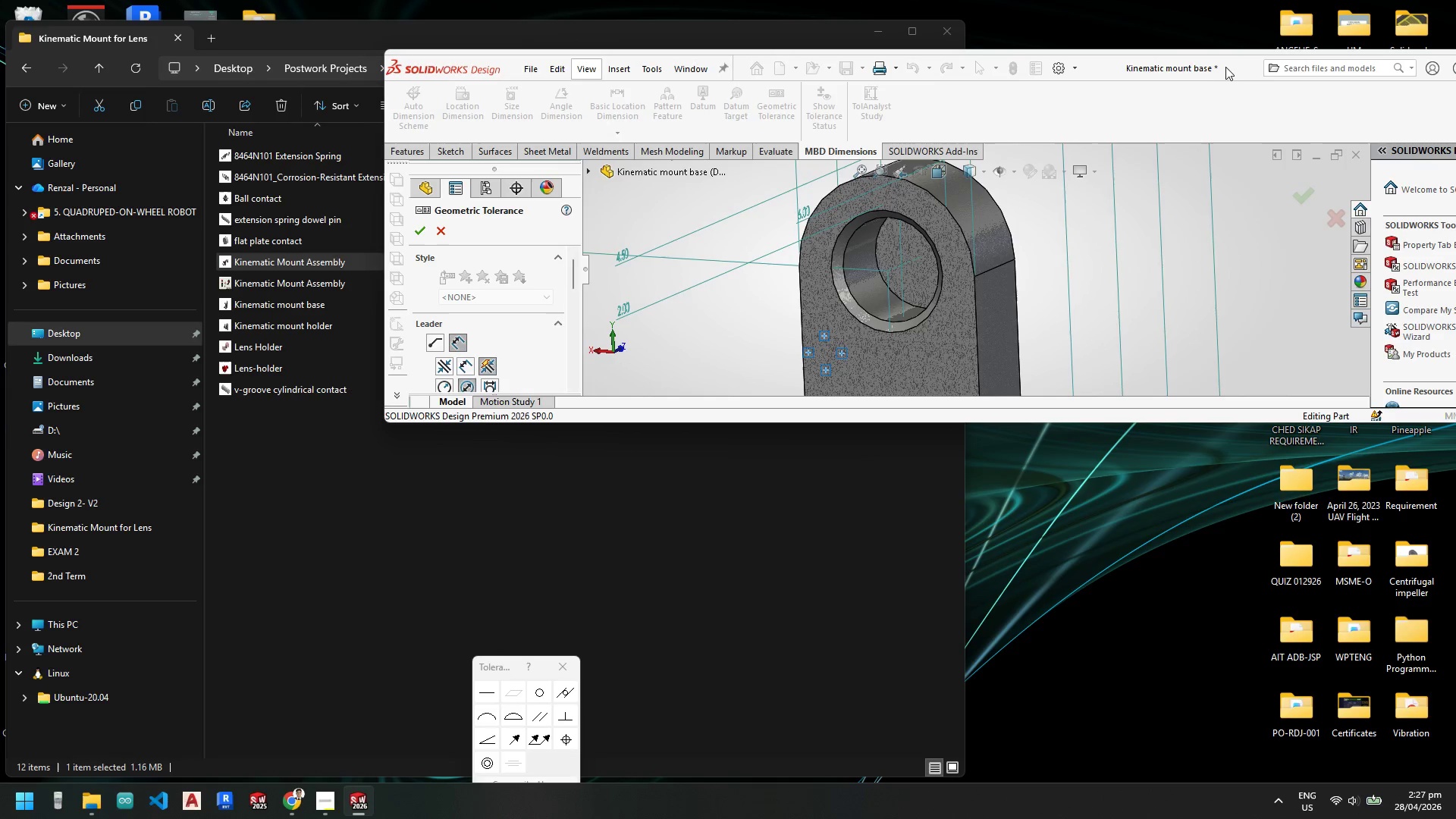 
left_click_drag(start_coordinate=[1237, 63], to_coordinate=[1094, 64])
 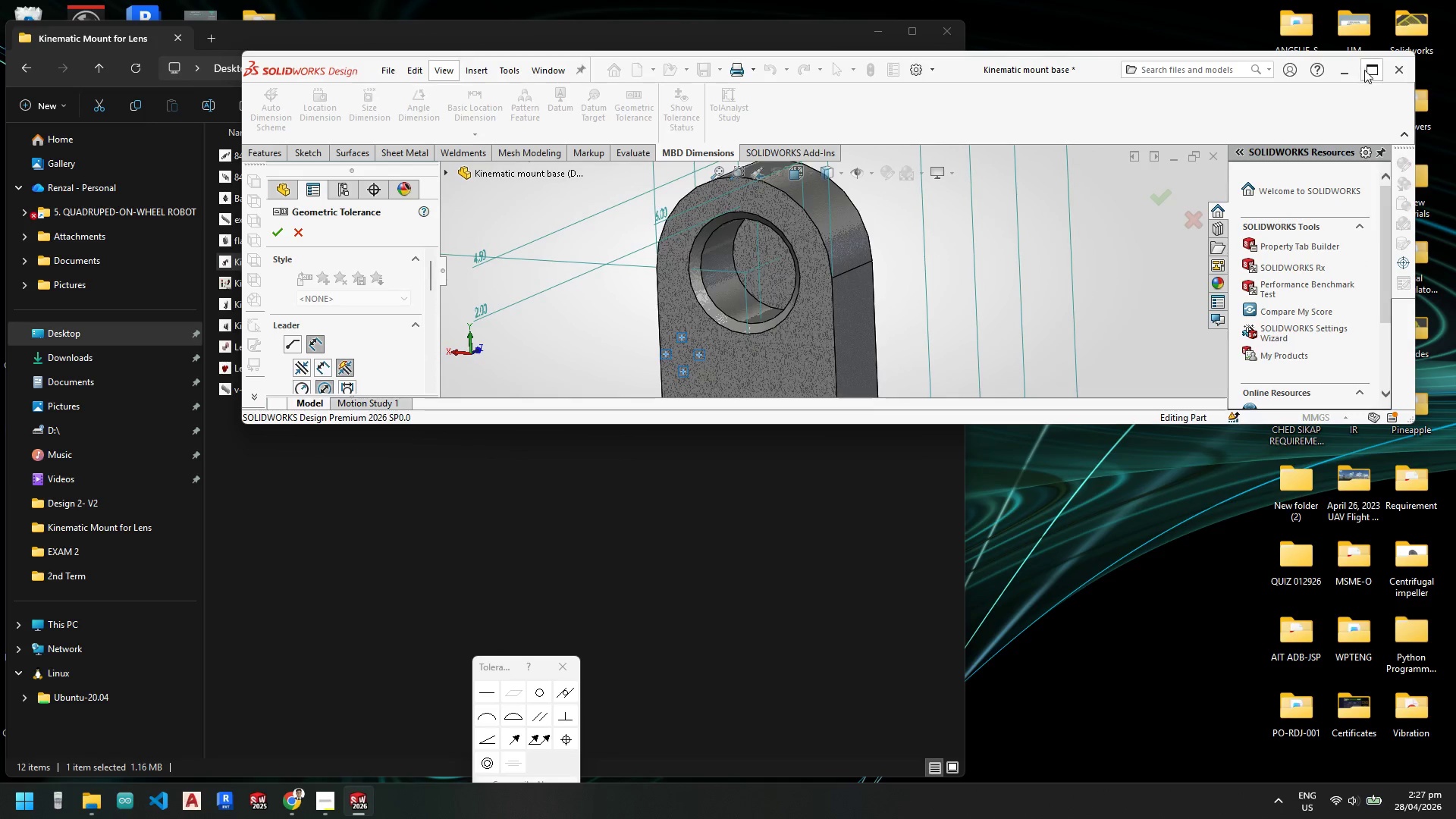 
left_click([1367, 70])
 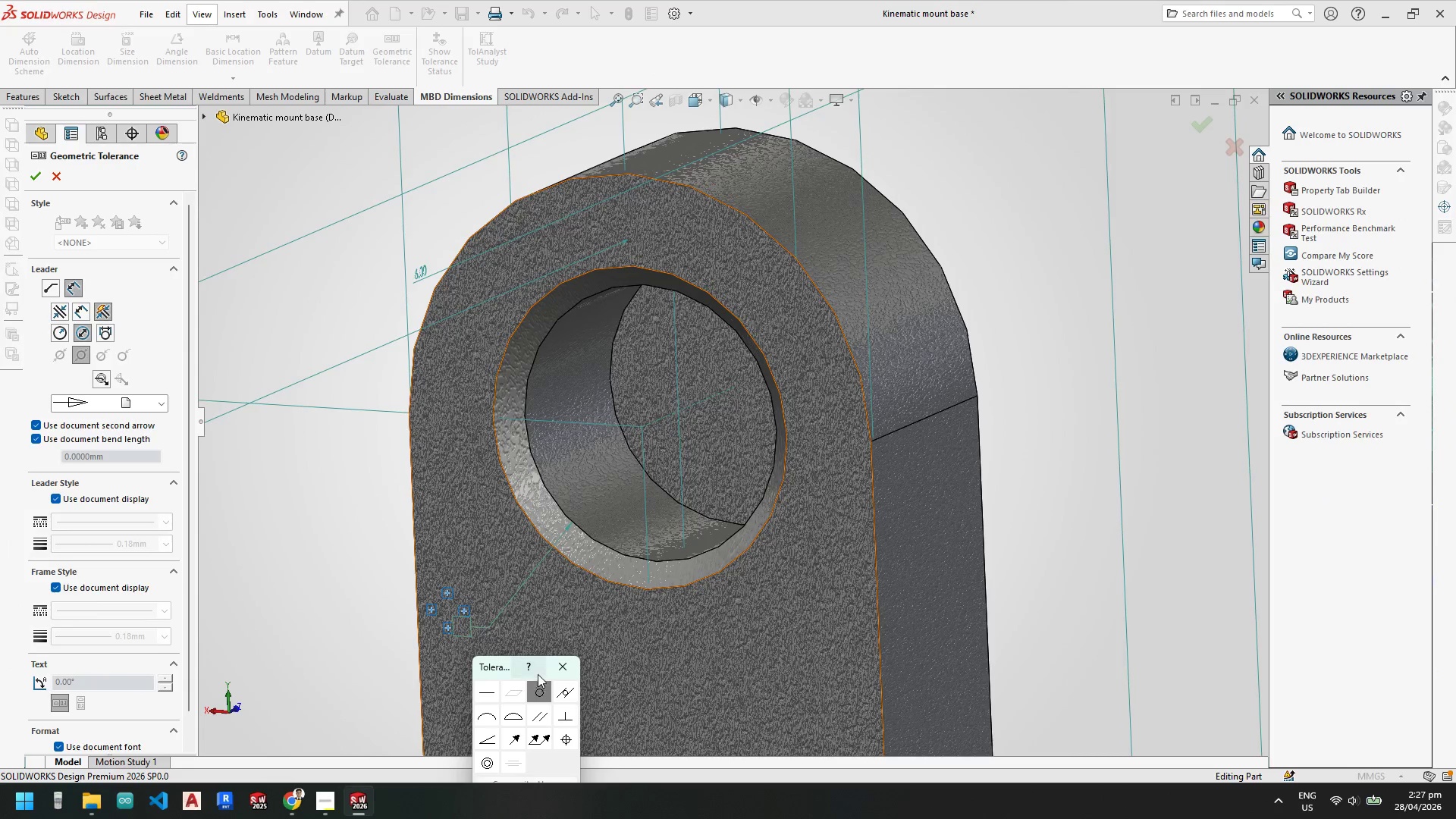 
left_click_drag(start_coordinate=[510, 664], to_coordinate=[479, 554])
 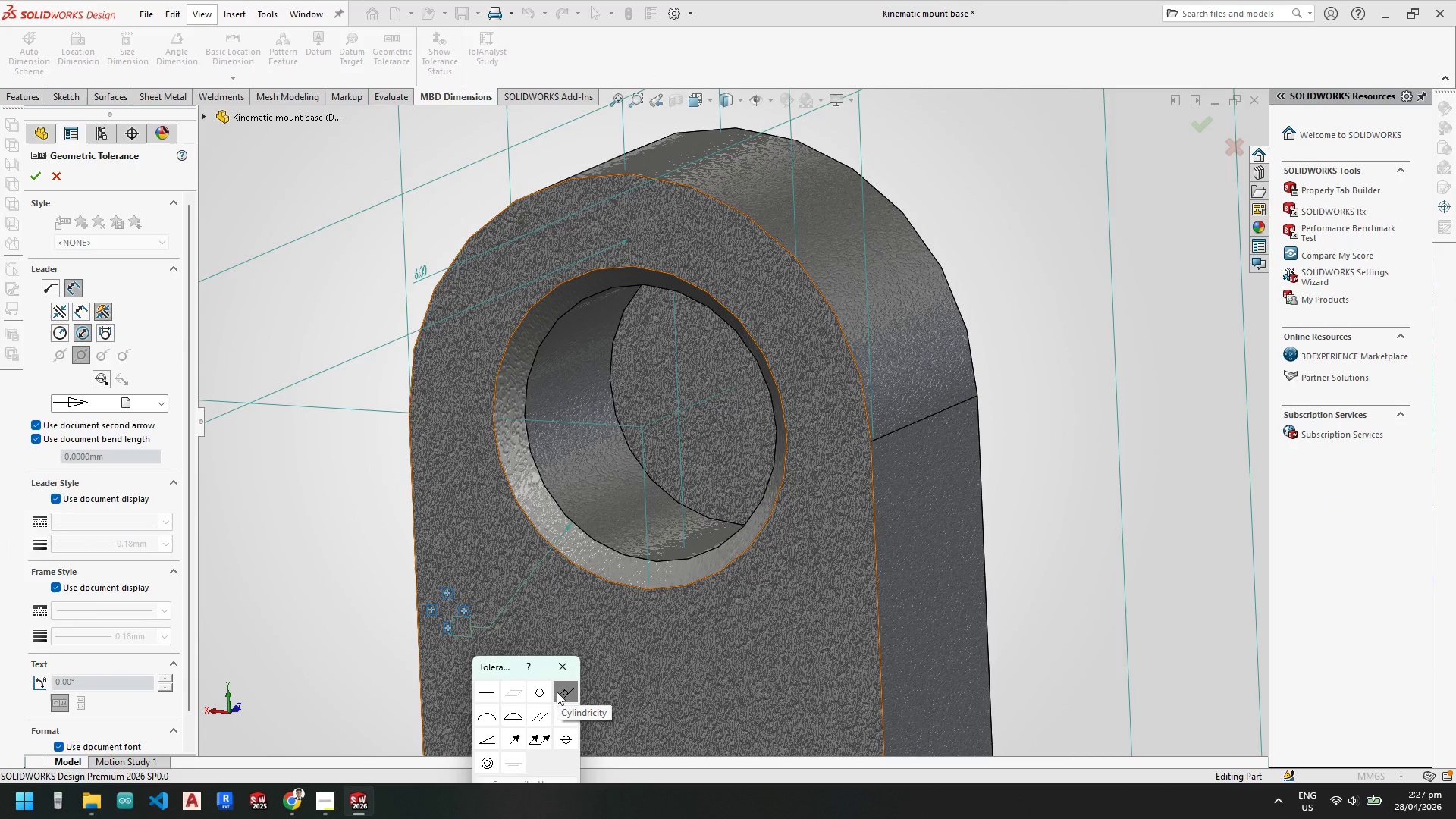 
wait(7.94)
 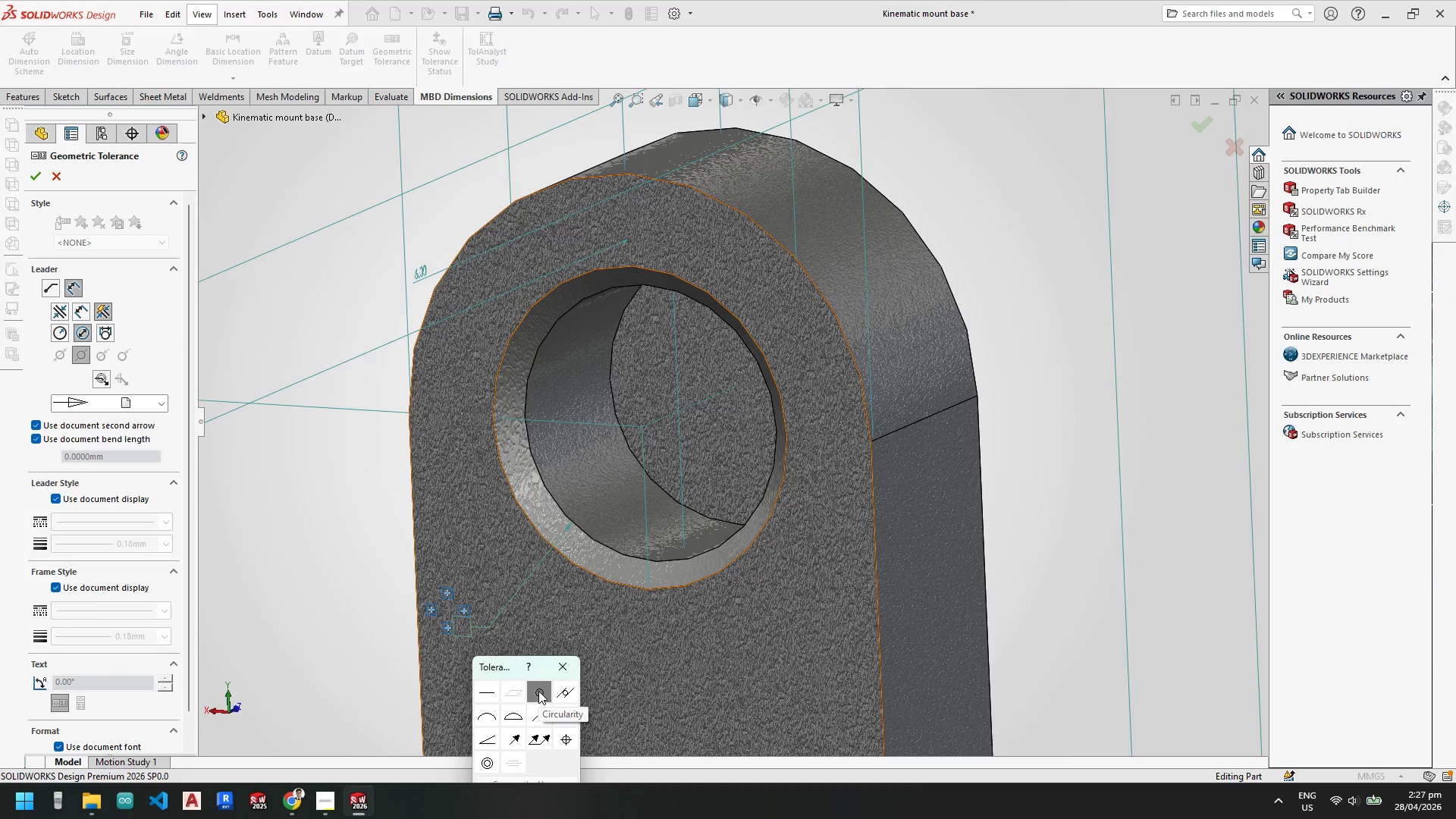 
left_click([563, 694])
 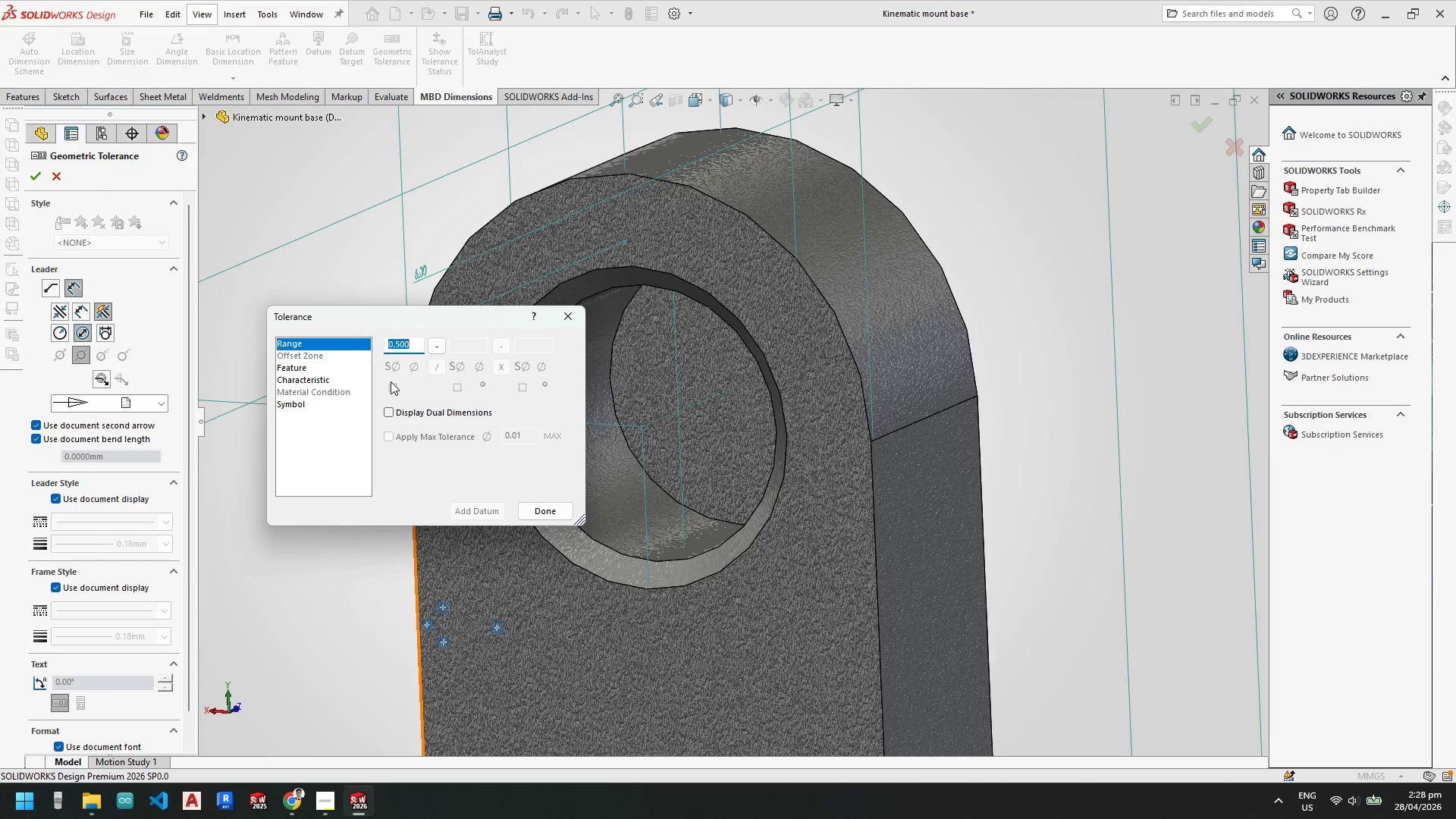 
wait(24.91)
 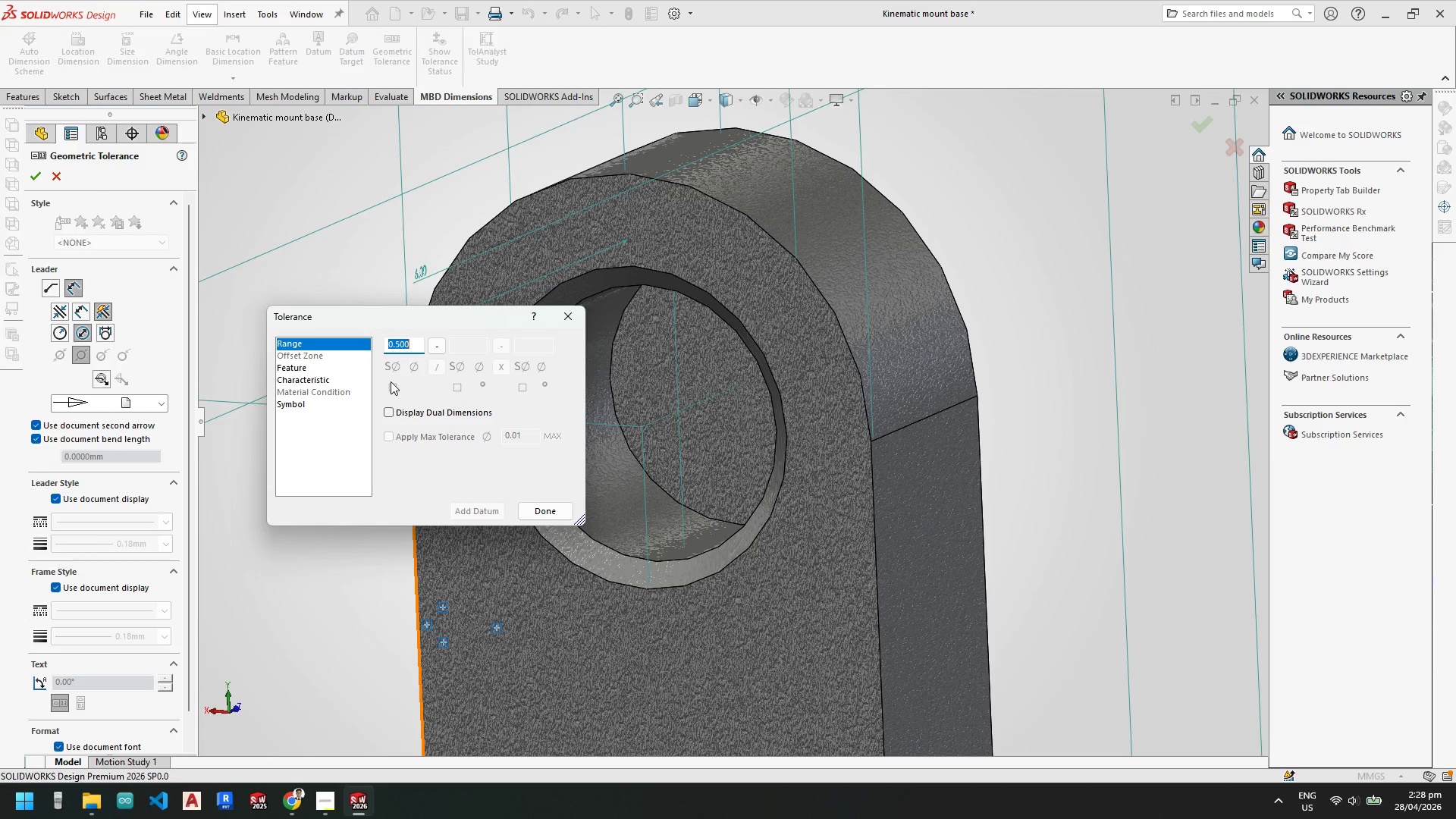 
key(Numpad0)
 